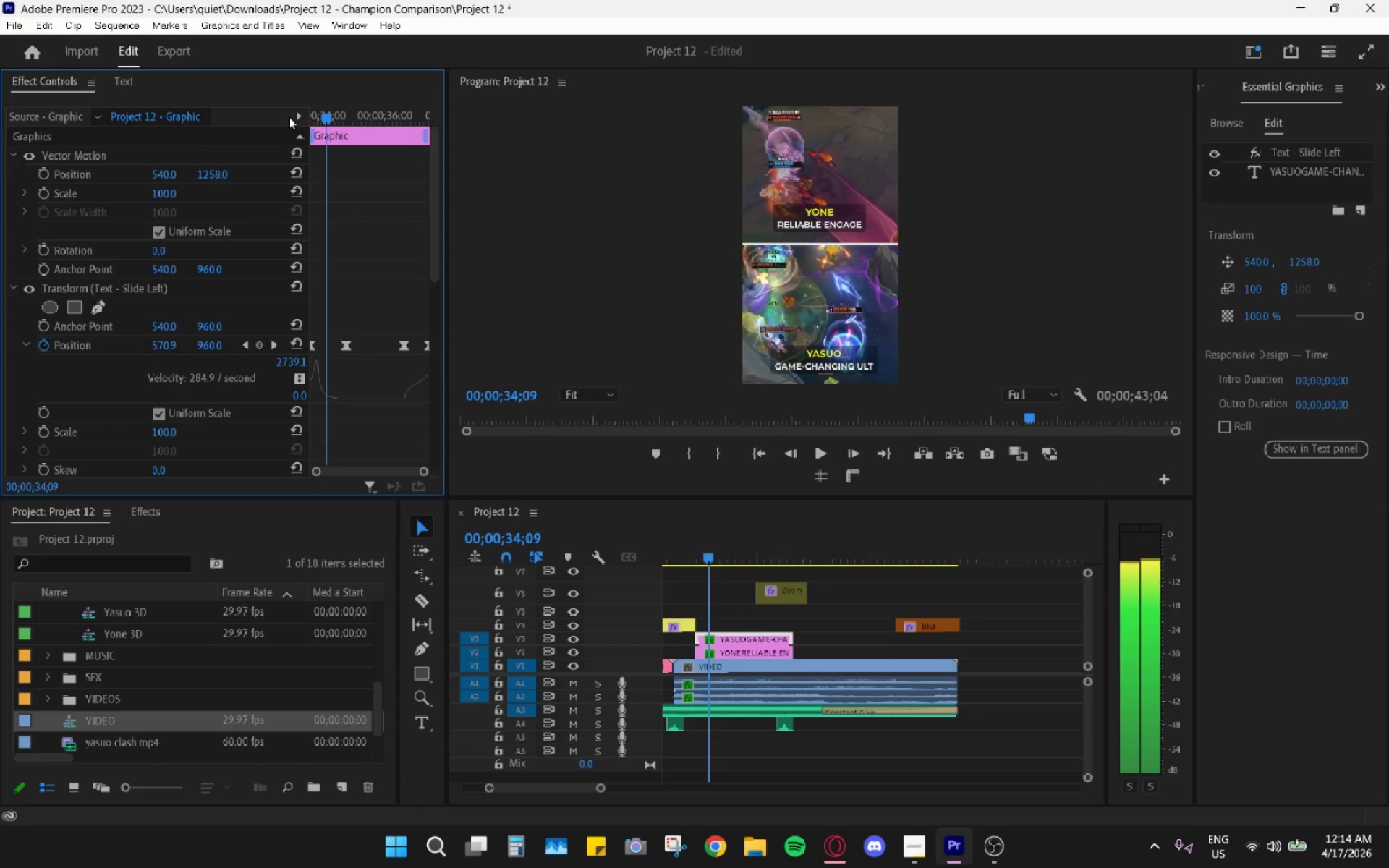 
key(ArrowRight)
 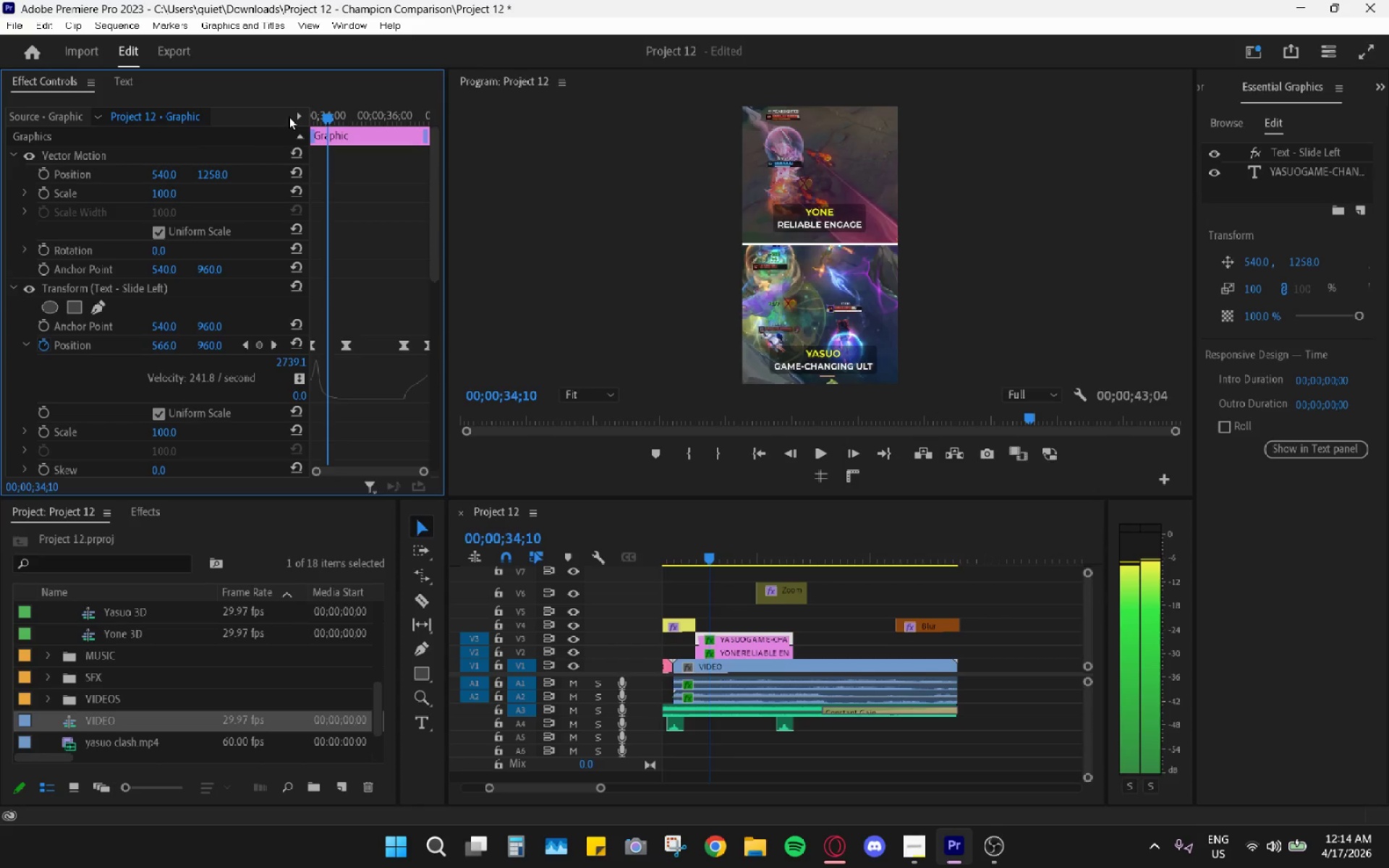 
key(ArrowRight)
 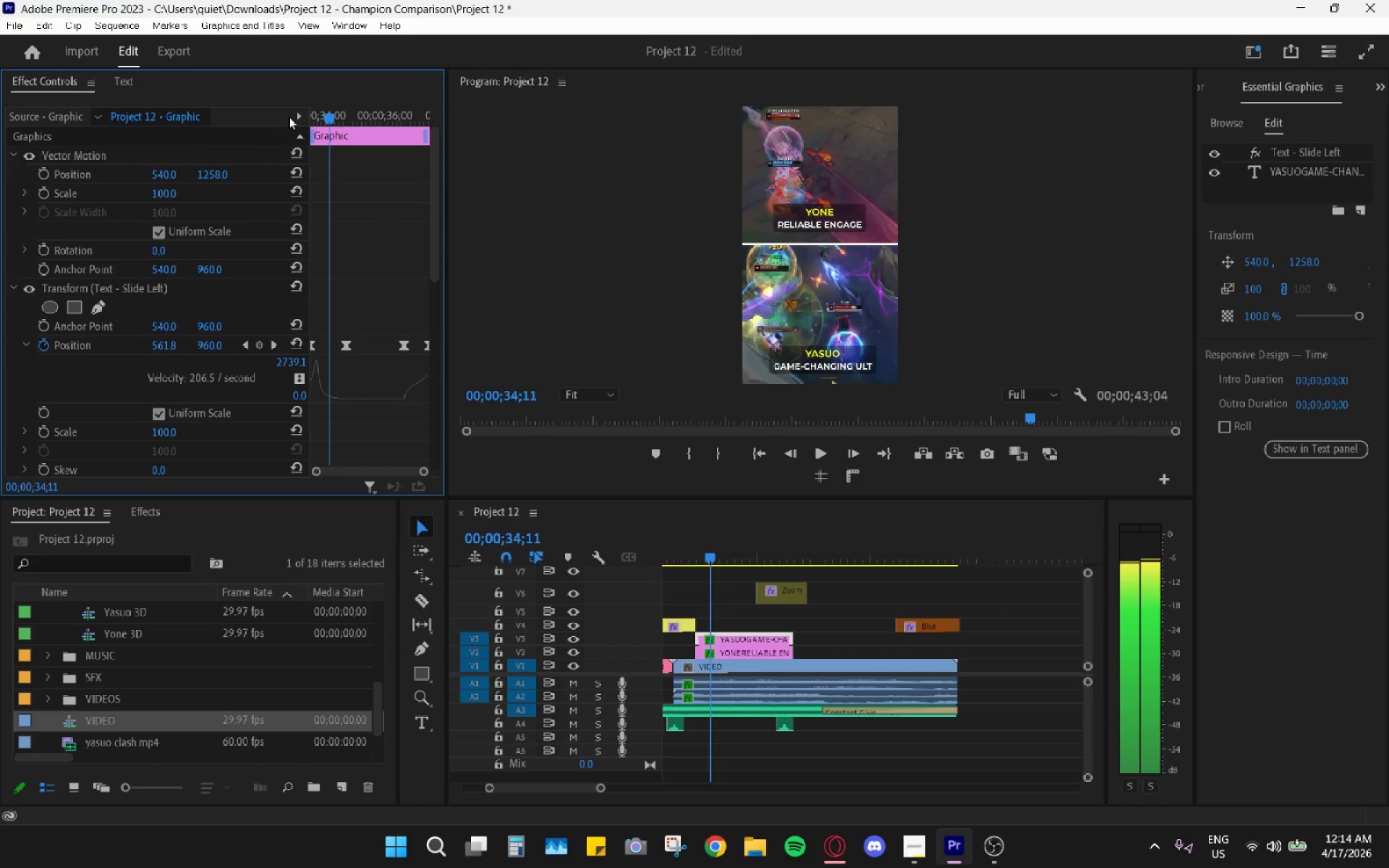 
key(ArrowRight)
 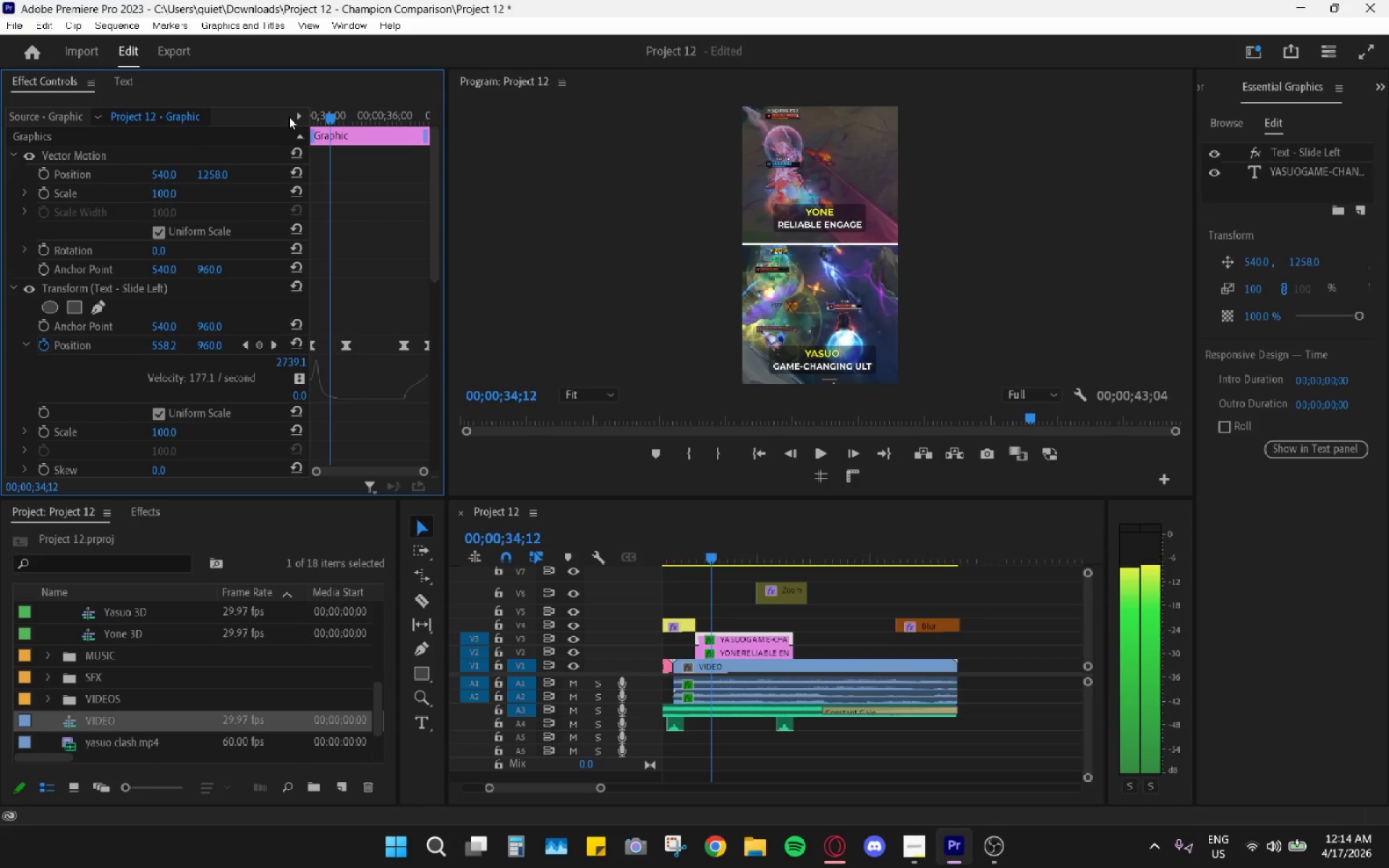 
key(ArrowRight)
 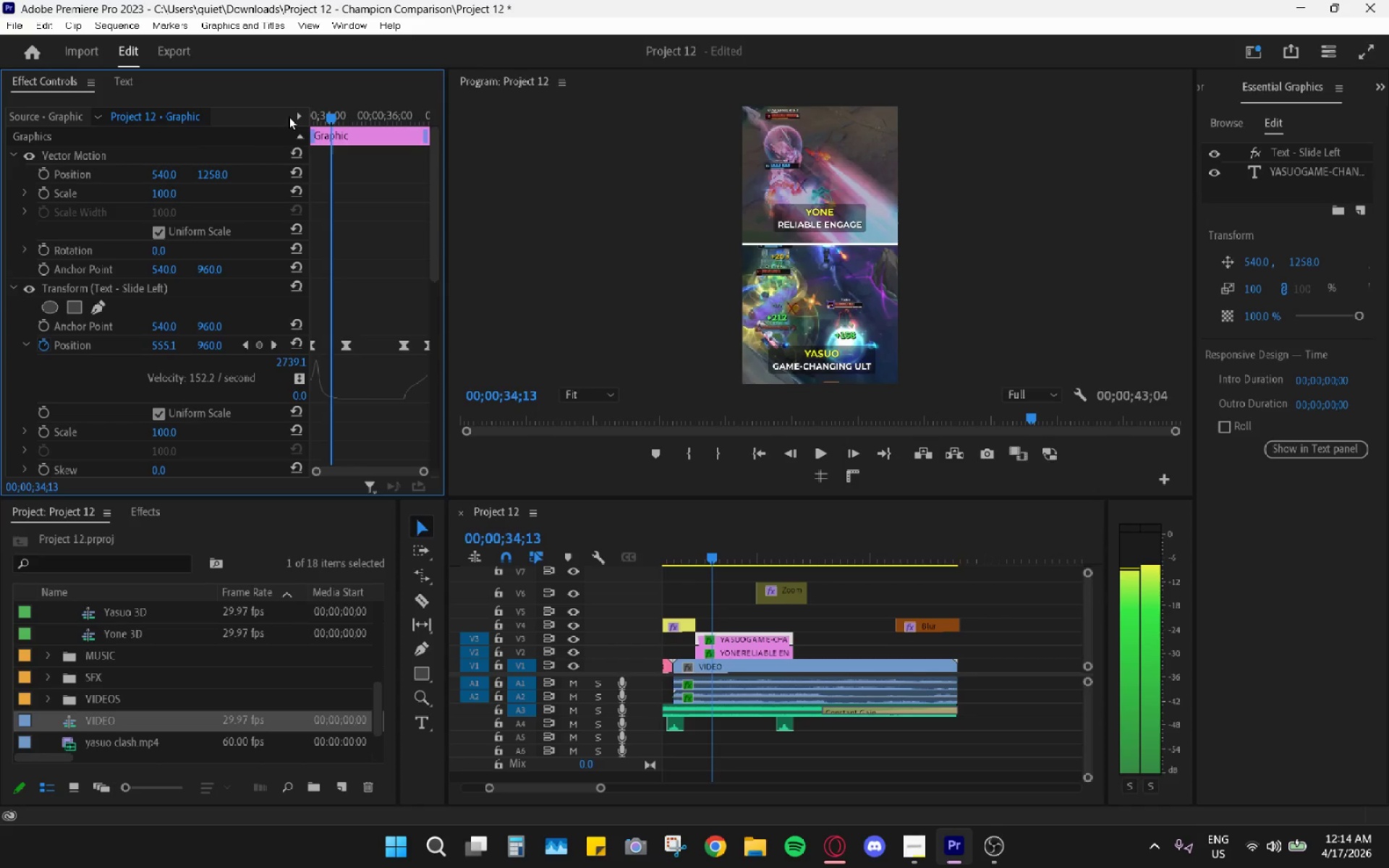 
key(ArrowRight)
 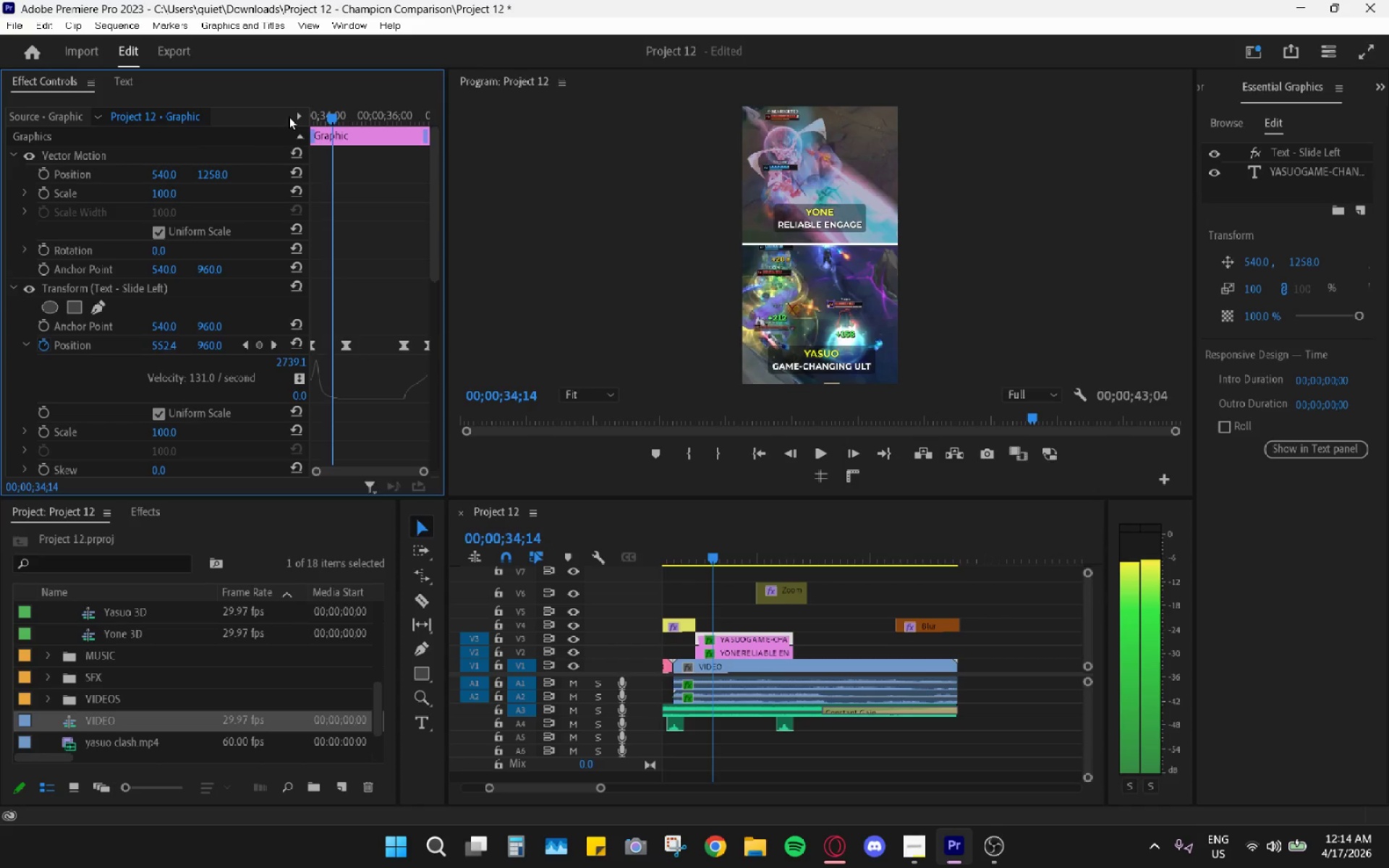 
key(ArrowRight)
 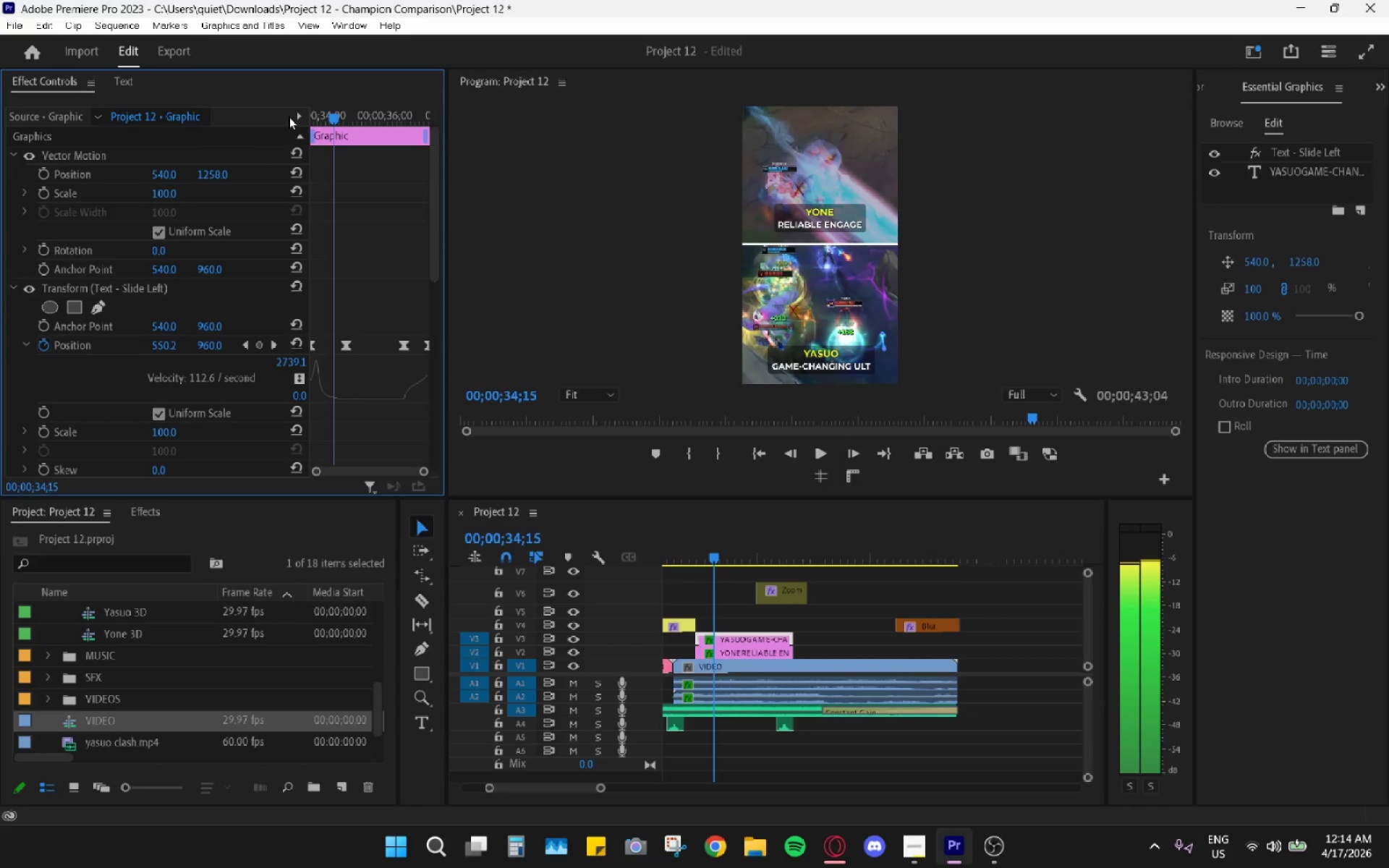 
key(ArrowRight)
 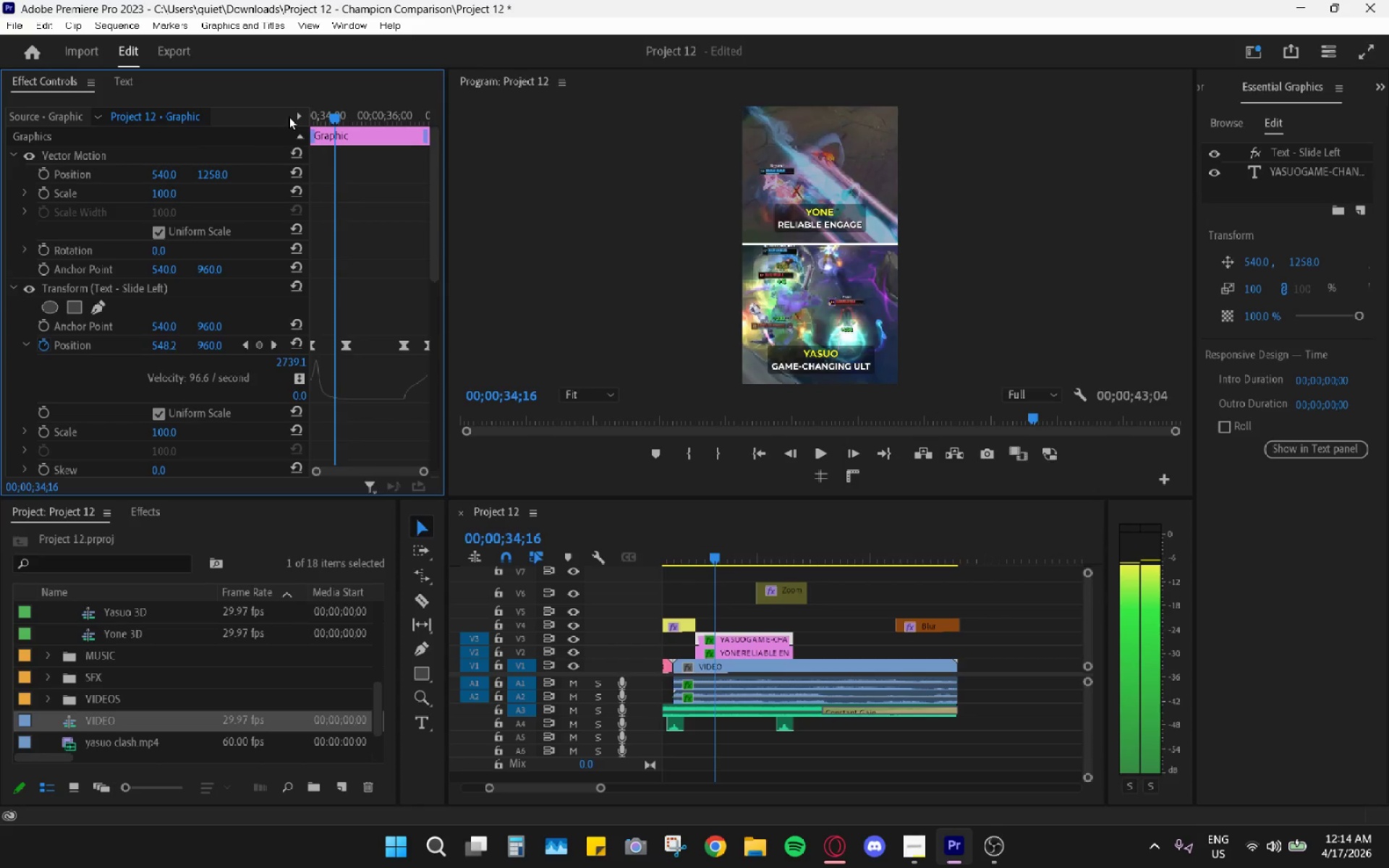 
key(ArrowRight)
 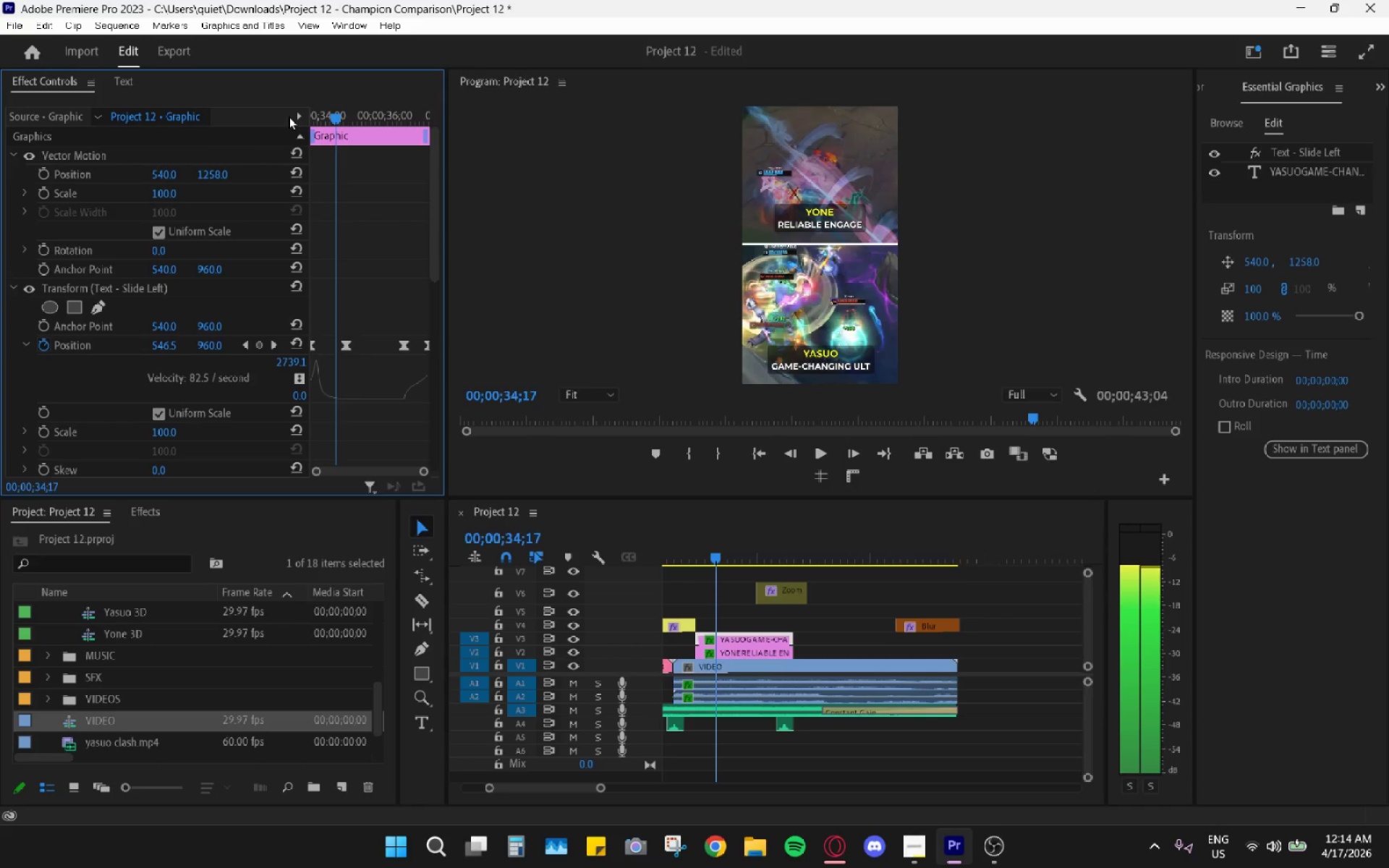 
key(ArrowRight)
 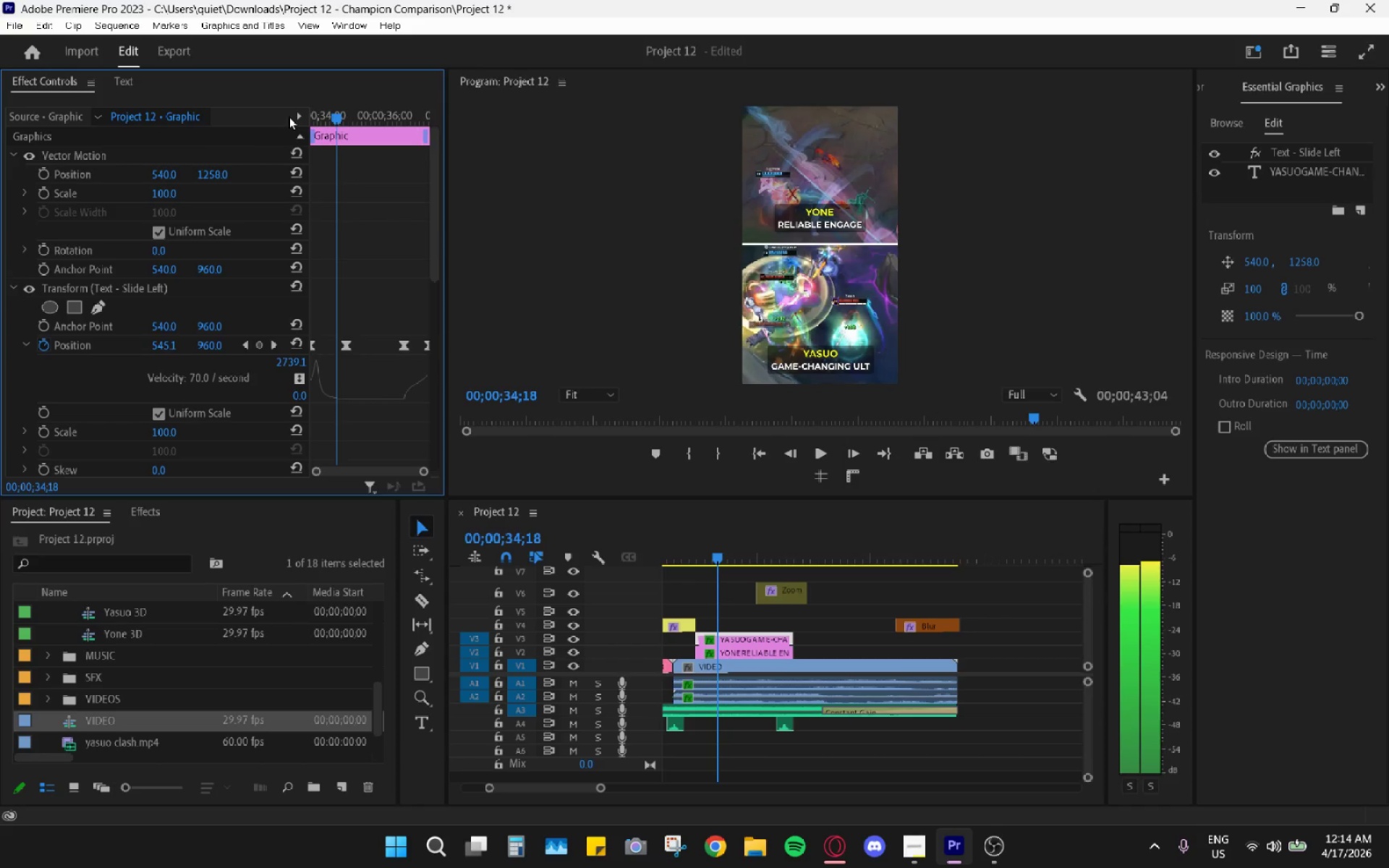 
key(ArrowRight)
 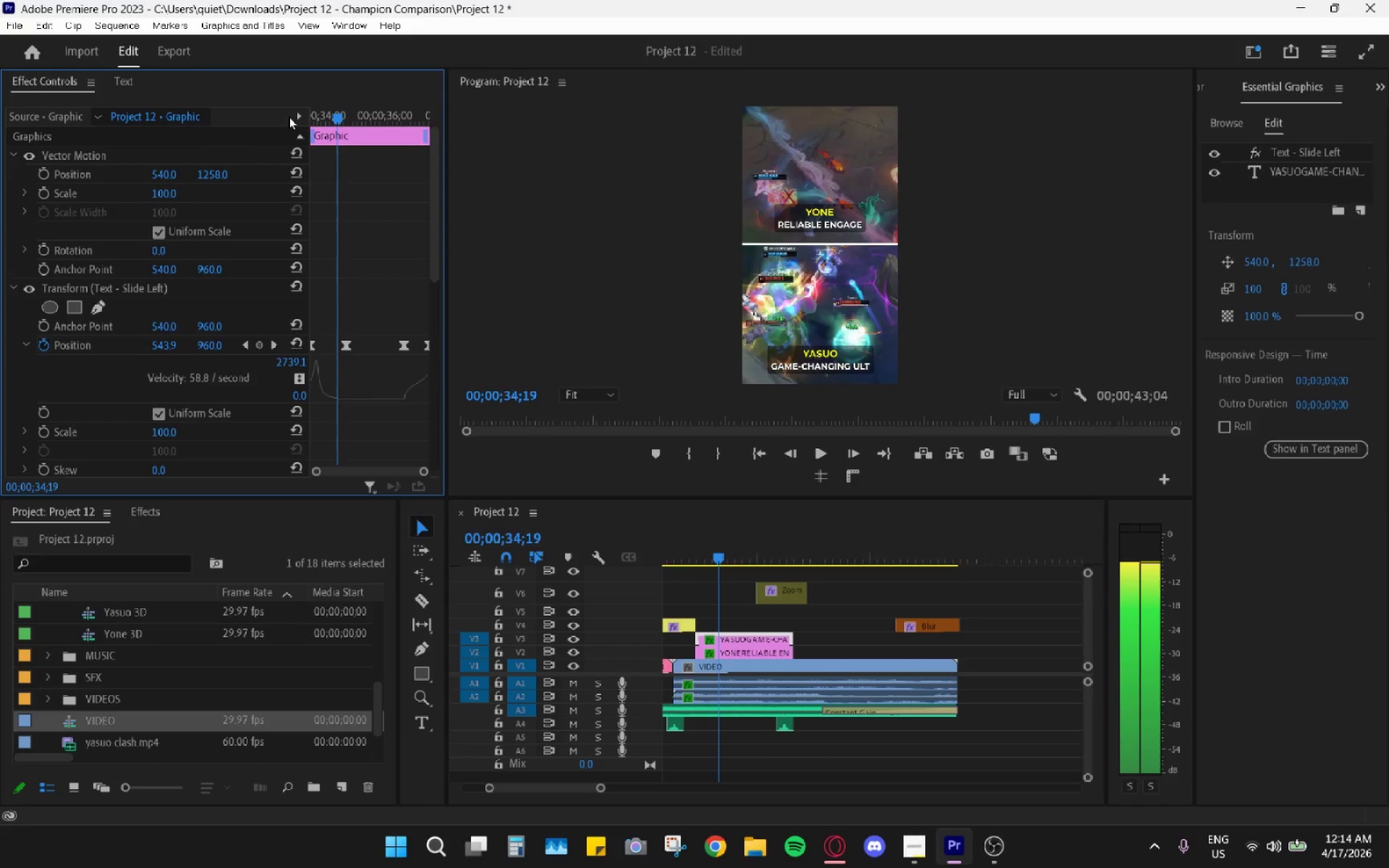 
key(ArrowRight)
 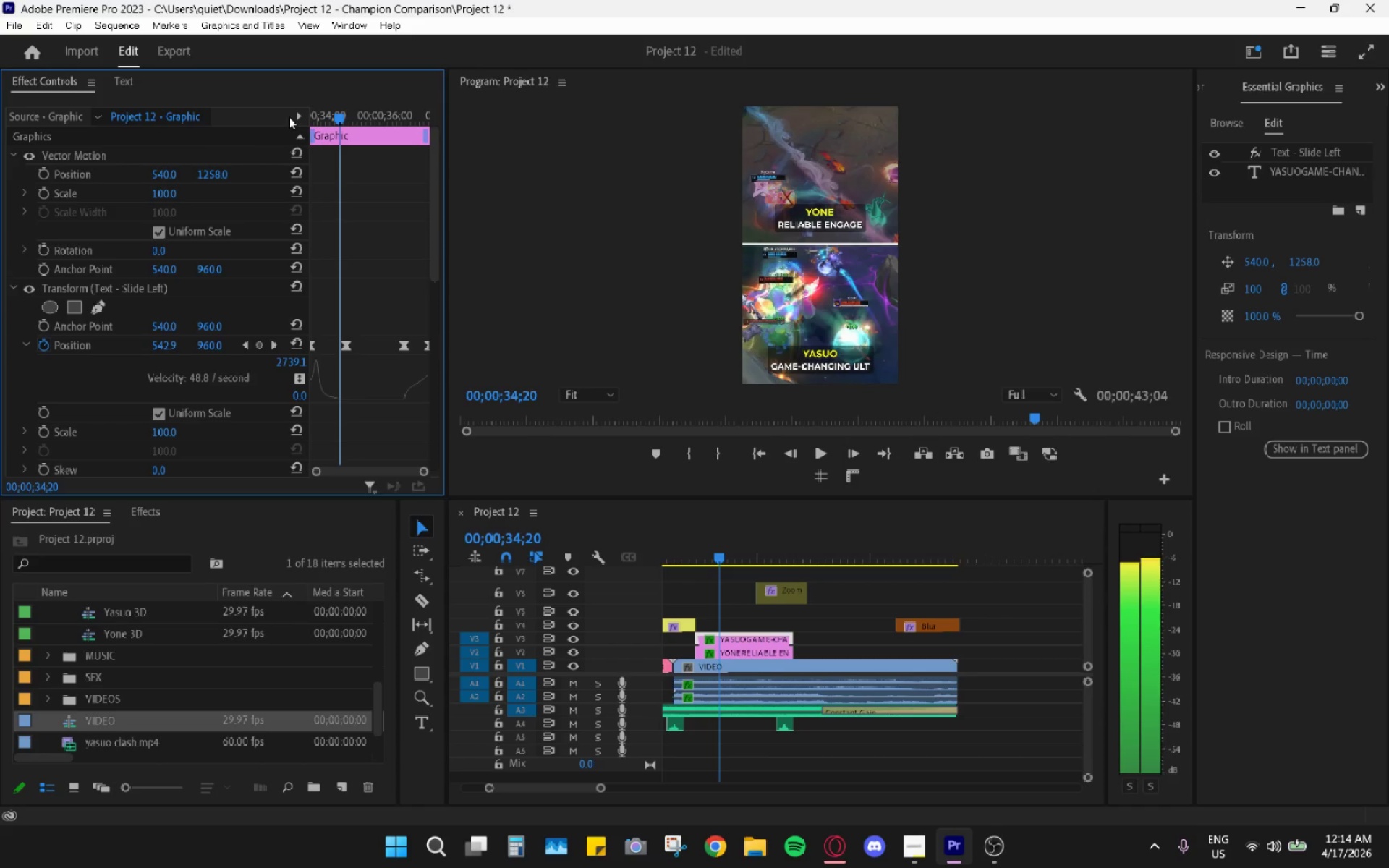 
key(ArrowRight)
 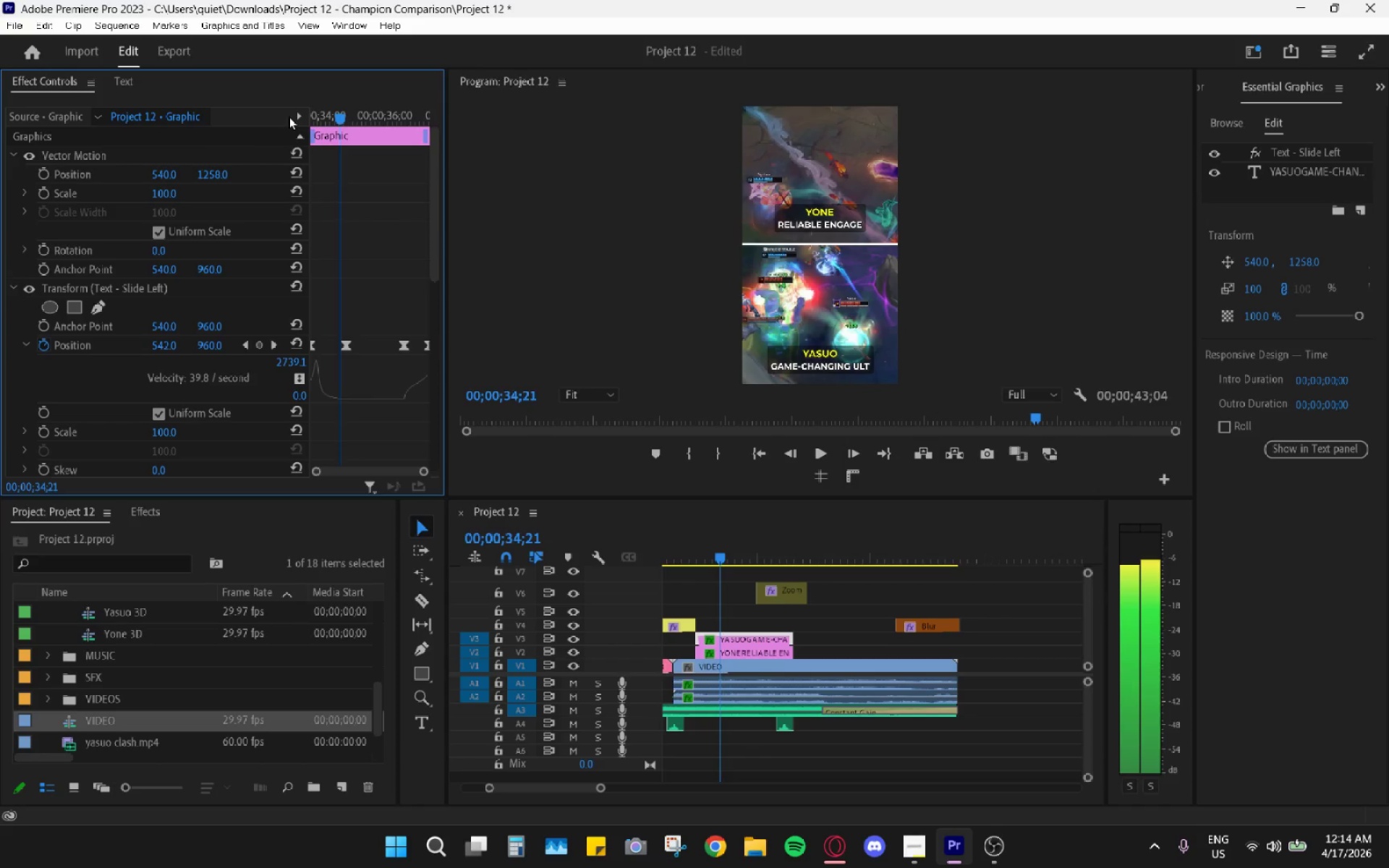 
key(ArrowRight)
 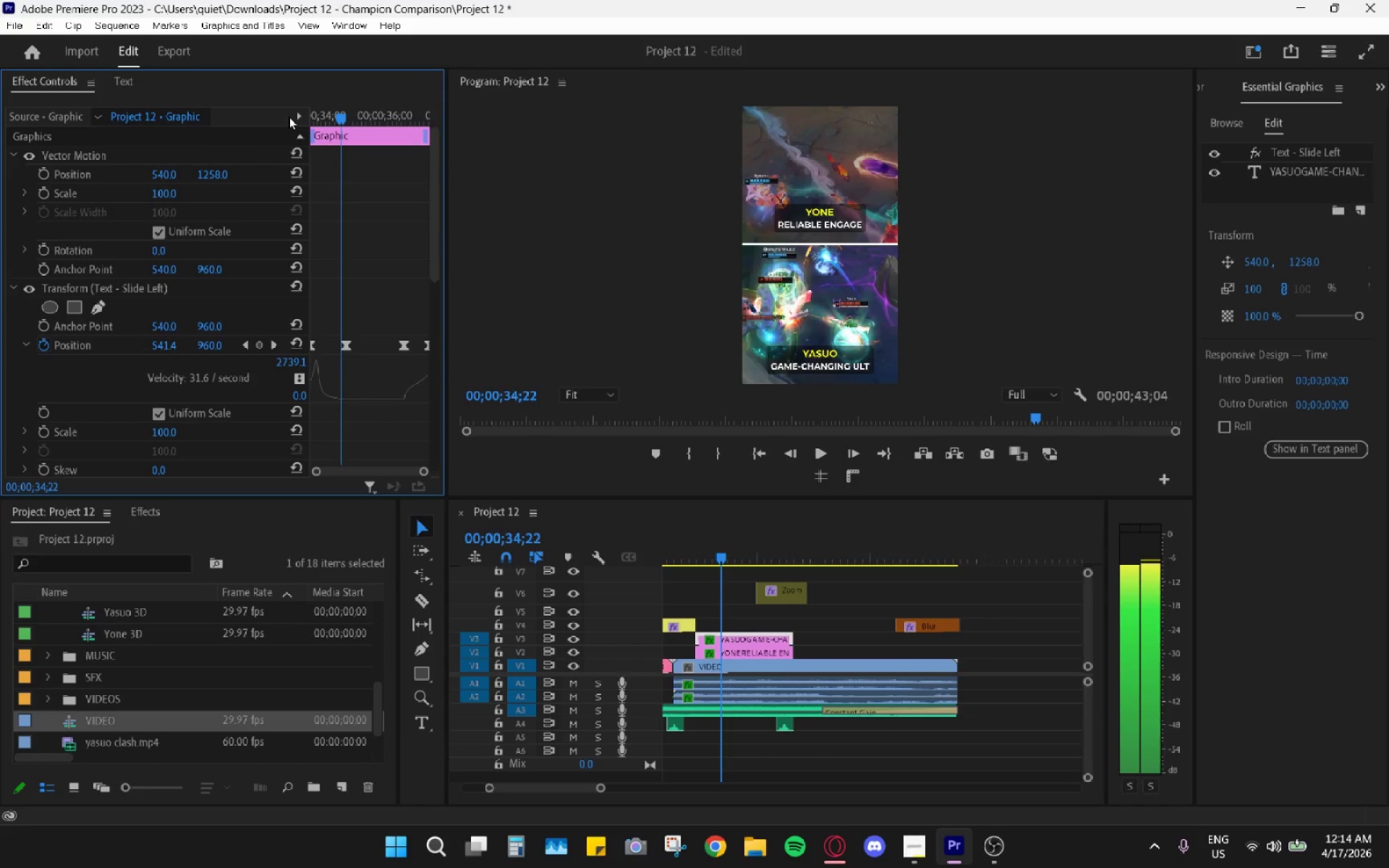 
key(ArrowRight)
 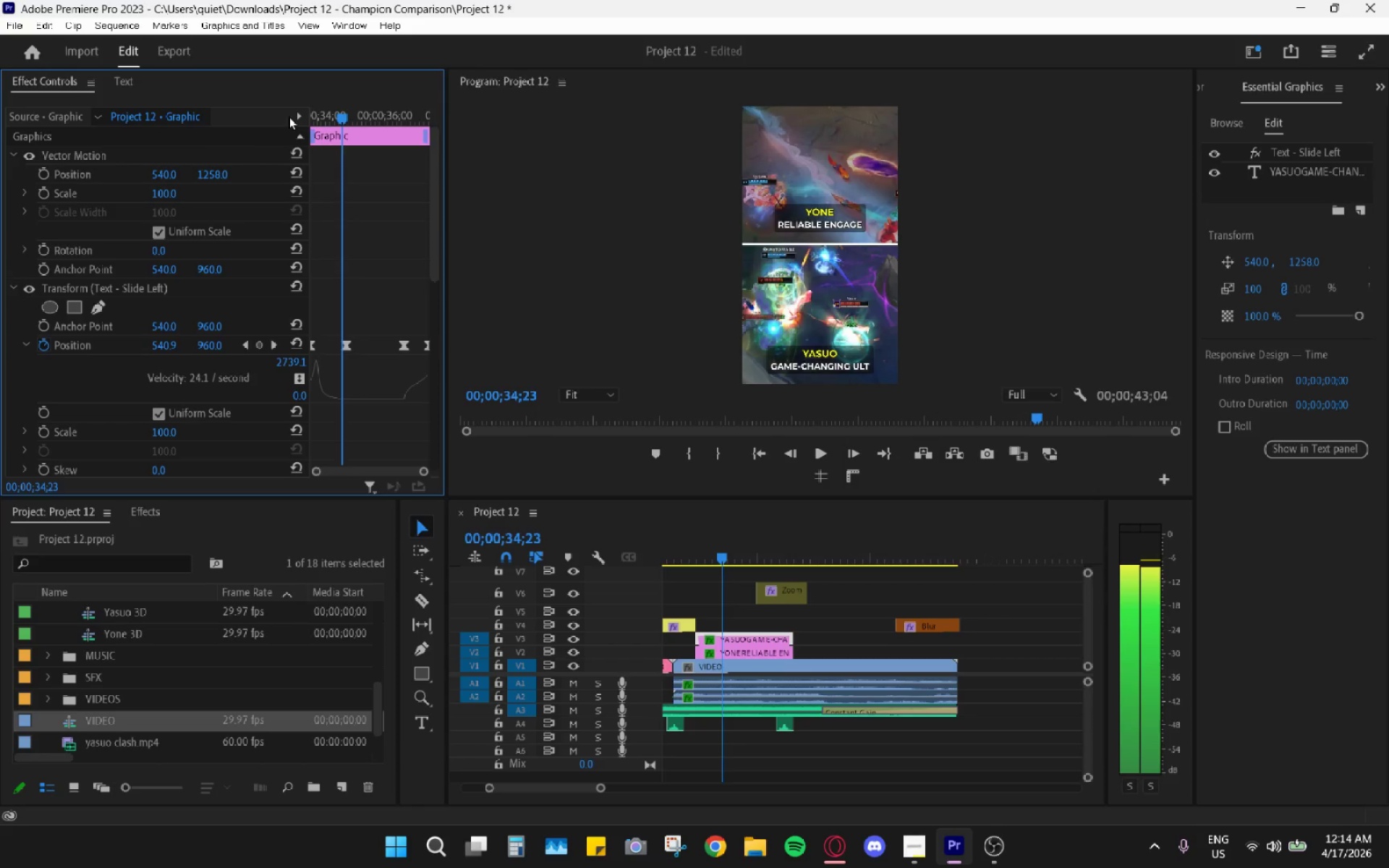 
key(ArrowRight)
 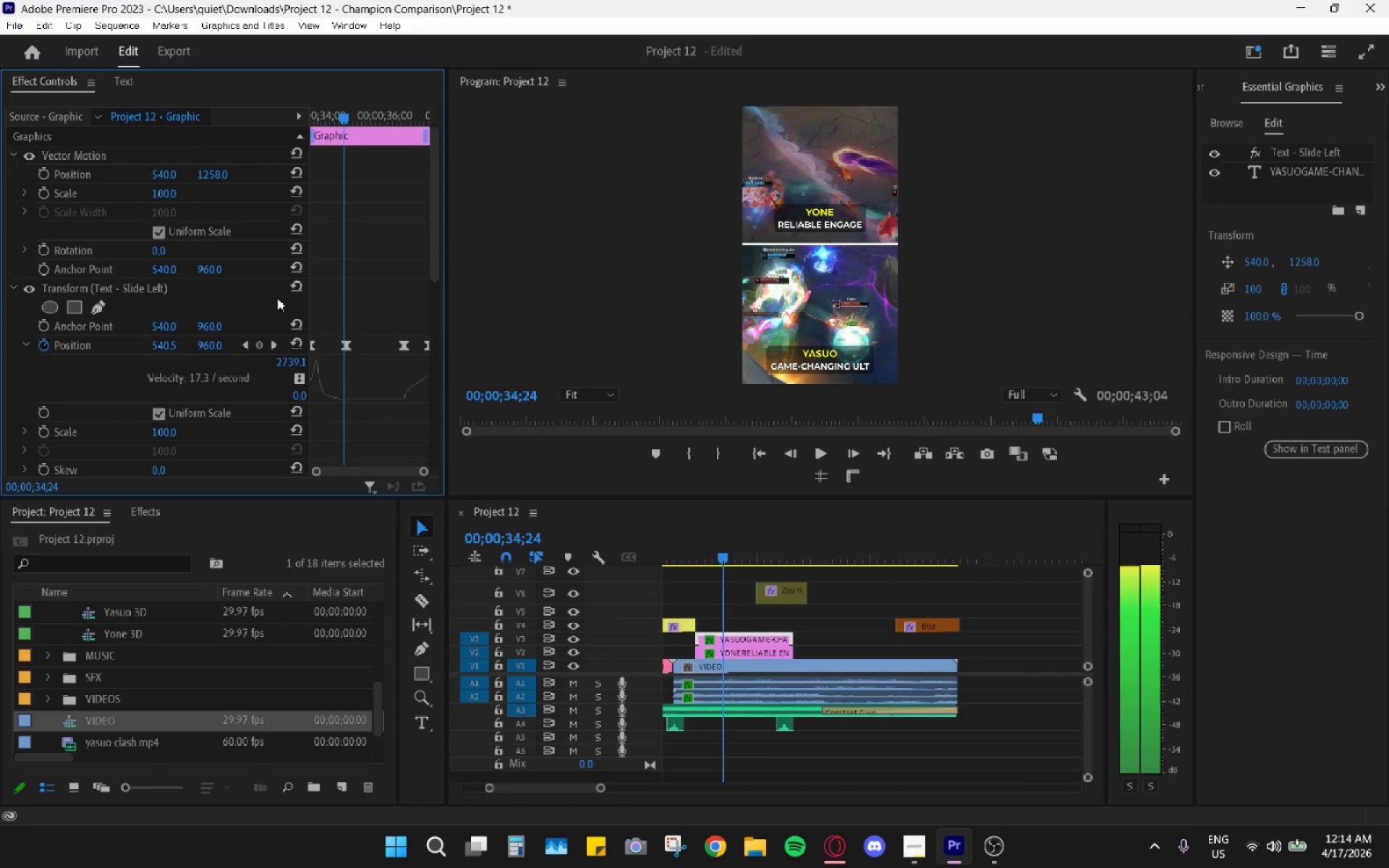 
left_click_drag(start_coordinate=[352, 341], to_coordinate=[339, 344])
 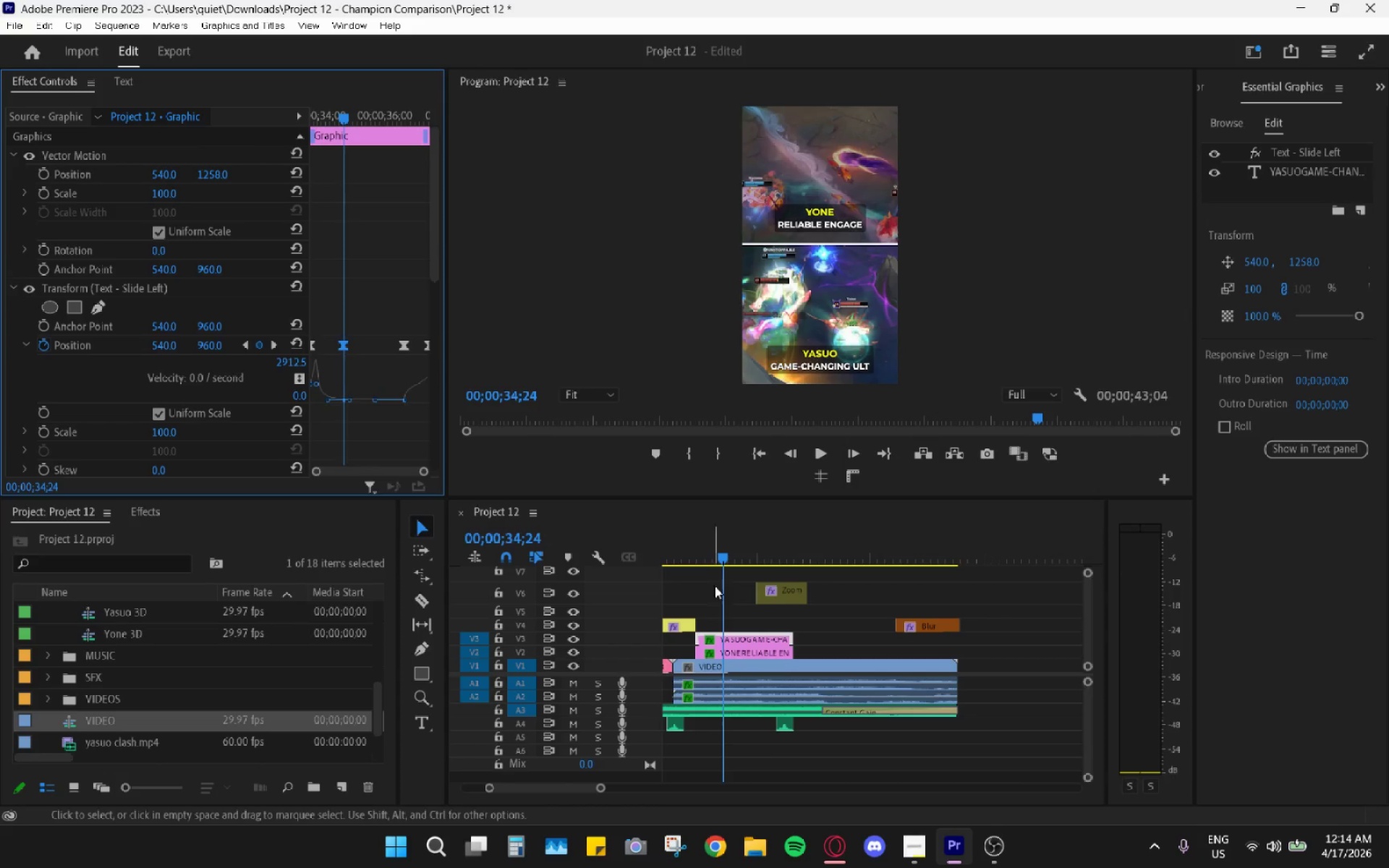 
left_click([742, 651])
 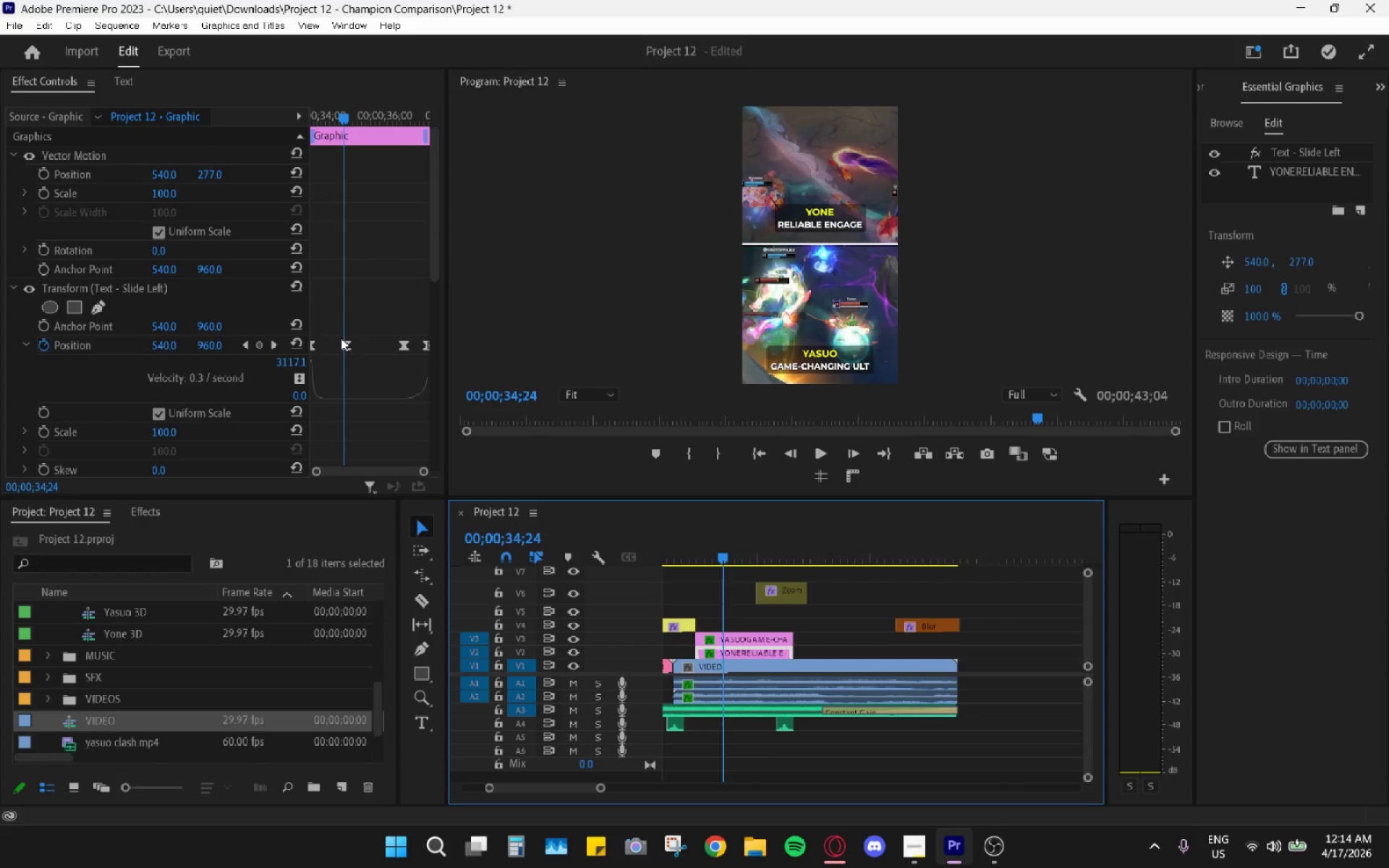 
left_click_drag(start_coordinate=[350, 346], to_coordinate=[344, 346])
 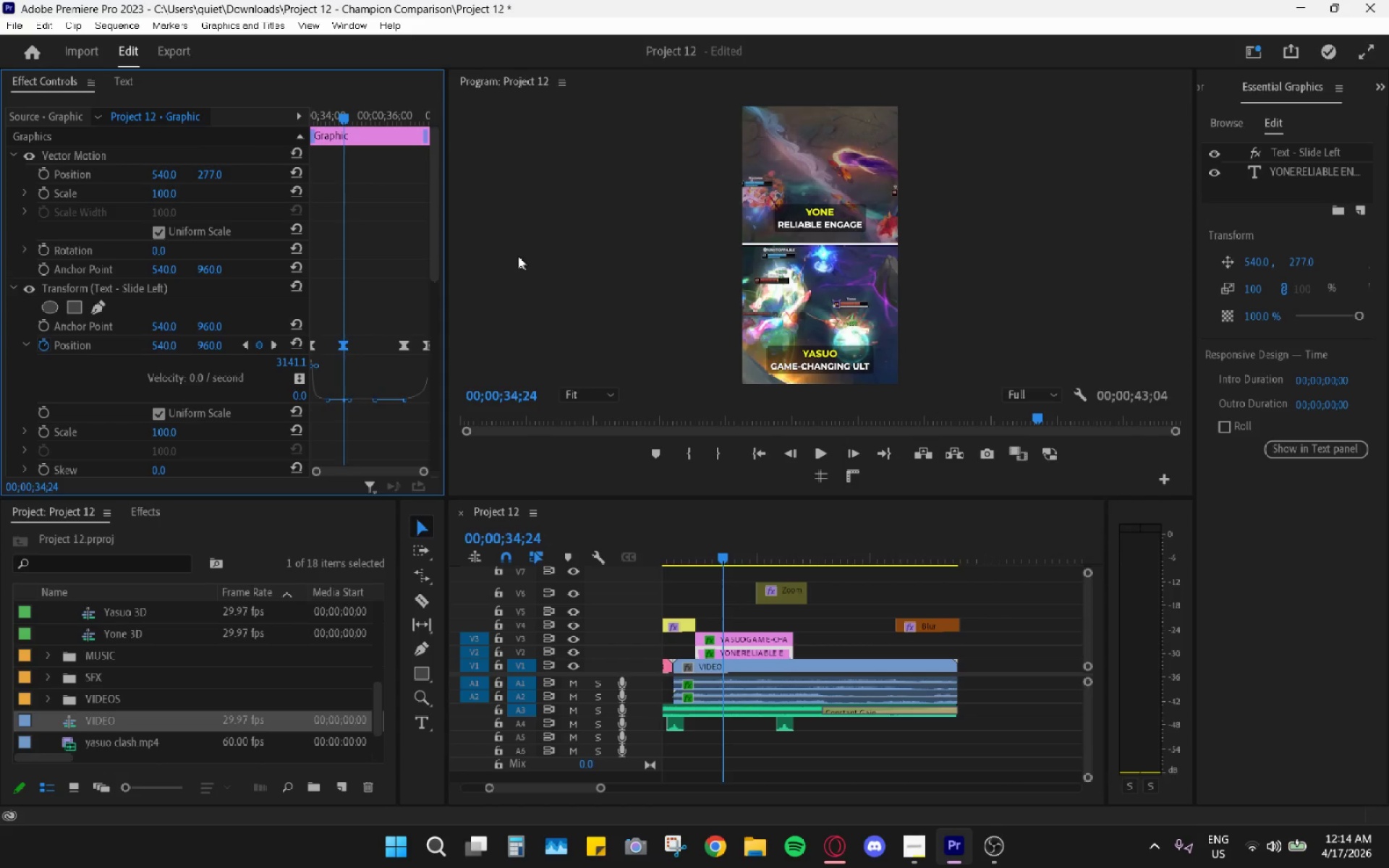 
left_click_drag(start_coordinate=[345, 117], to_coordinate=[307, 134])
 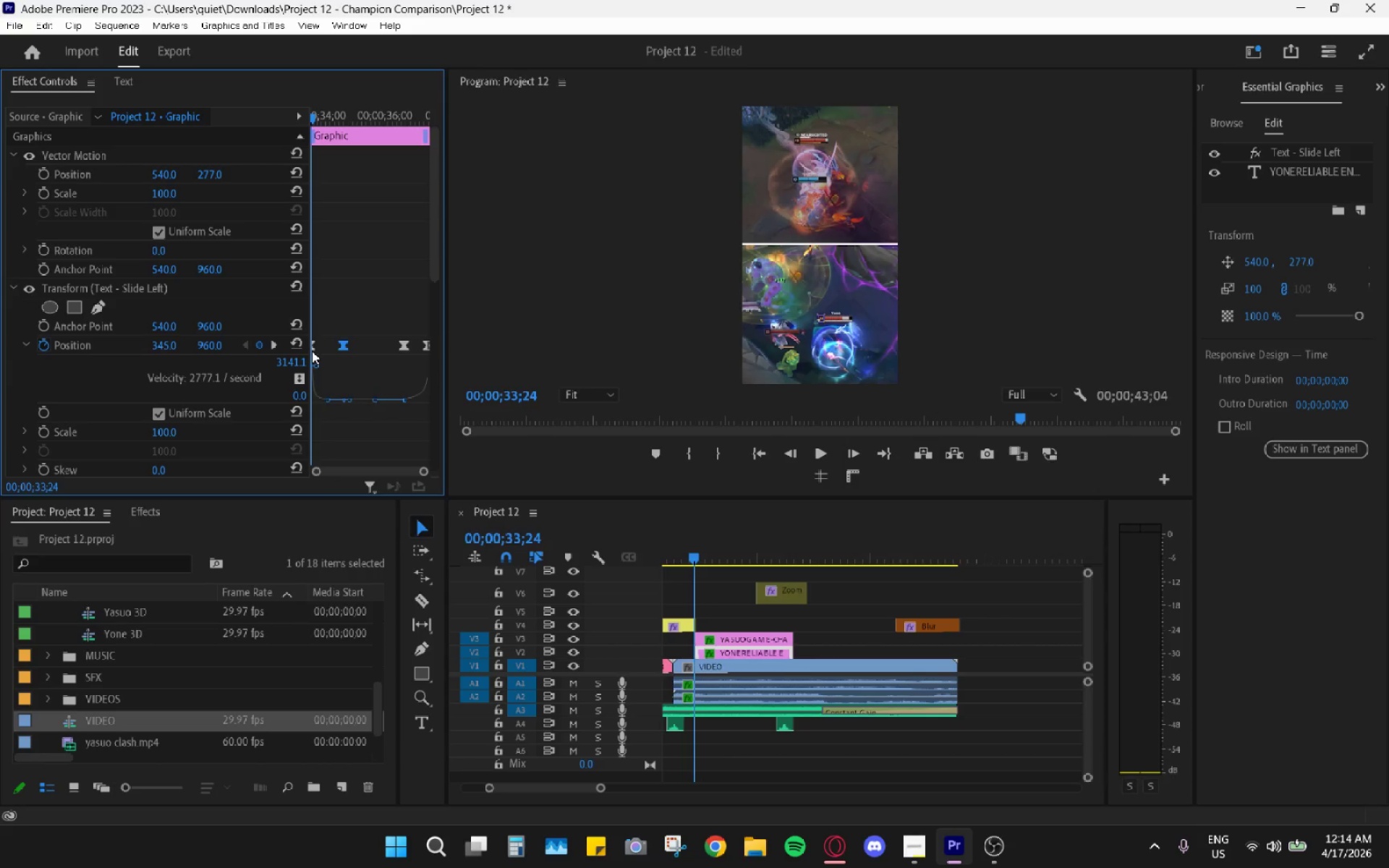 
left_click([312, 351])
 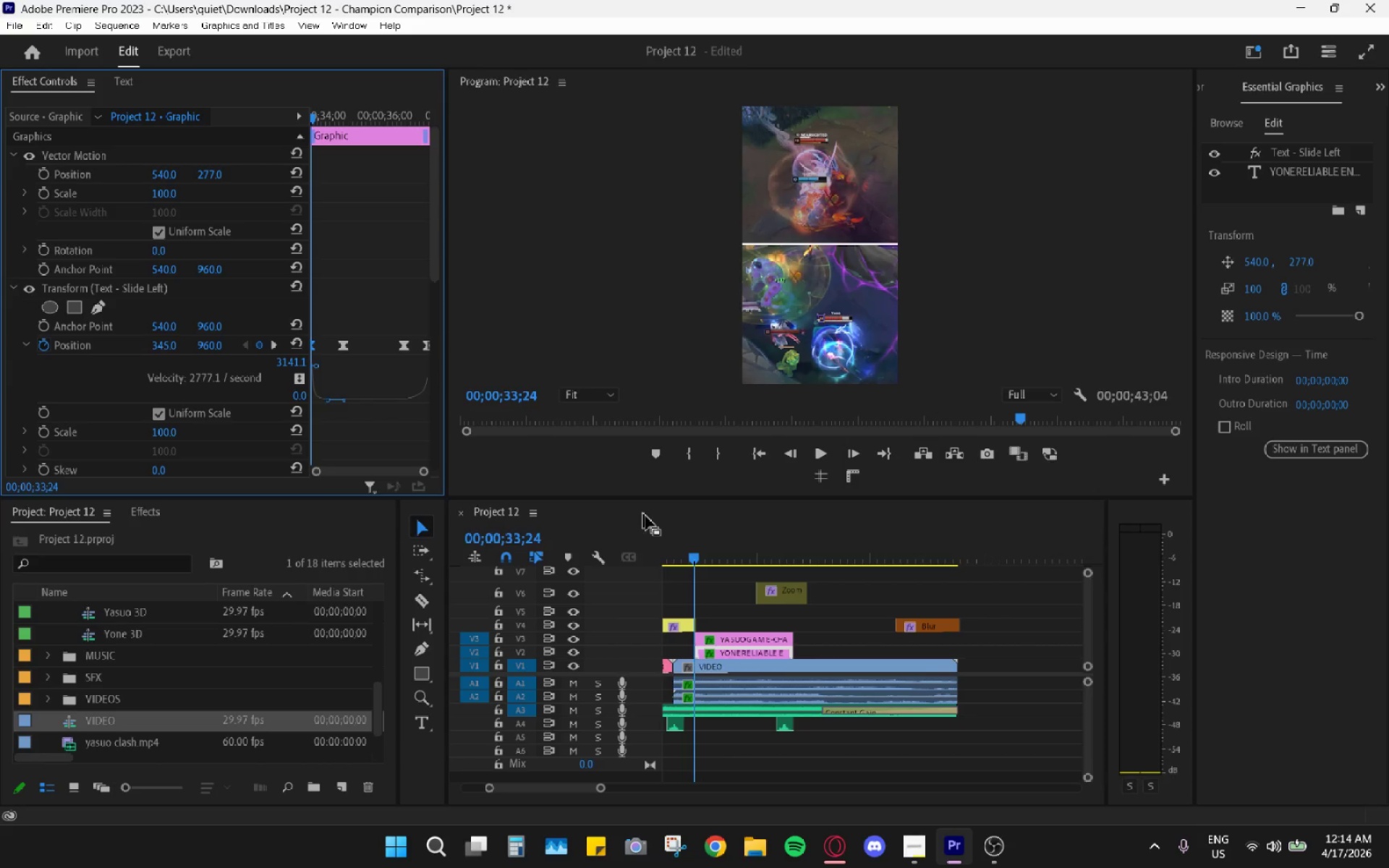 
left_click([735, 638])
 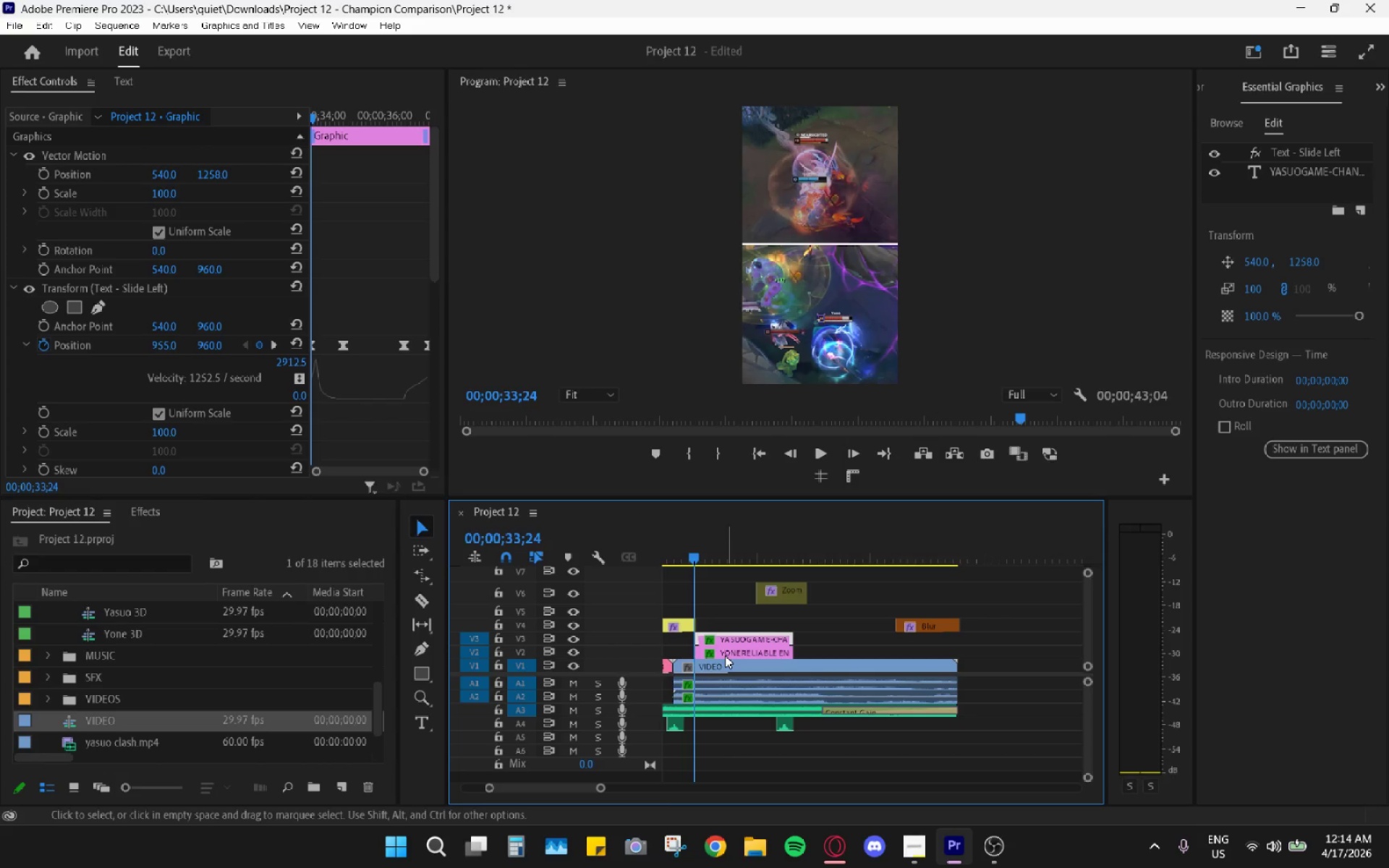 
left_click([739, 662])
 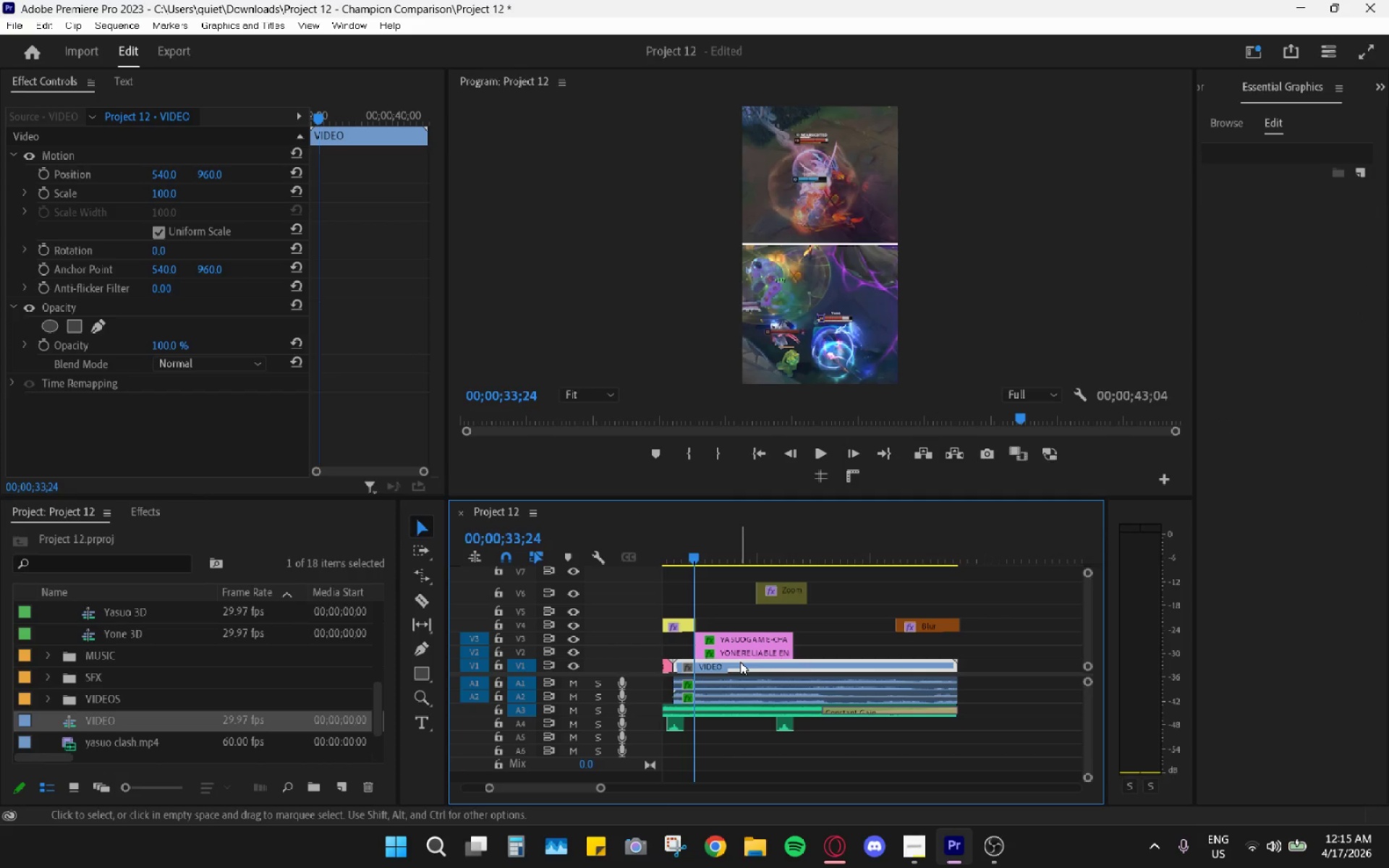 
left_click([753, 653])
 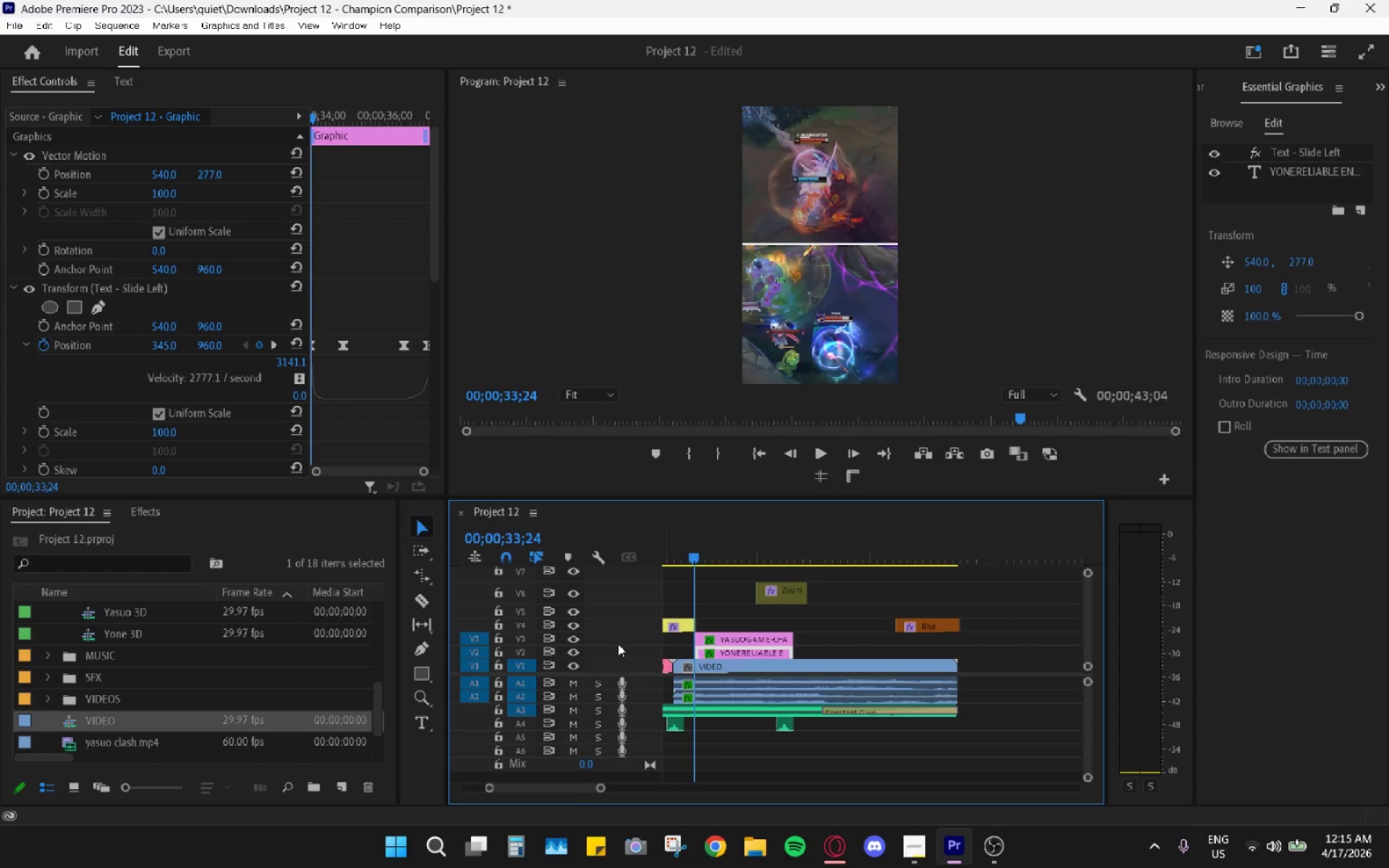 
left_click([843, 839])
 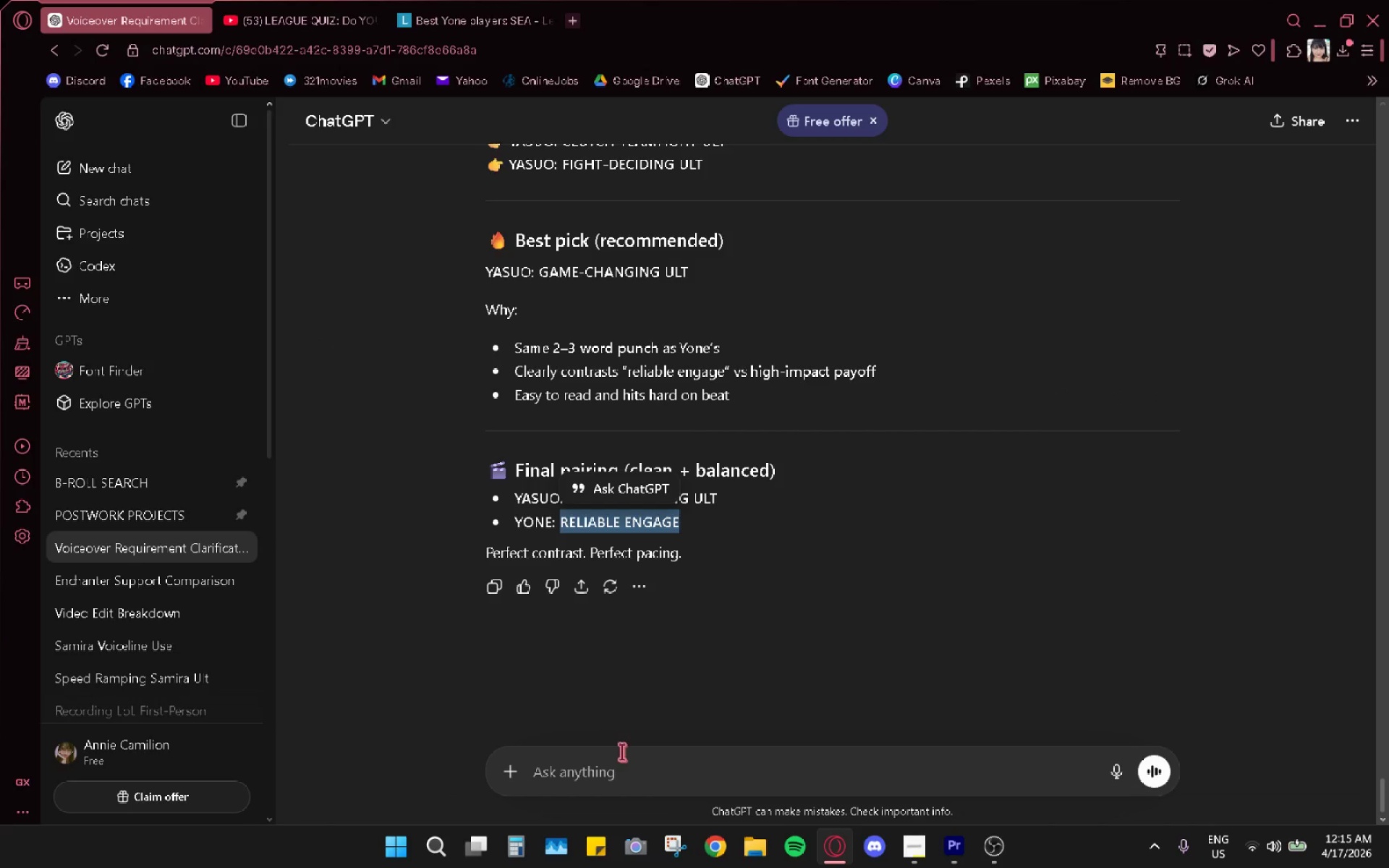 
left_click([610, 791])
 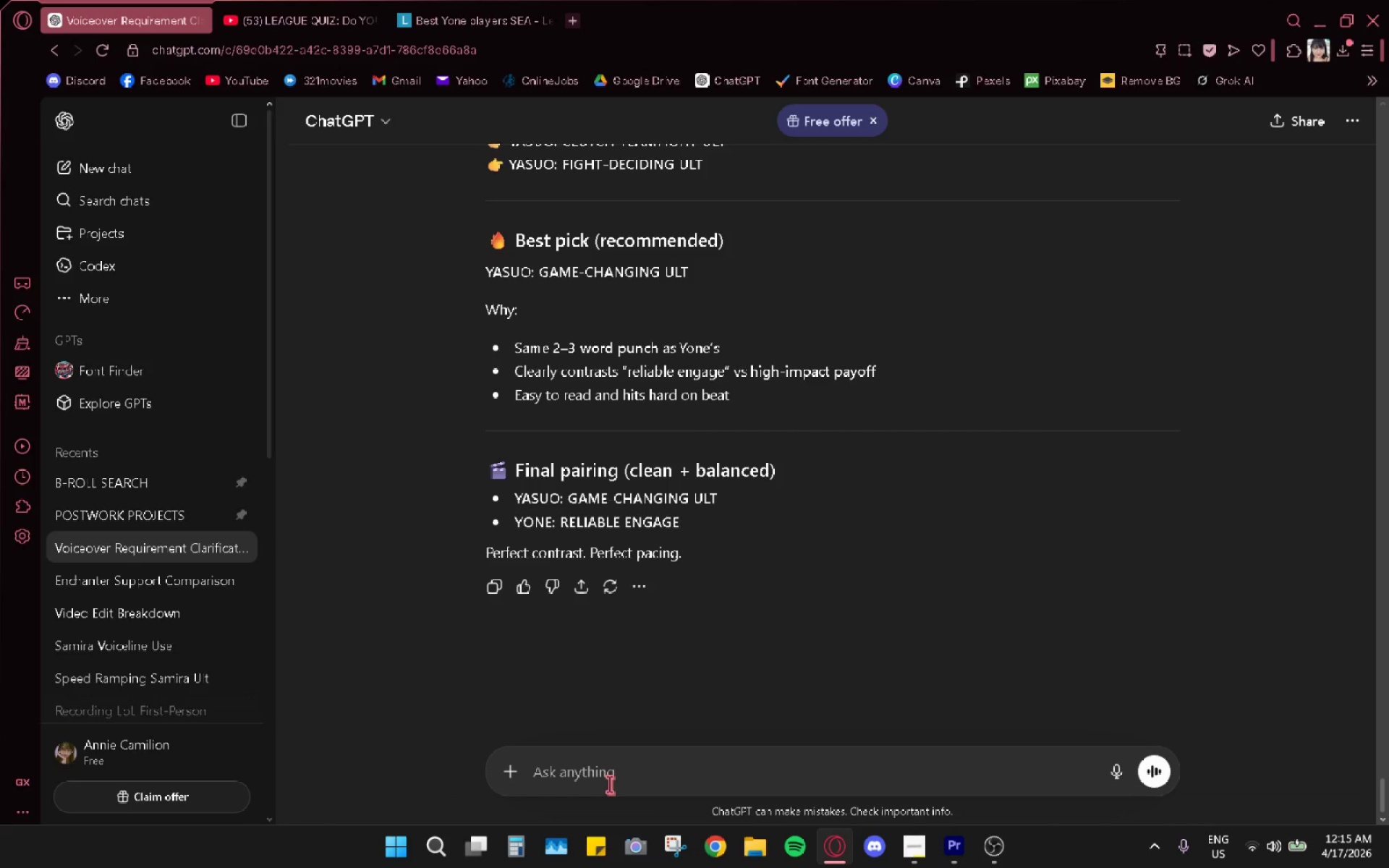 
type(in positiopn)
key(Backspace)
key(Backspace)
type(n (motion) what is the )
 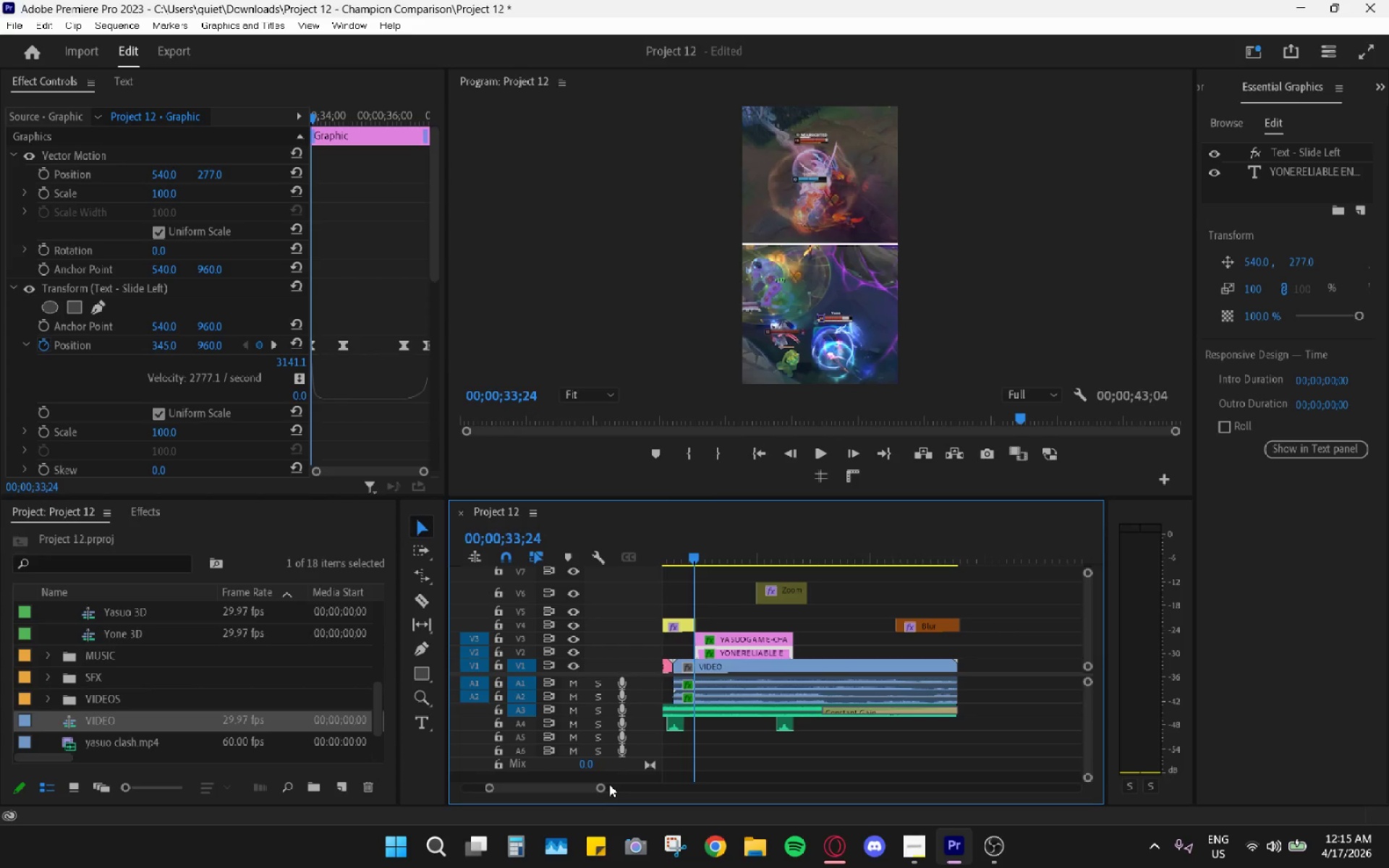 
 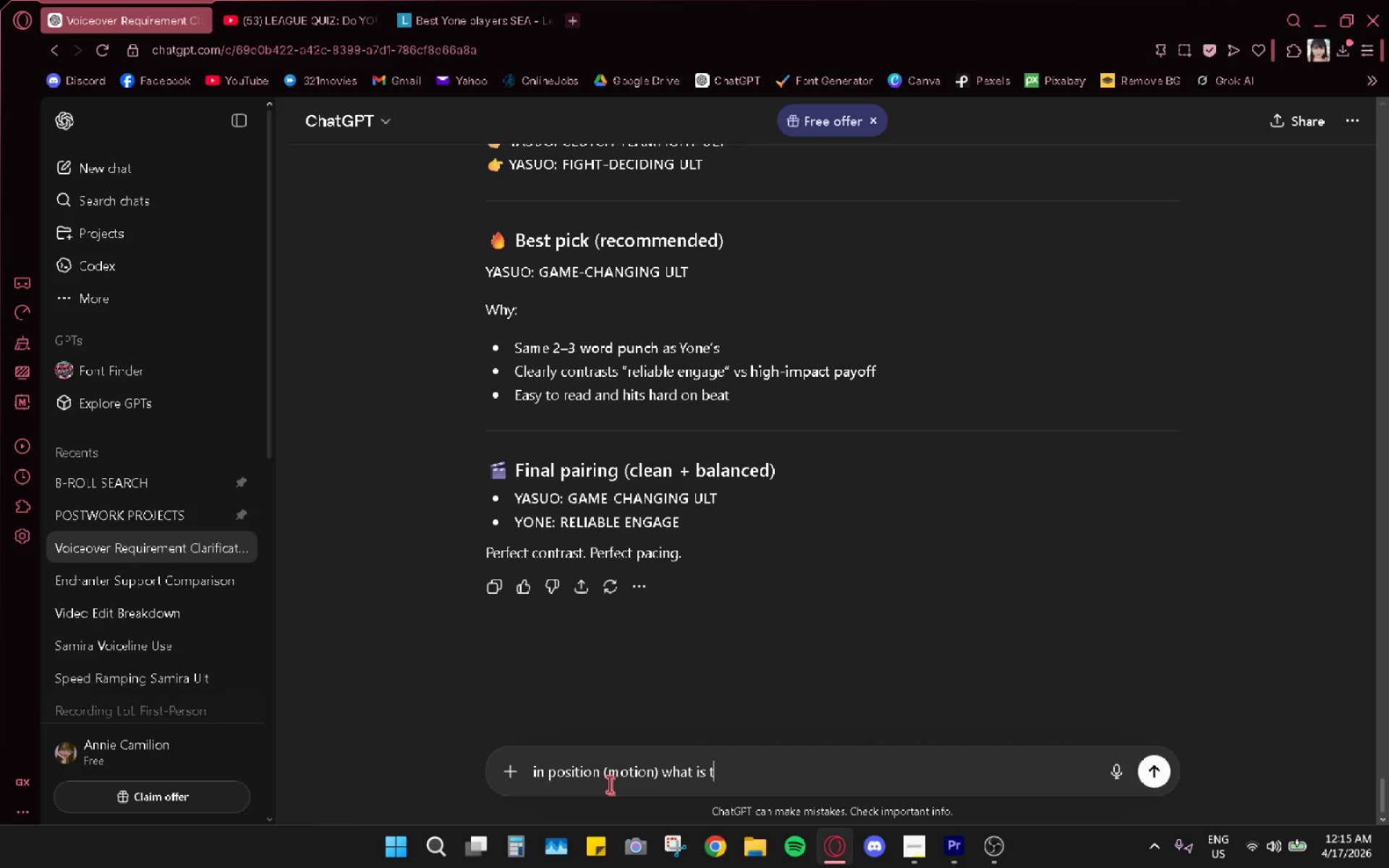 
key(Alt+AltLeft)
 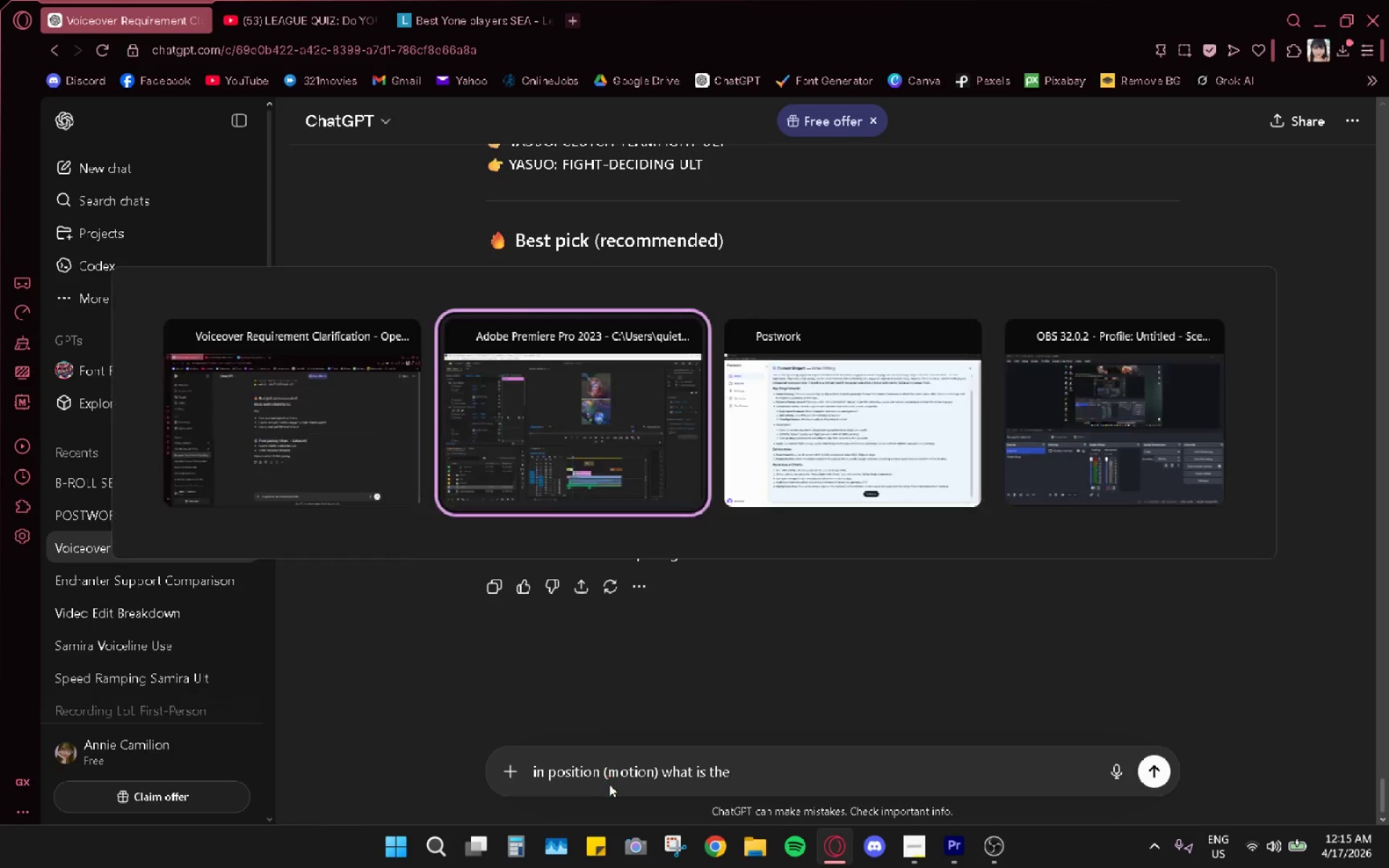 
key(Alt+Tab)
 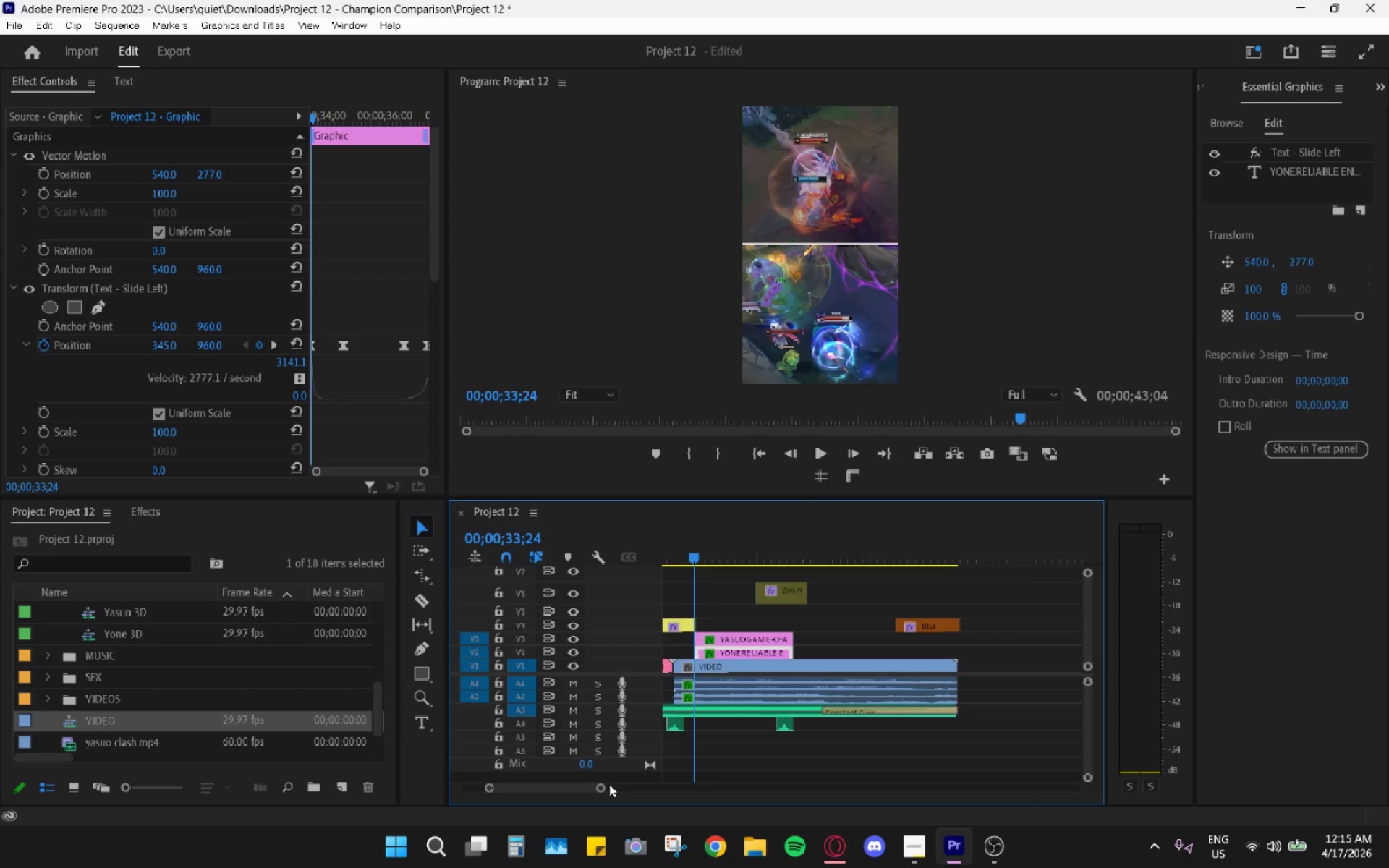 
key(Alt+AltLeft)
 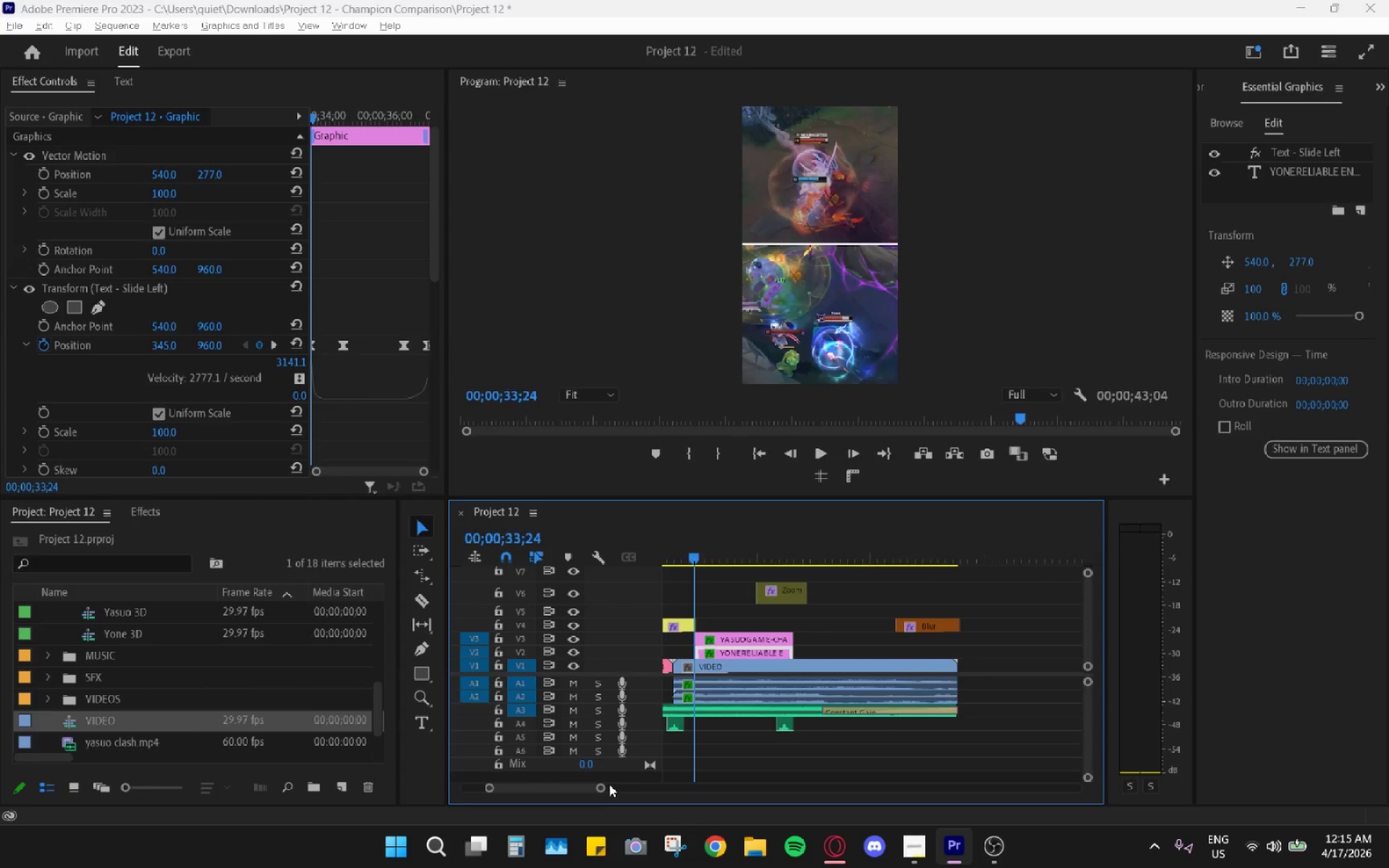 
key(Tab)
type(right side (opposite )
key(Backspace)
type() of X: )
 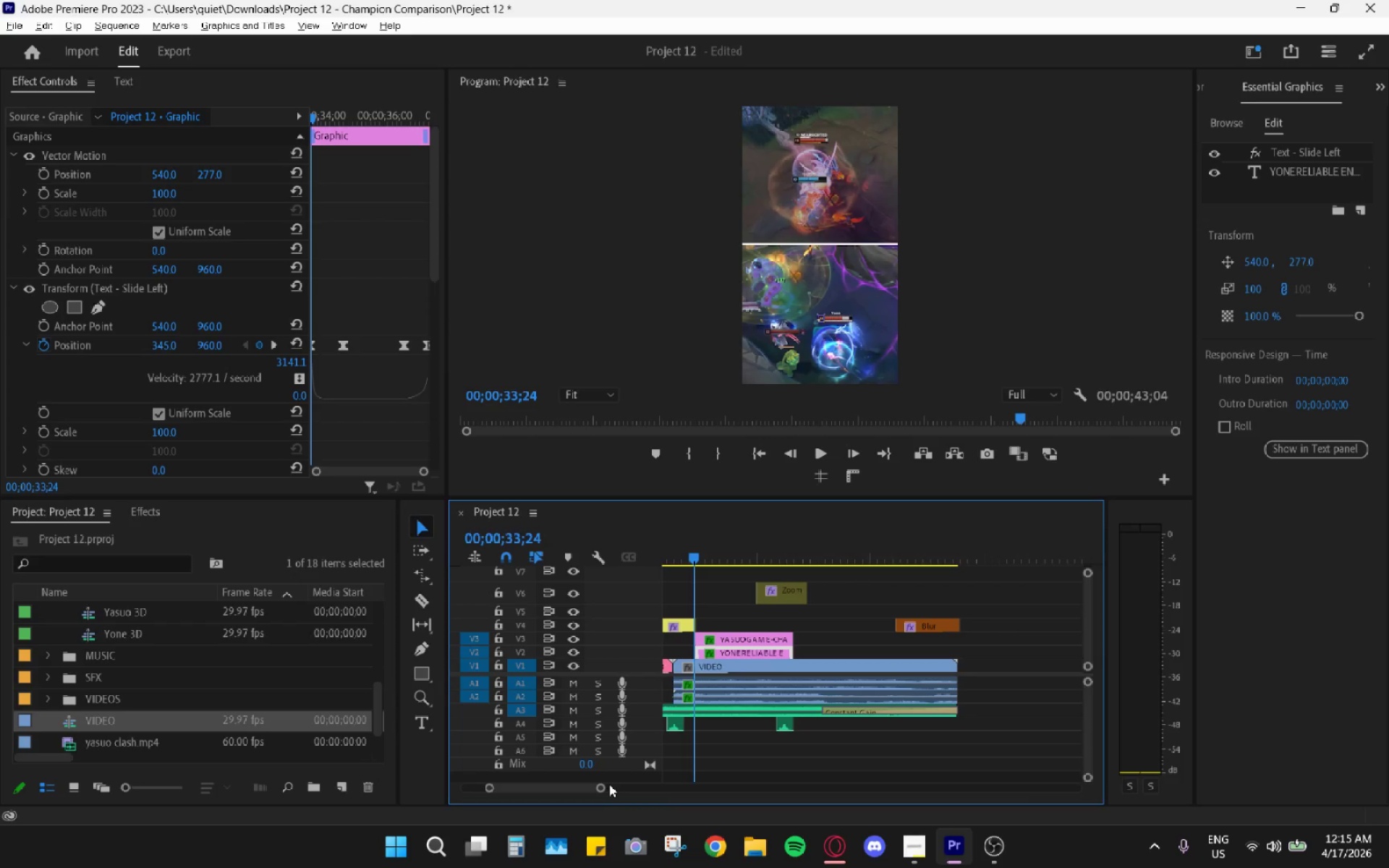 
 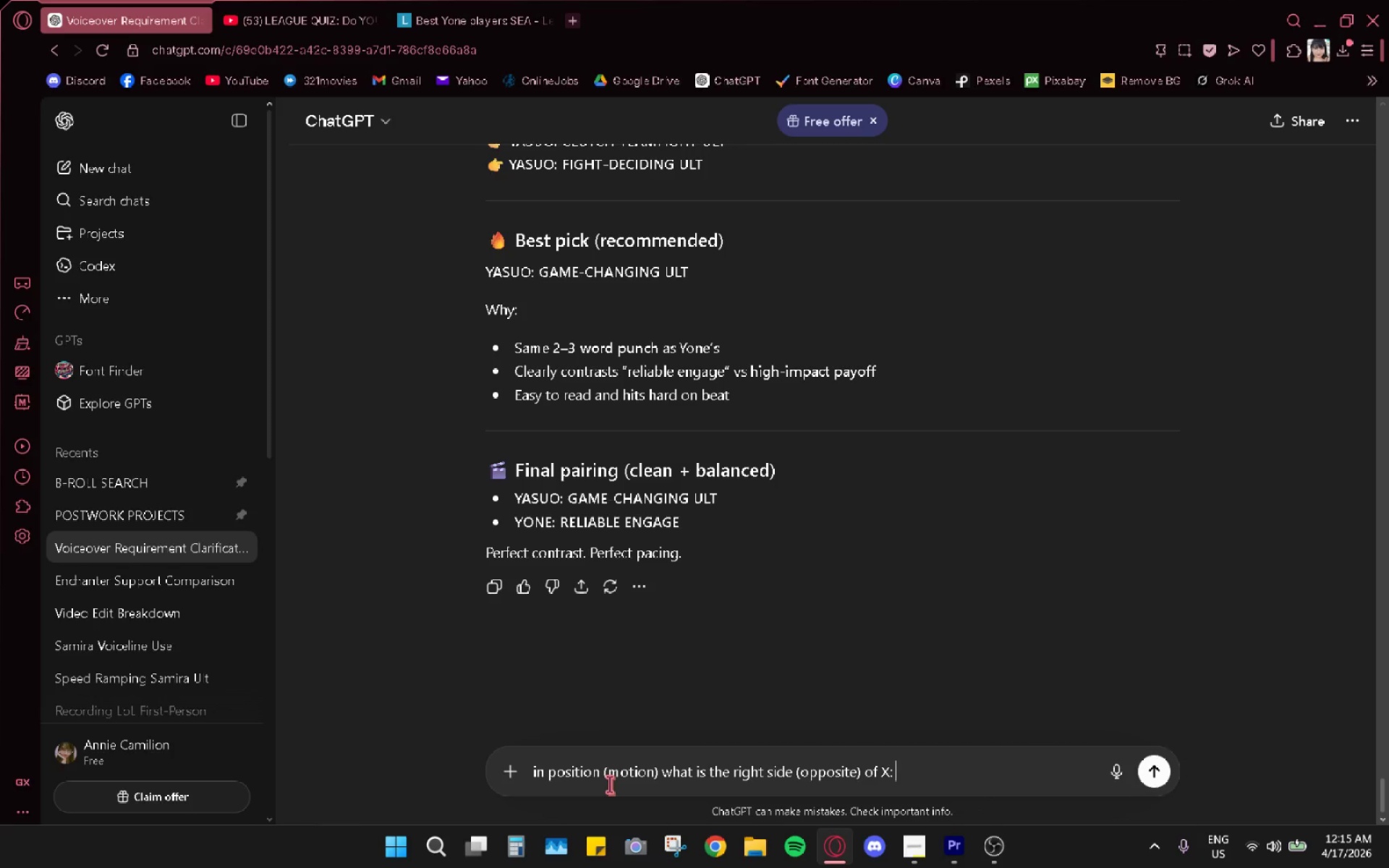 
key(Alt+AltLeft)
 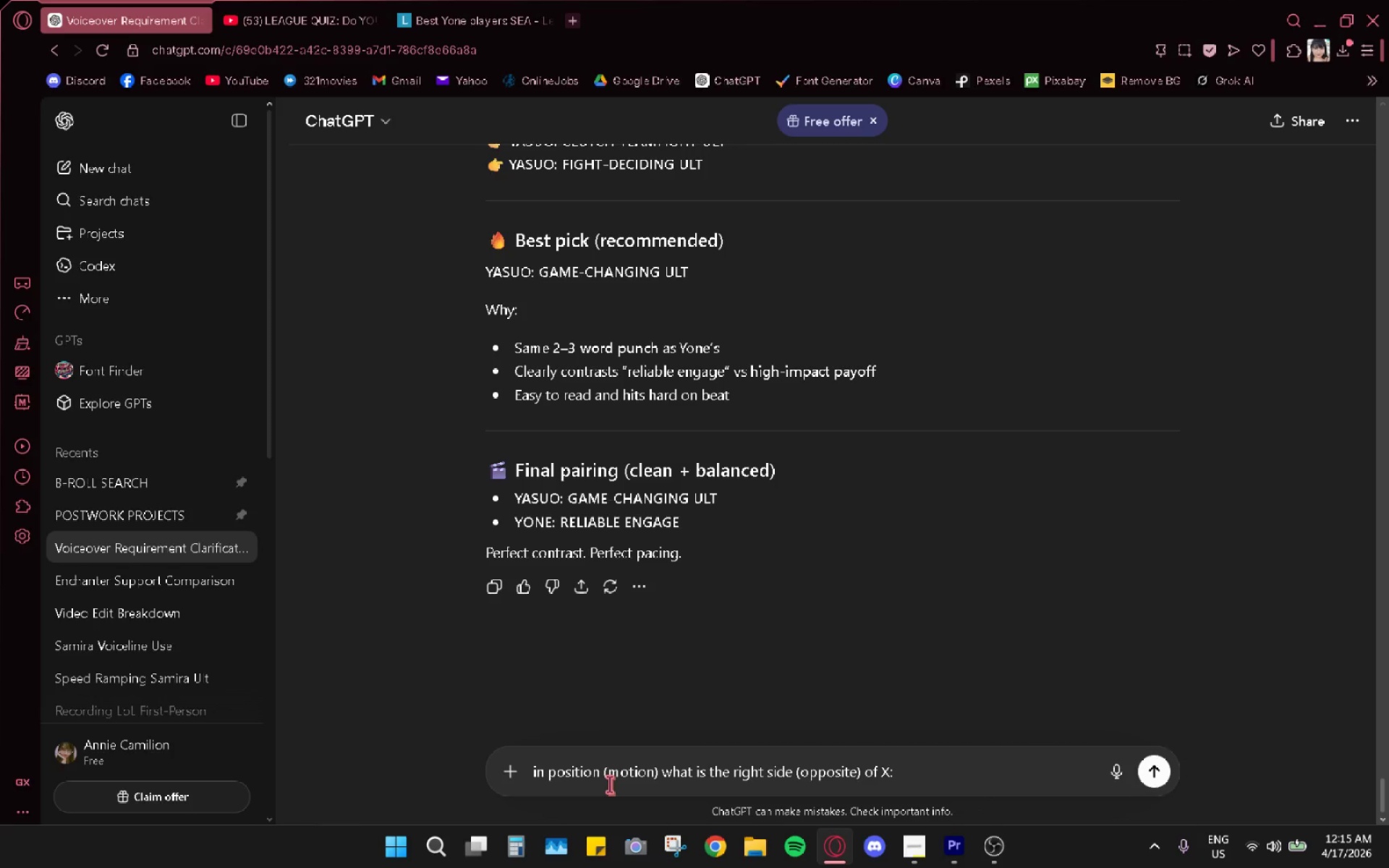 
key(Alt+Tab)
 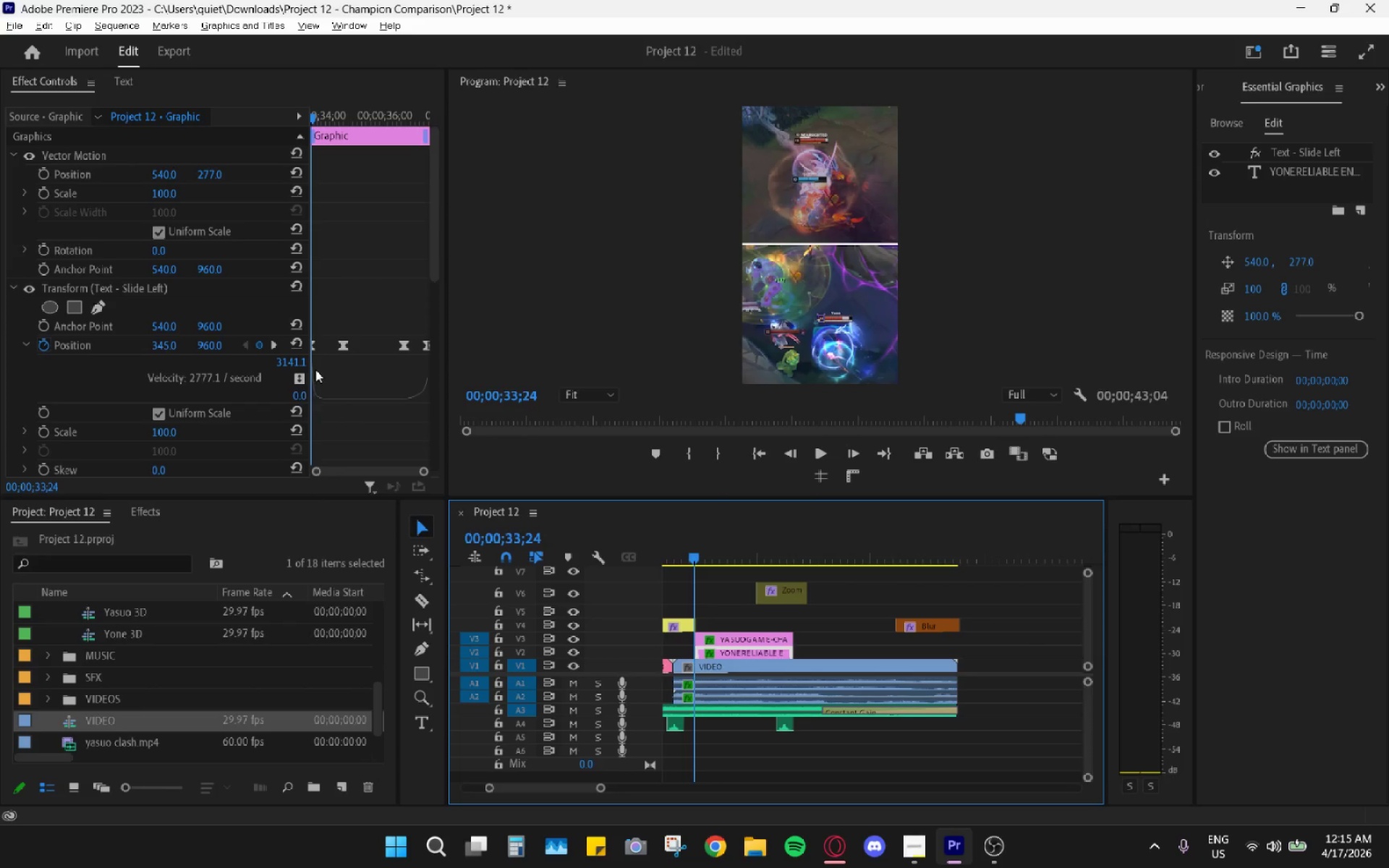 
left_click([312, 346])
 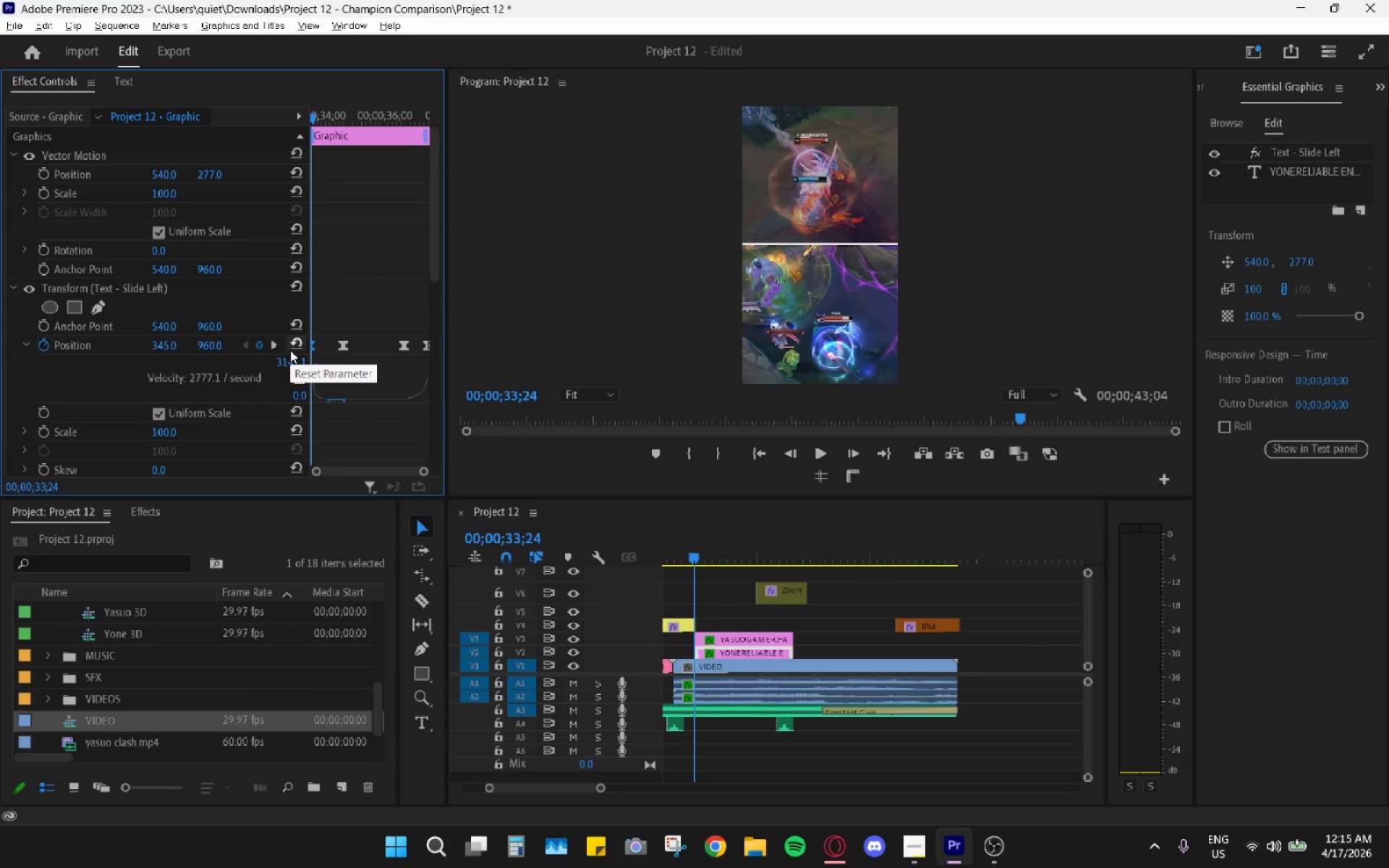 
key(Alt+AltLeft)
 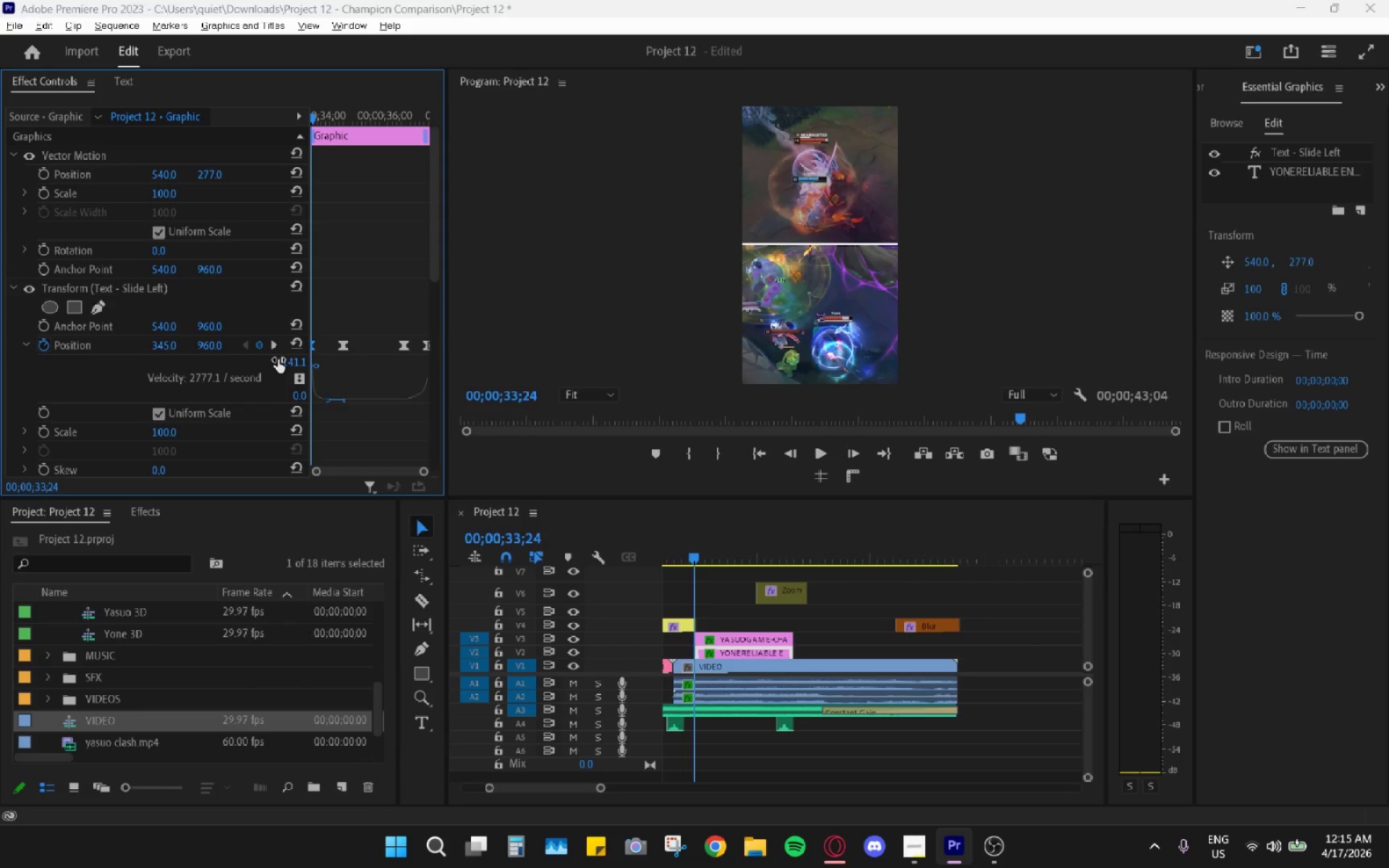 
key(Tab)
type(345)
 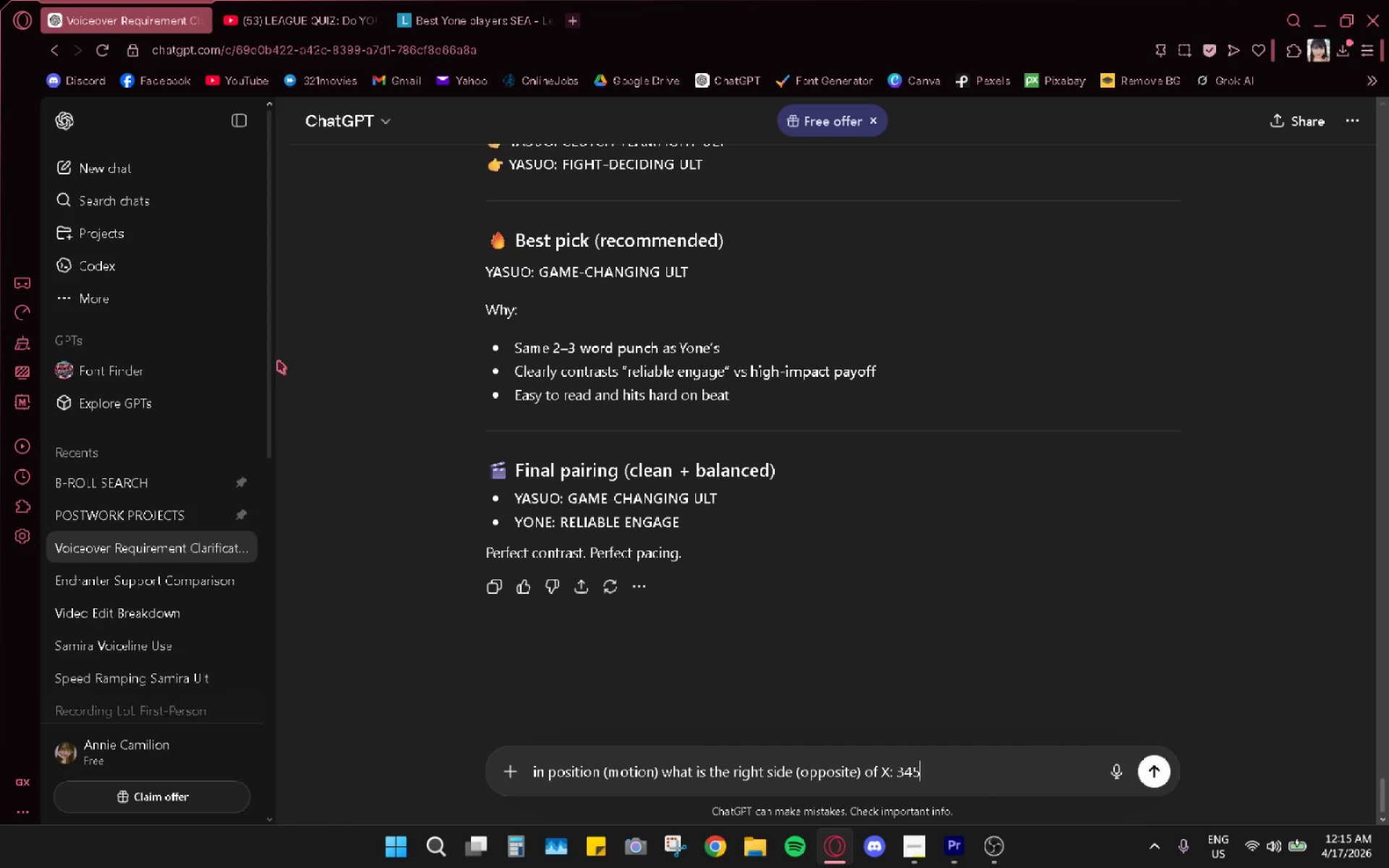 
key(Enter)
 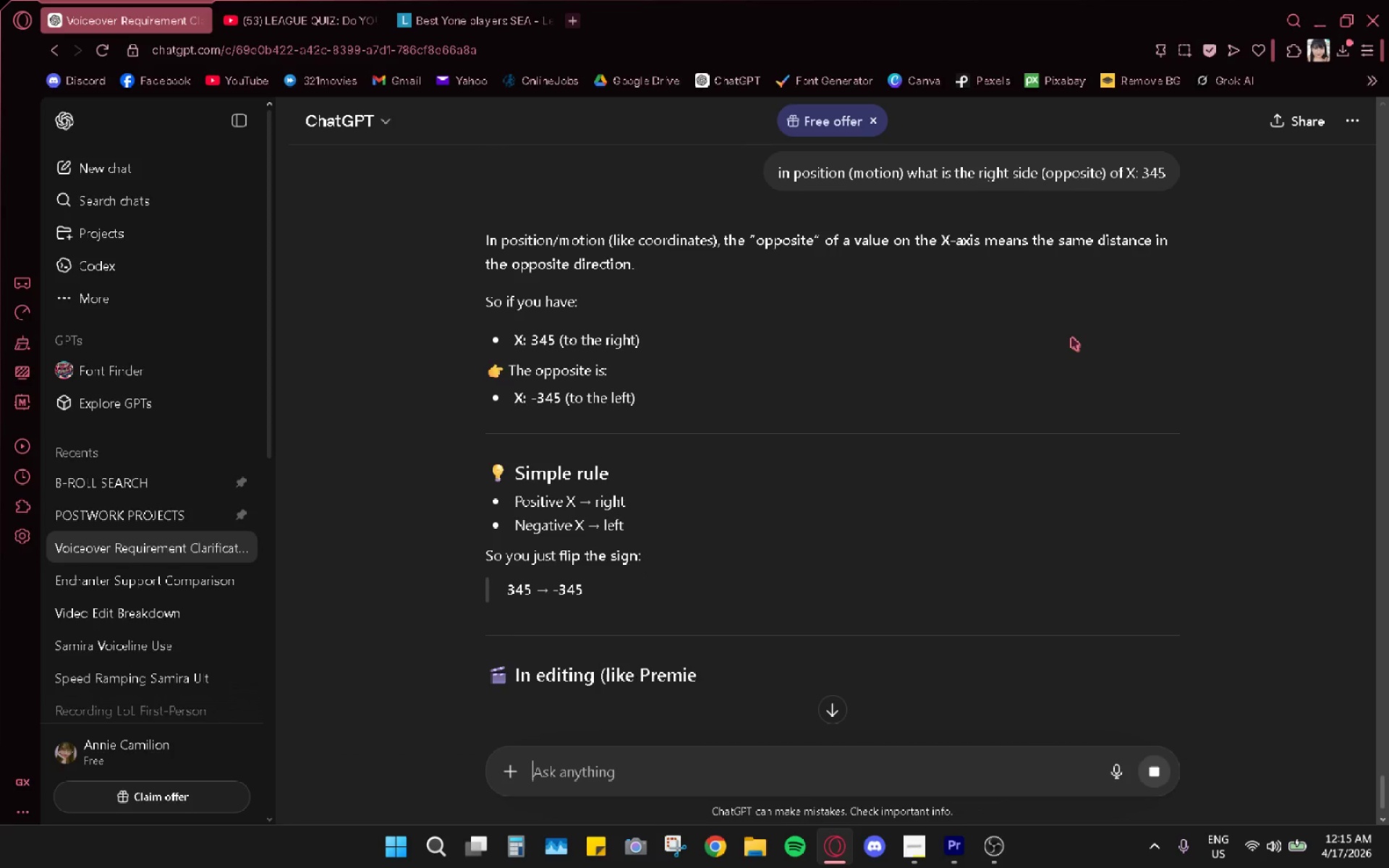 
wait(6.2)
 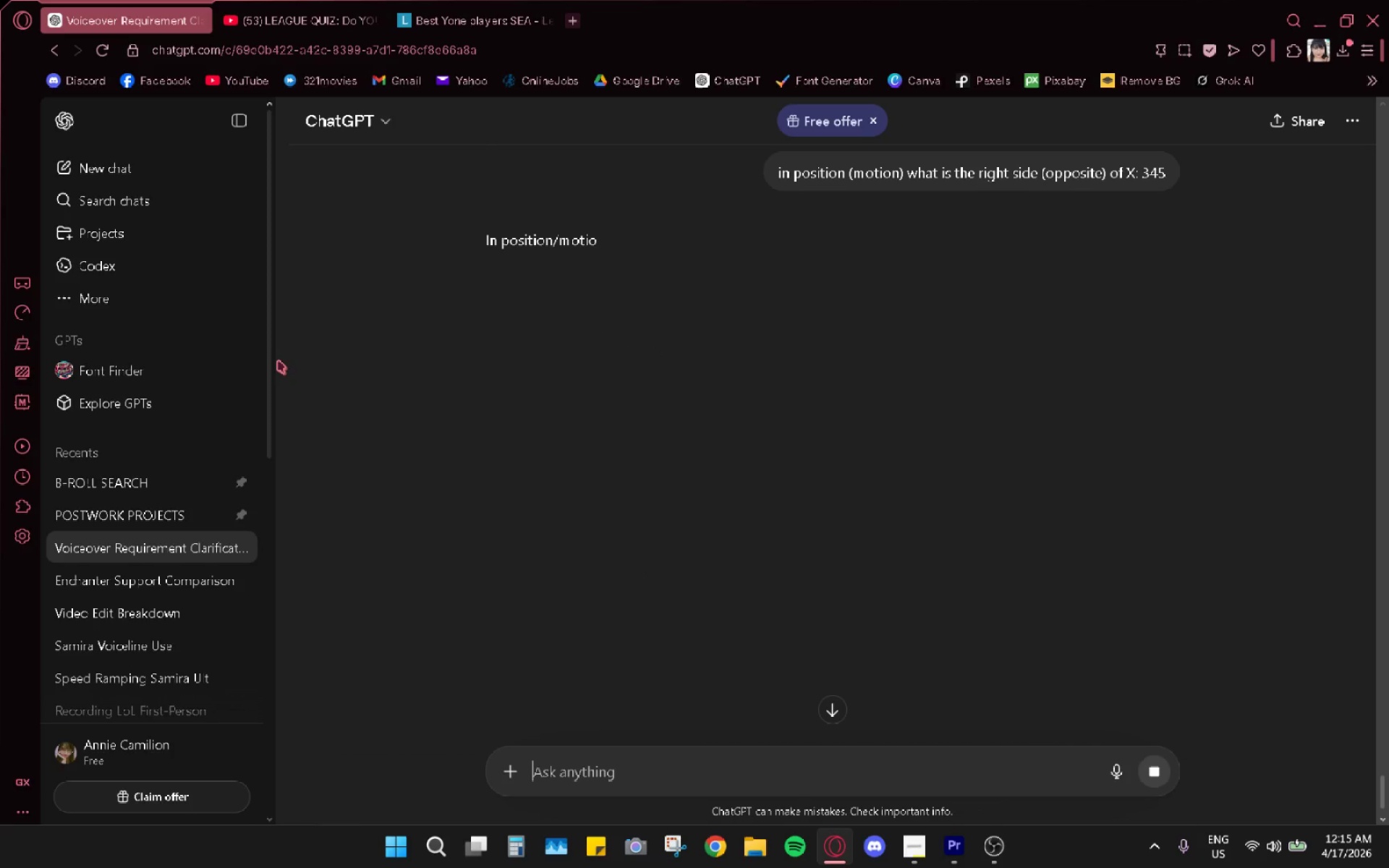 
left_click_drag(start_coordinate=[558, 397], to_coordinate=[530, 399])
 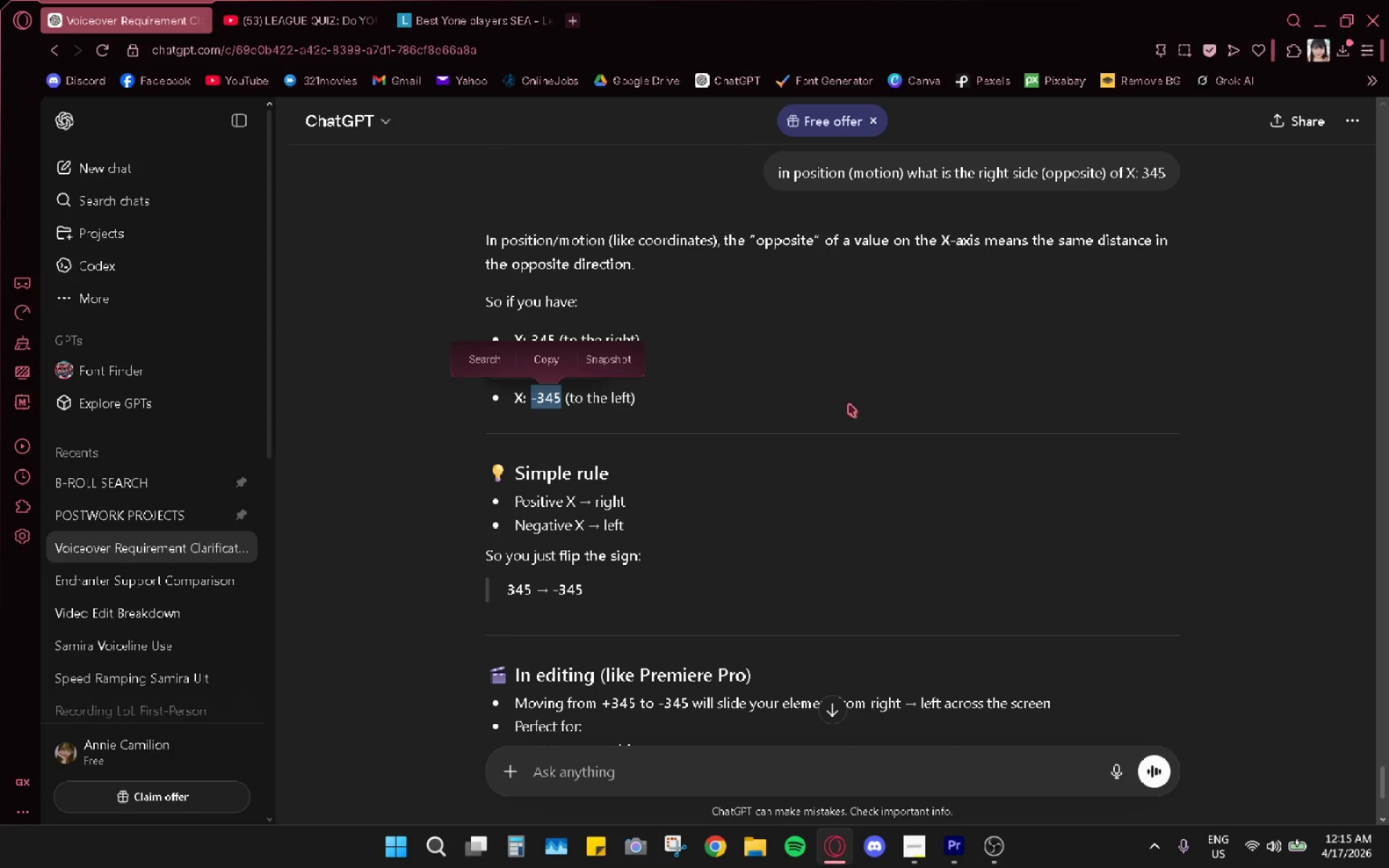 
key(Control+C)
 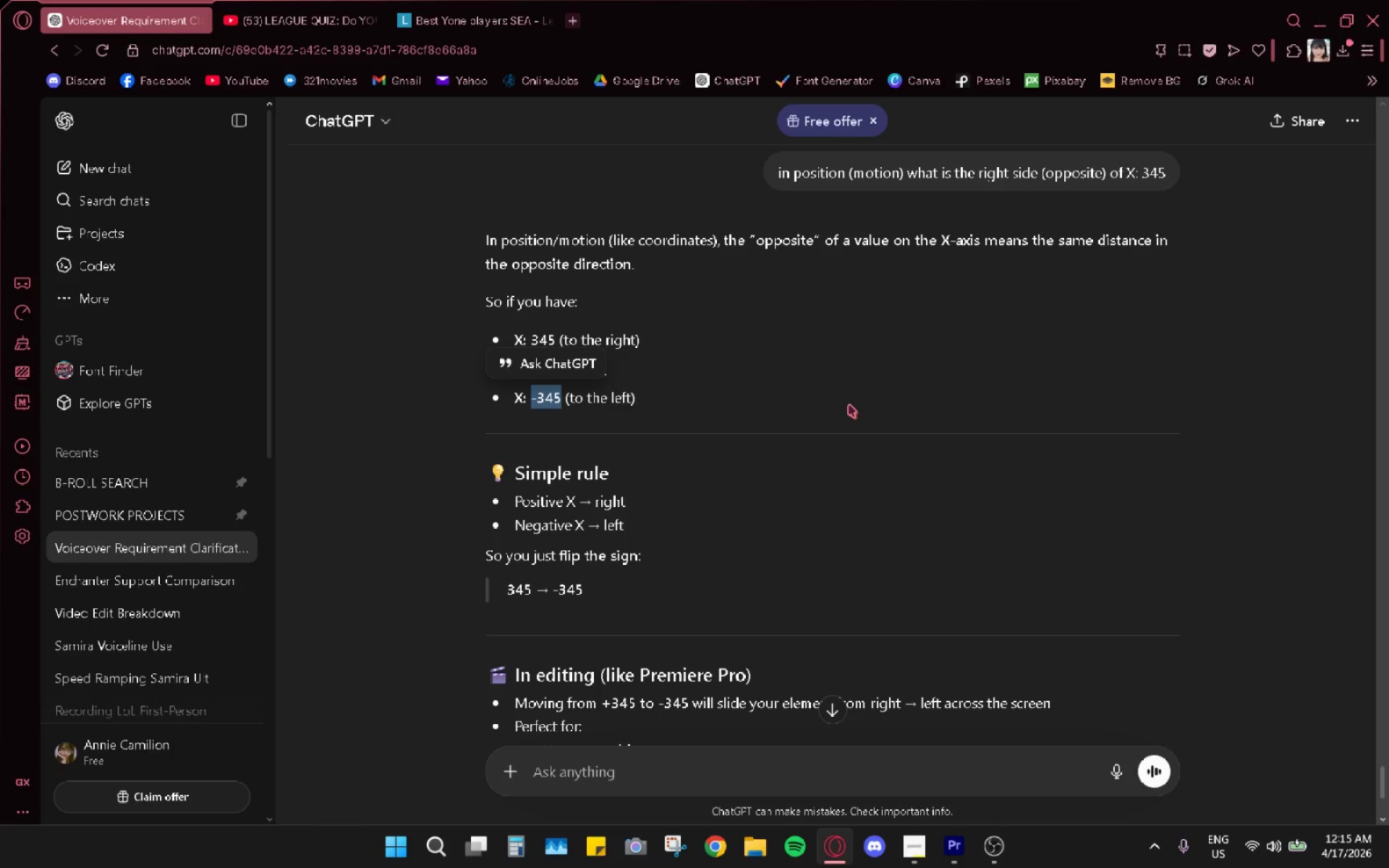 
key(Alt+AltLeft)
 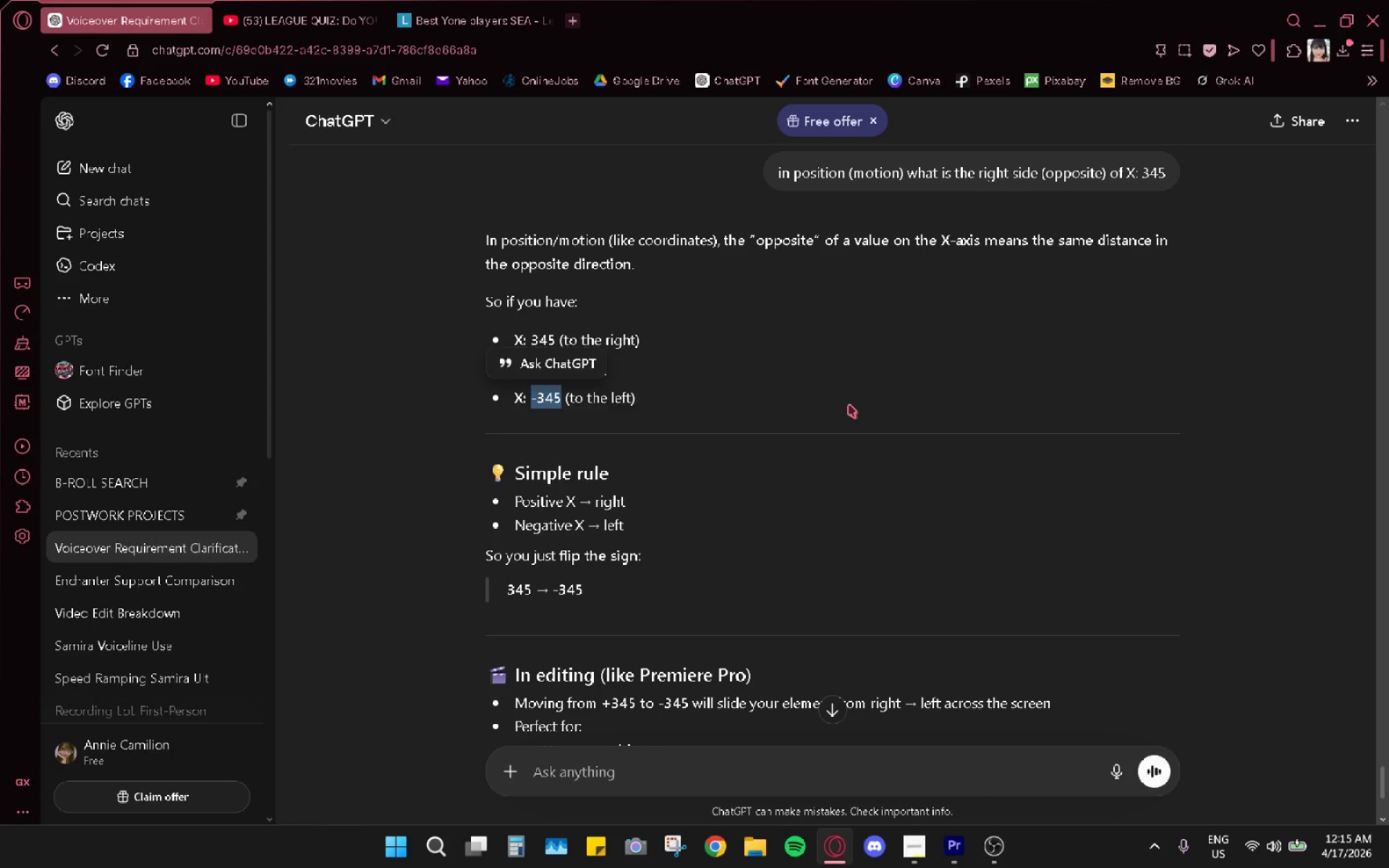 
key(Alt+Tab)
 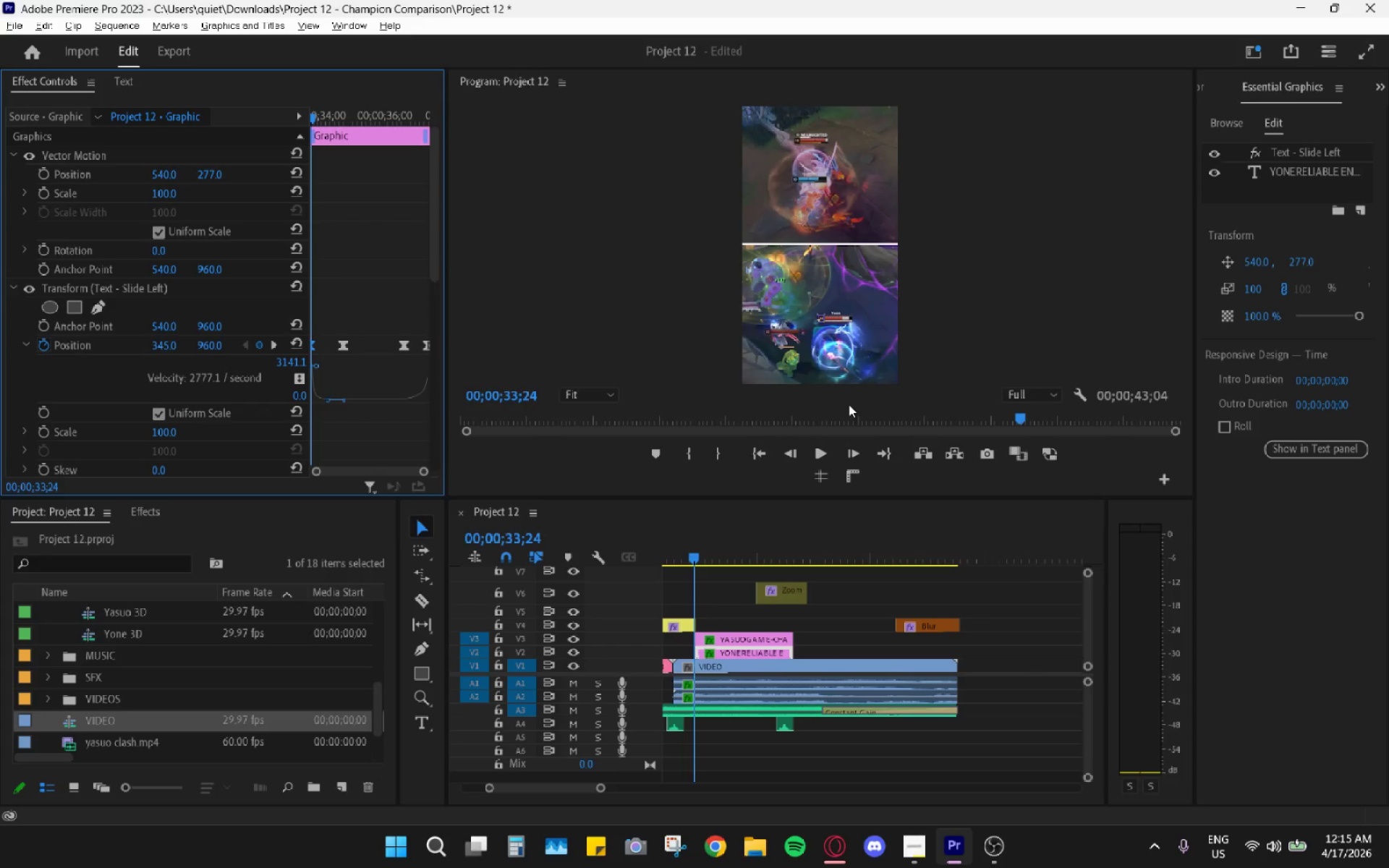 
left_click([883, 391])
 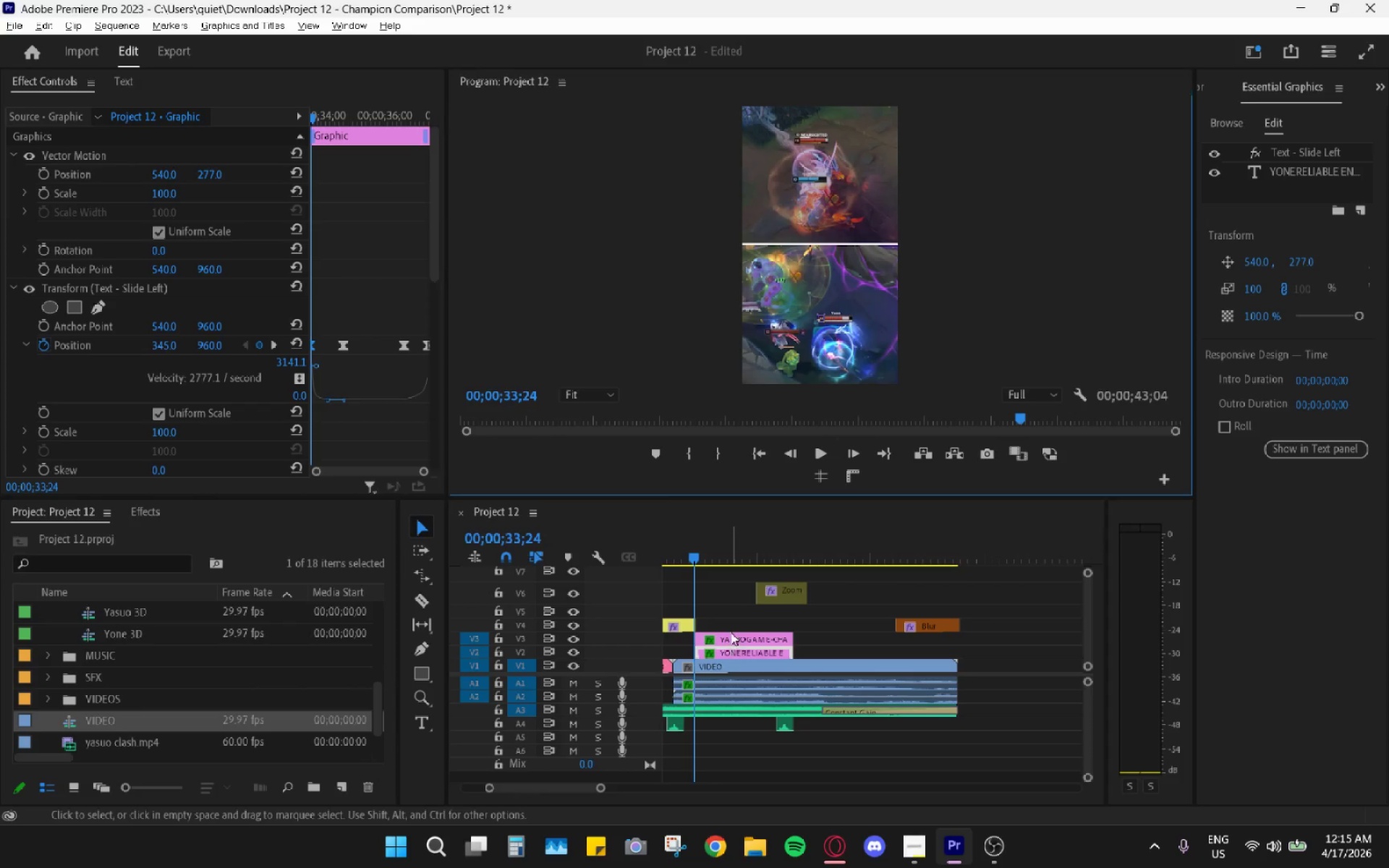 
left_click([734, 642])
 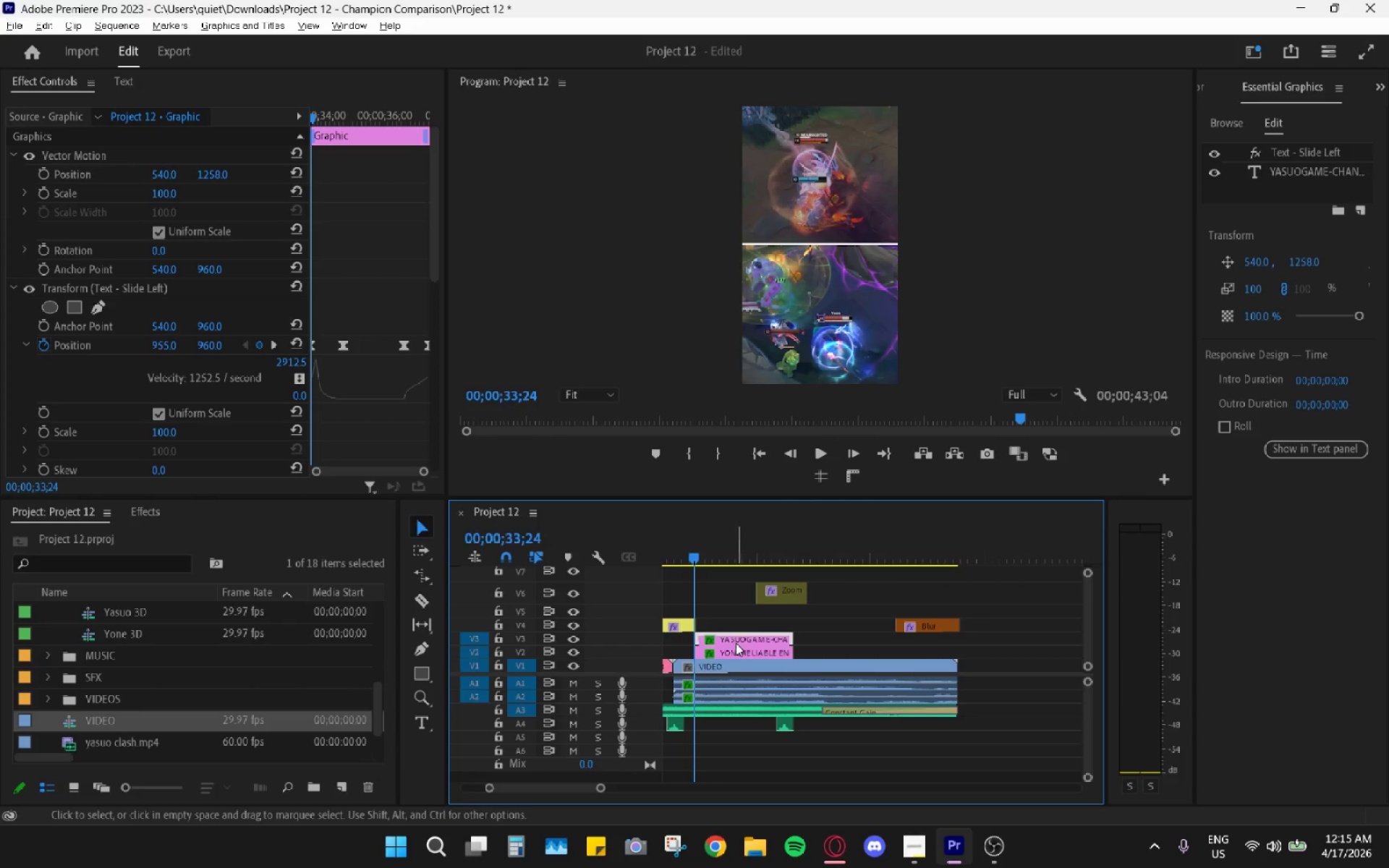 
left_click([736, 648])
 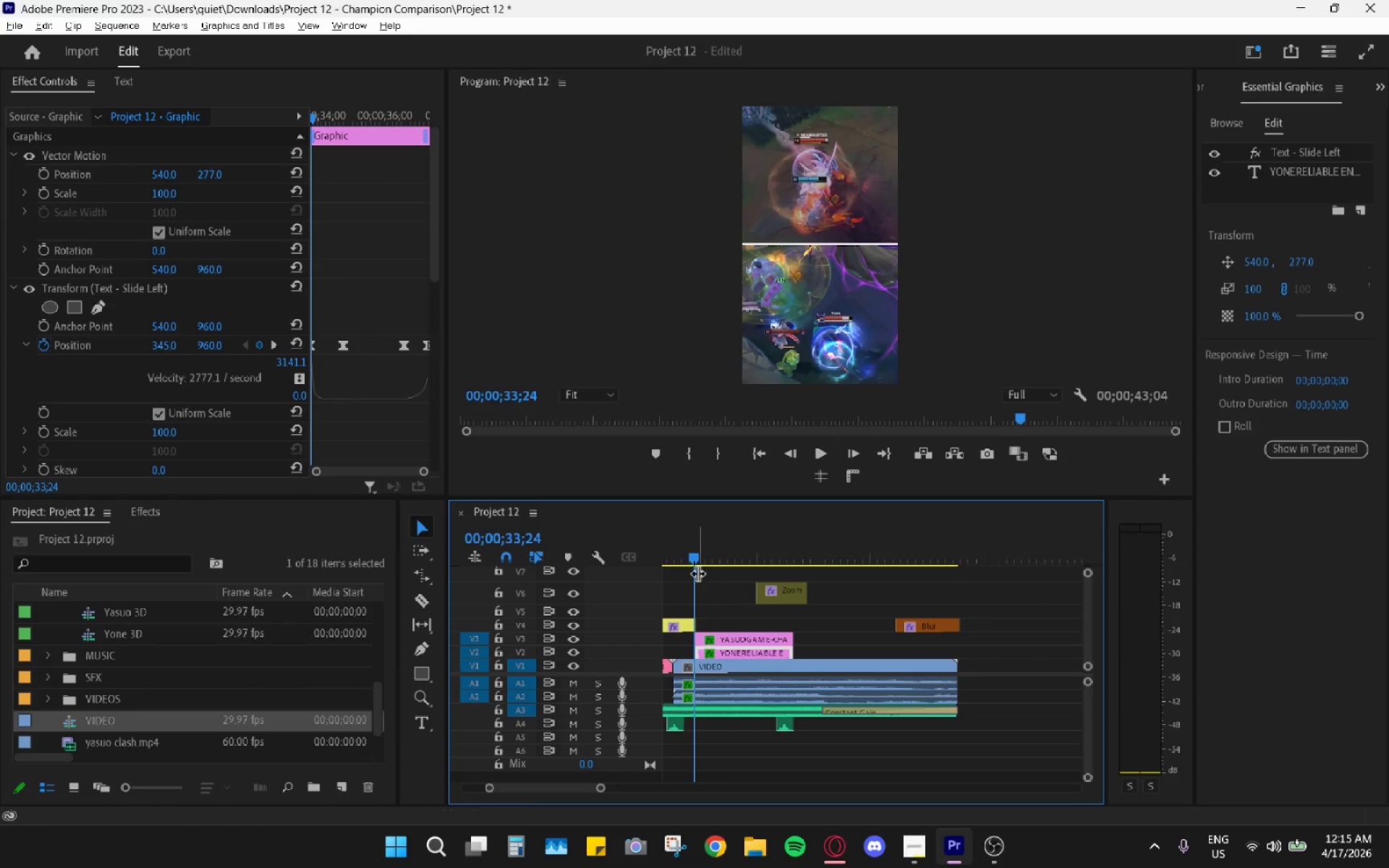 
left_click([702, 566])
 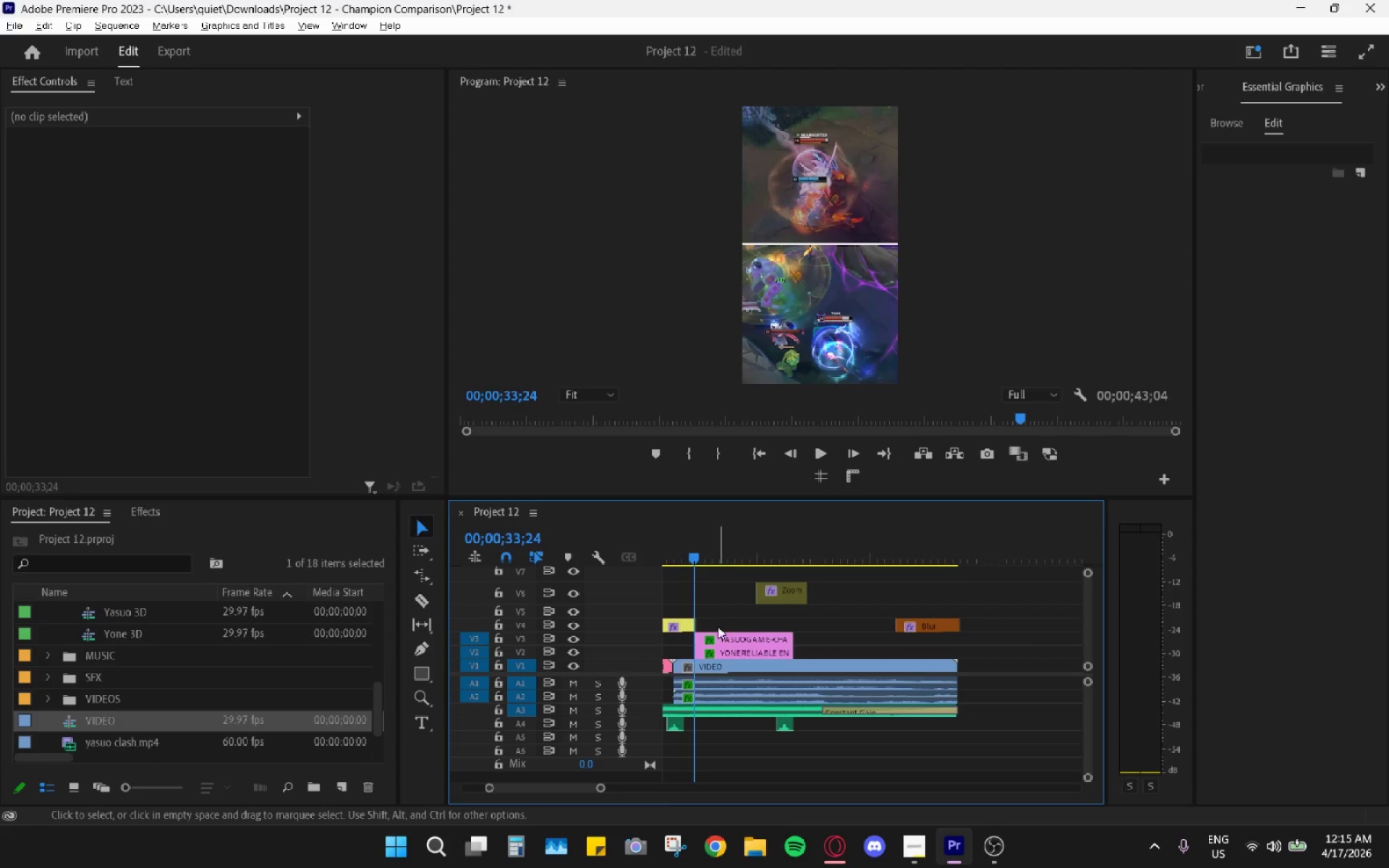 
left_click([715, 642])
 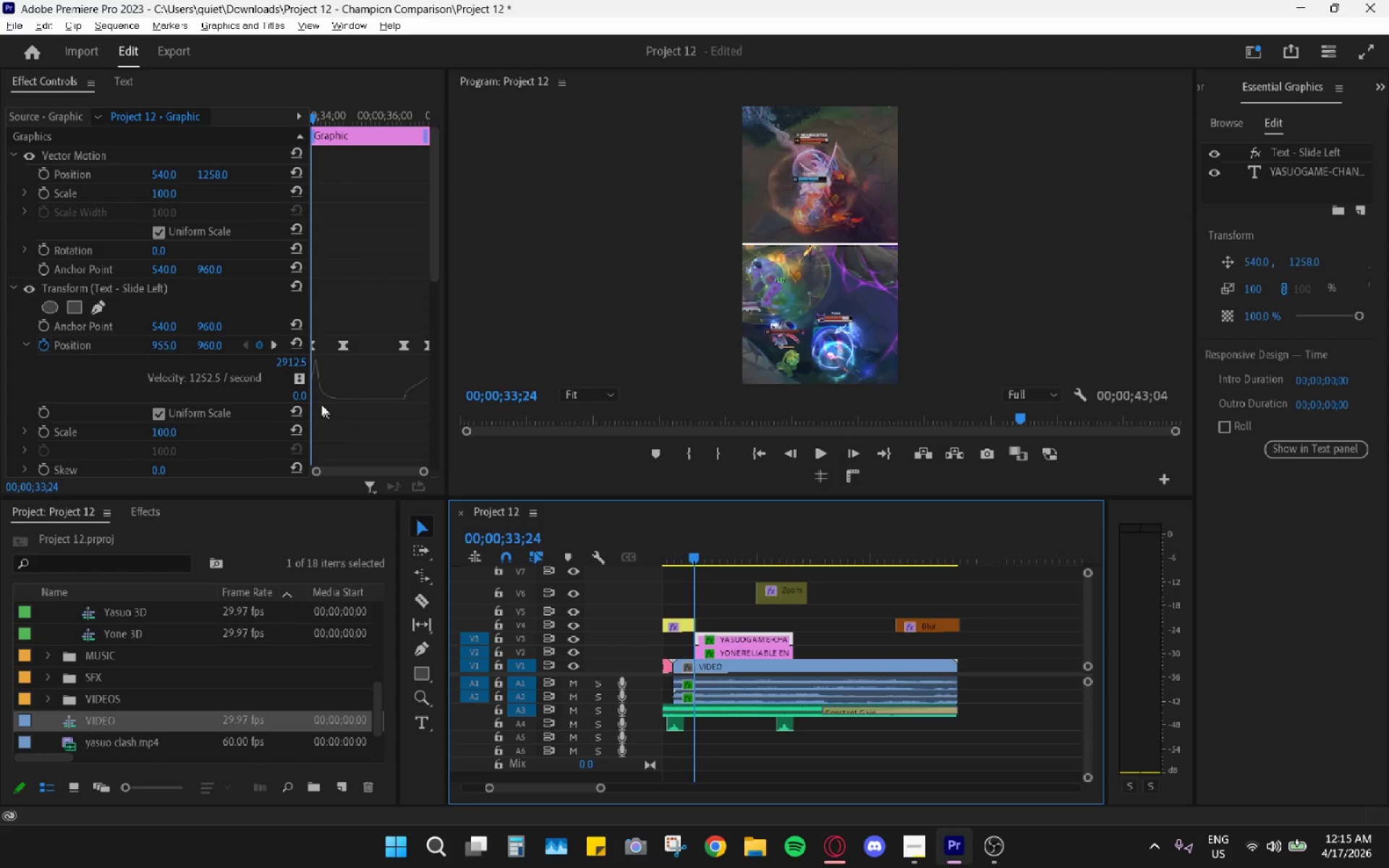 
wait(8.89)
 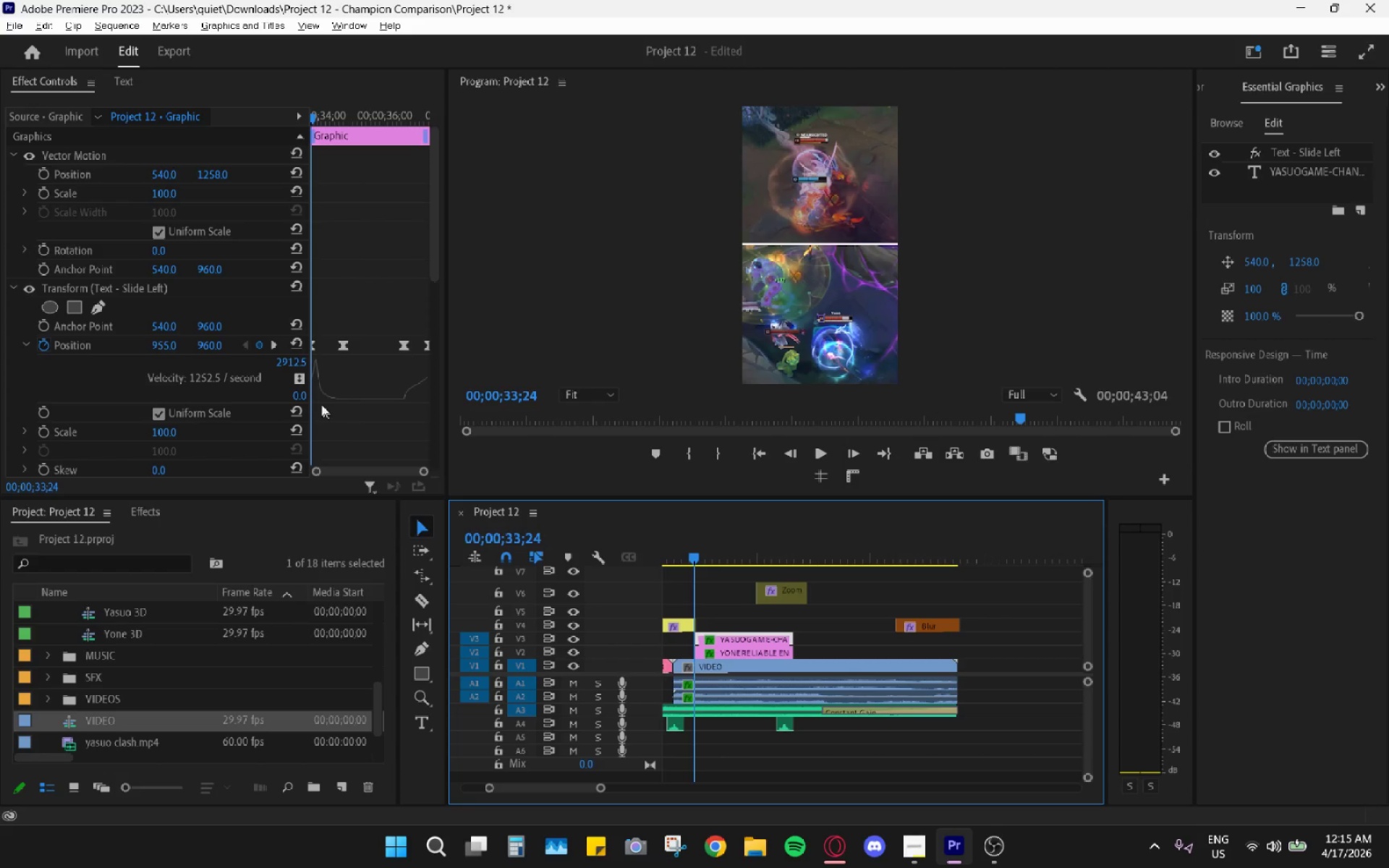 
left_click([289, 344])
 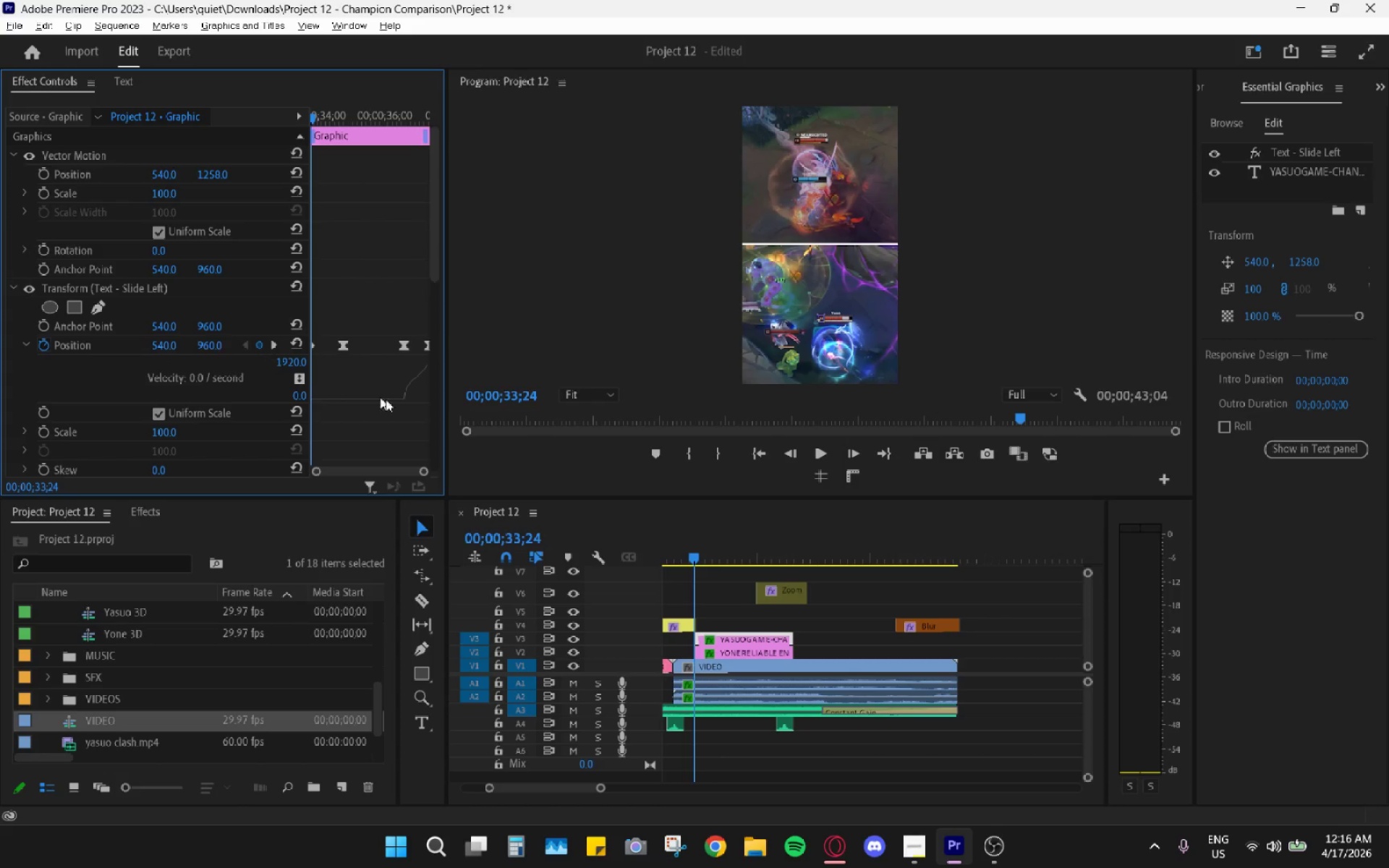 
key(Alt+AltLeft)
 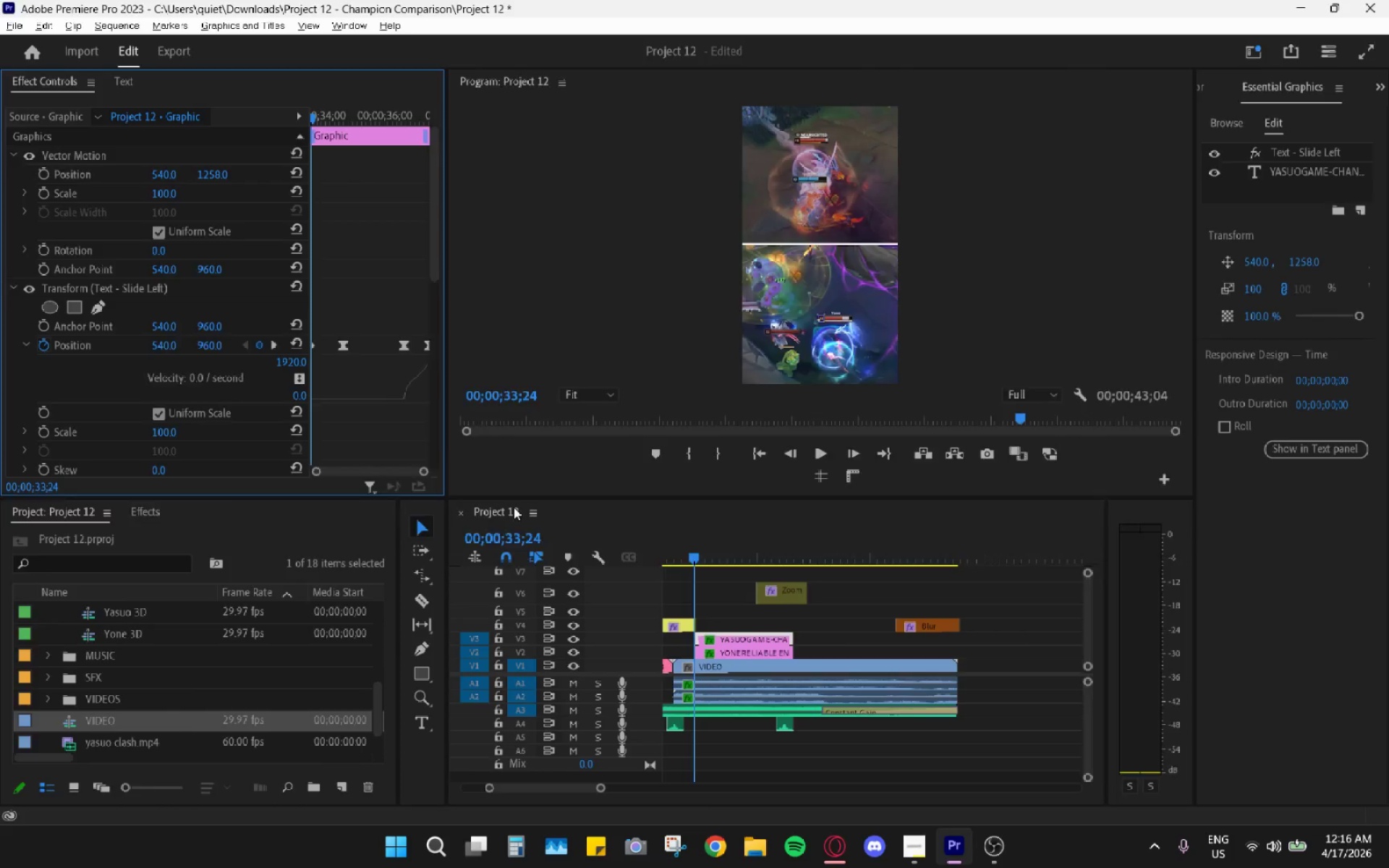 
key(Alt+Tab)
 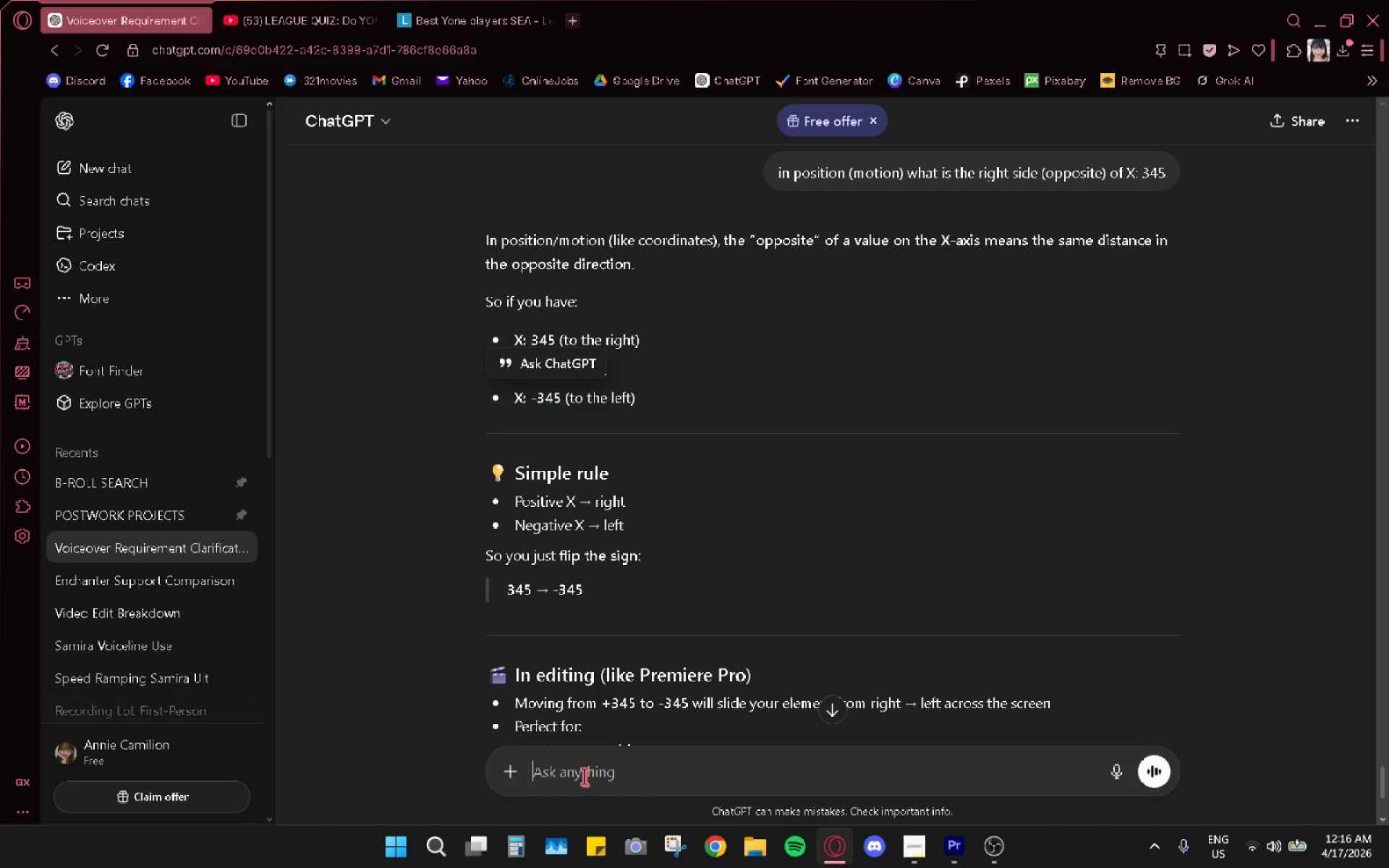 
type(no i mean what is the opposite of 345)
key(Backspace)
key(Backspace)
key(Backspace)
type(X 345 from its ve)
key(Backspace)
key(Backspace)
type(cenb)
key(Backspace)
type(ter:)
key(Backspace)
type( X: 540)
 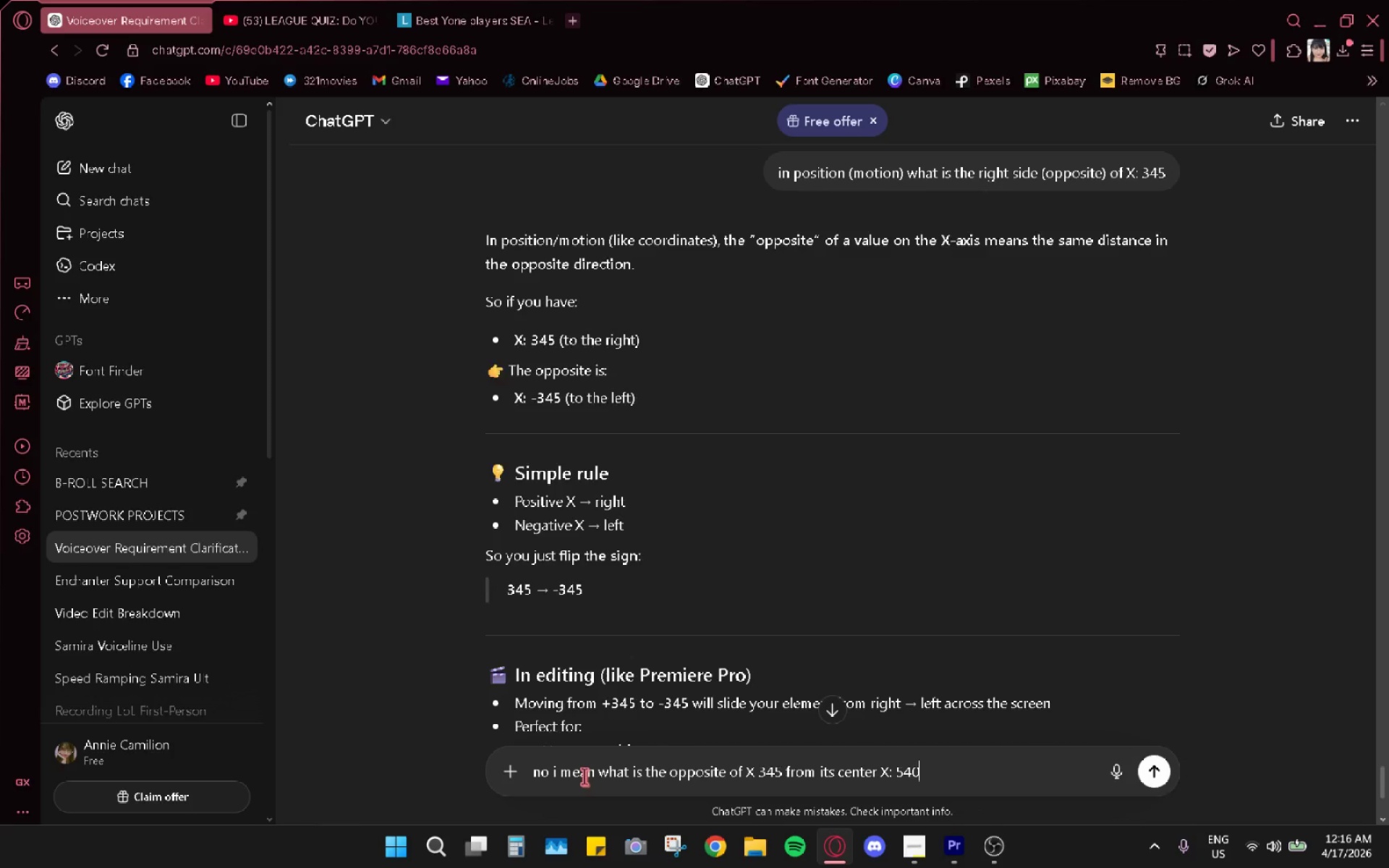 
 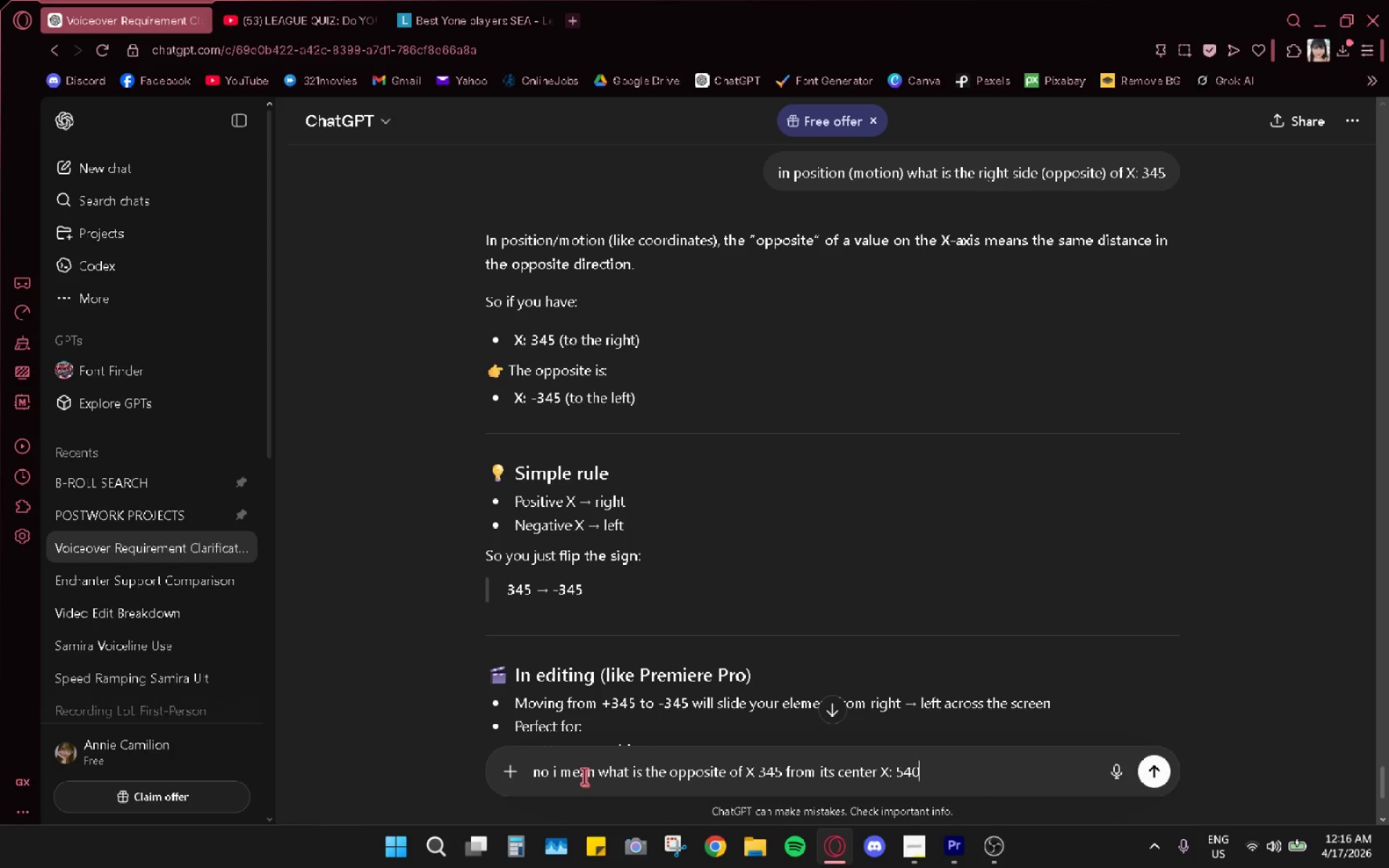 
key(Enter)
 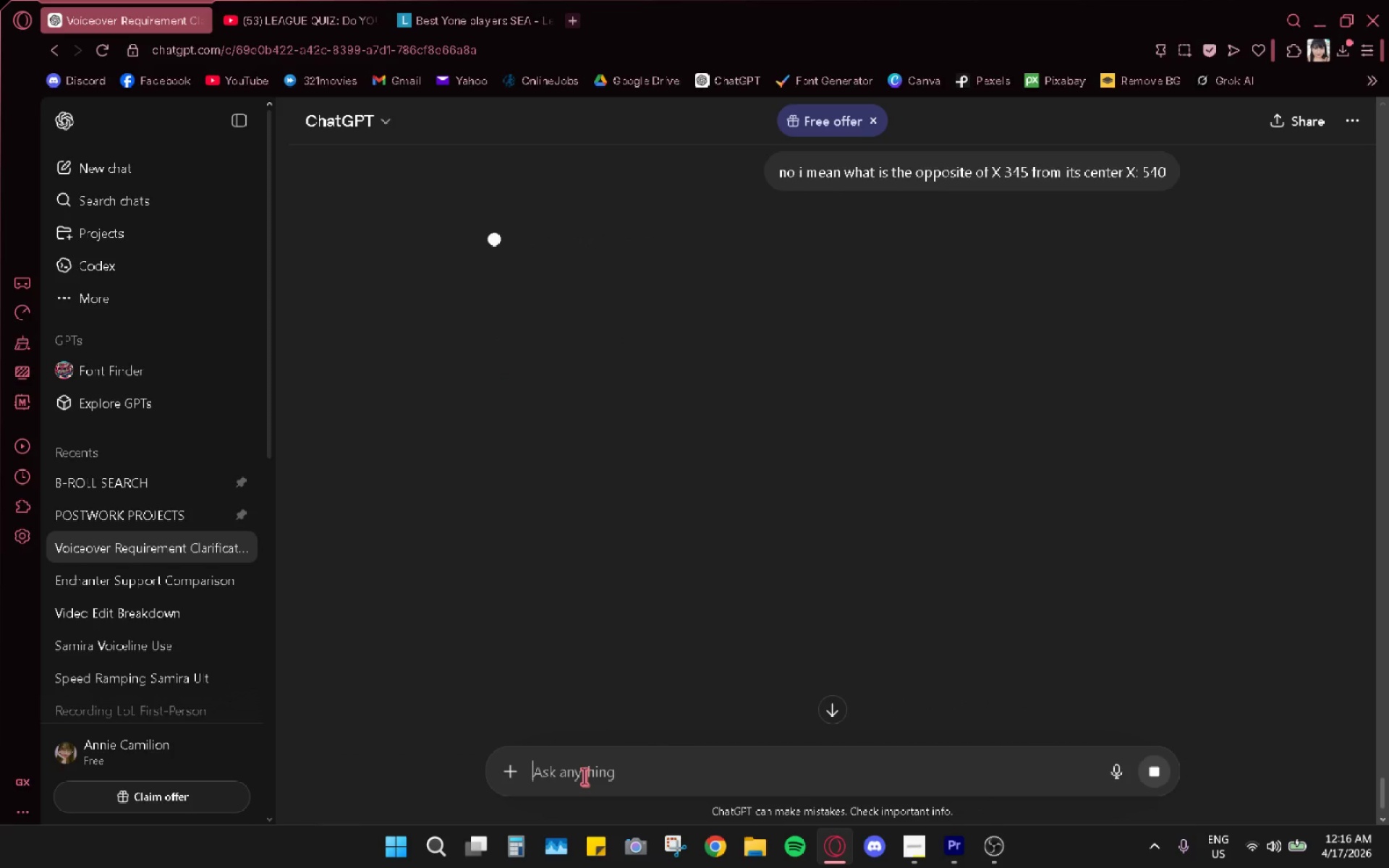 
key(Alt+AltLeft)
 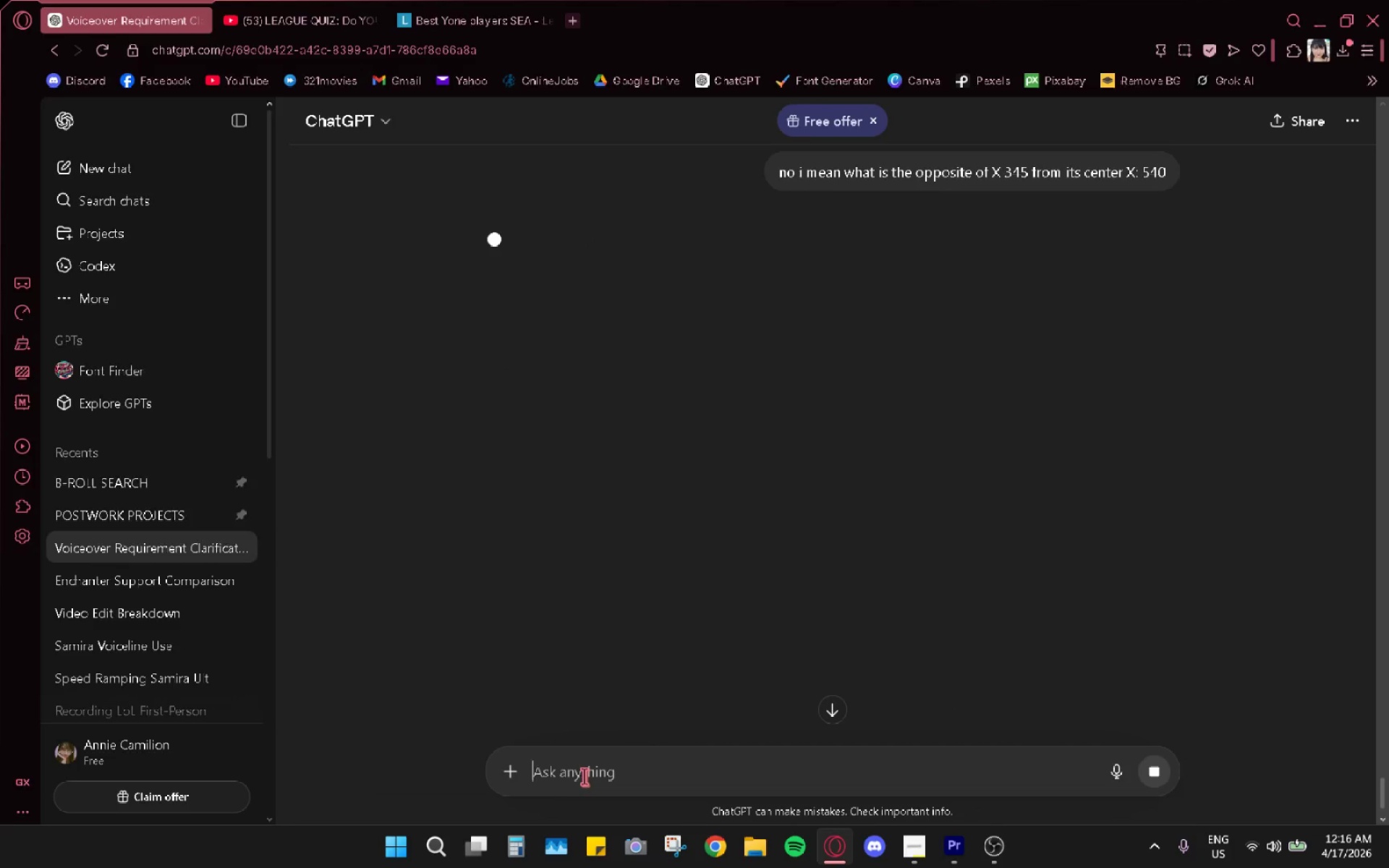 
key(Alt+Tab)
 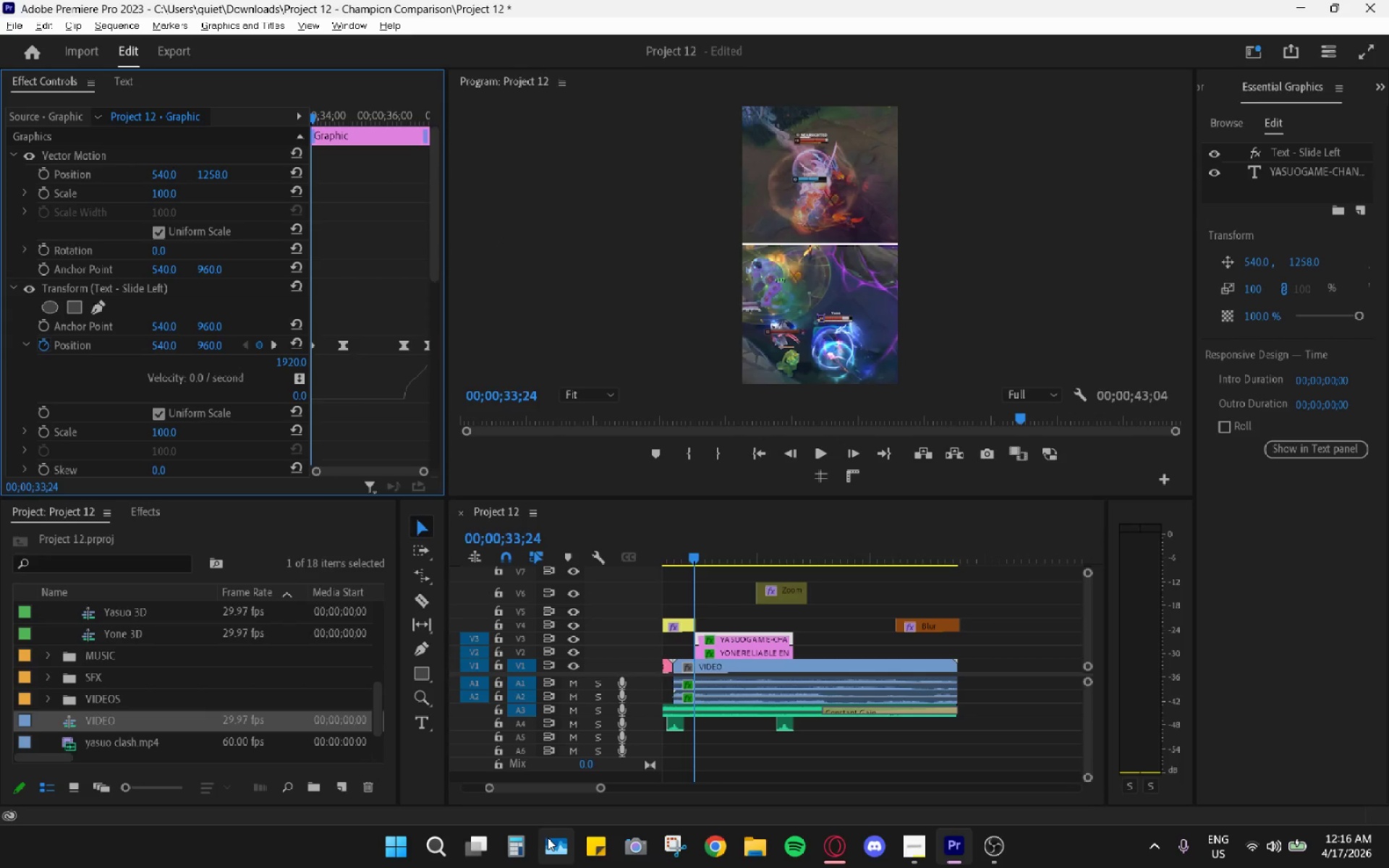 
key(Alt+AltLeft)
 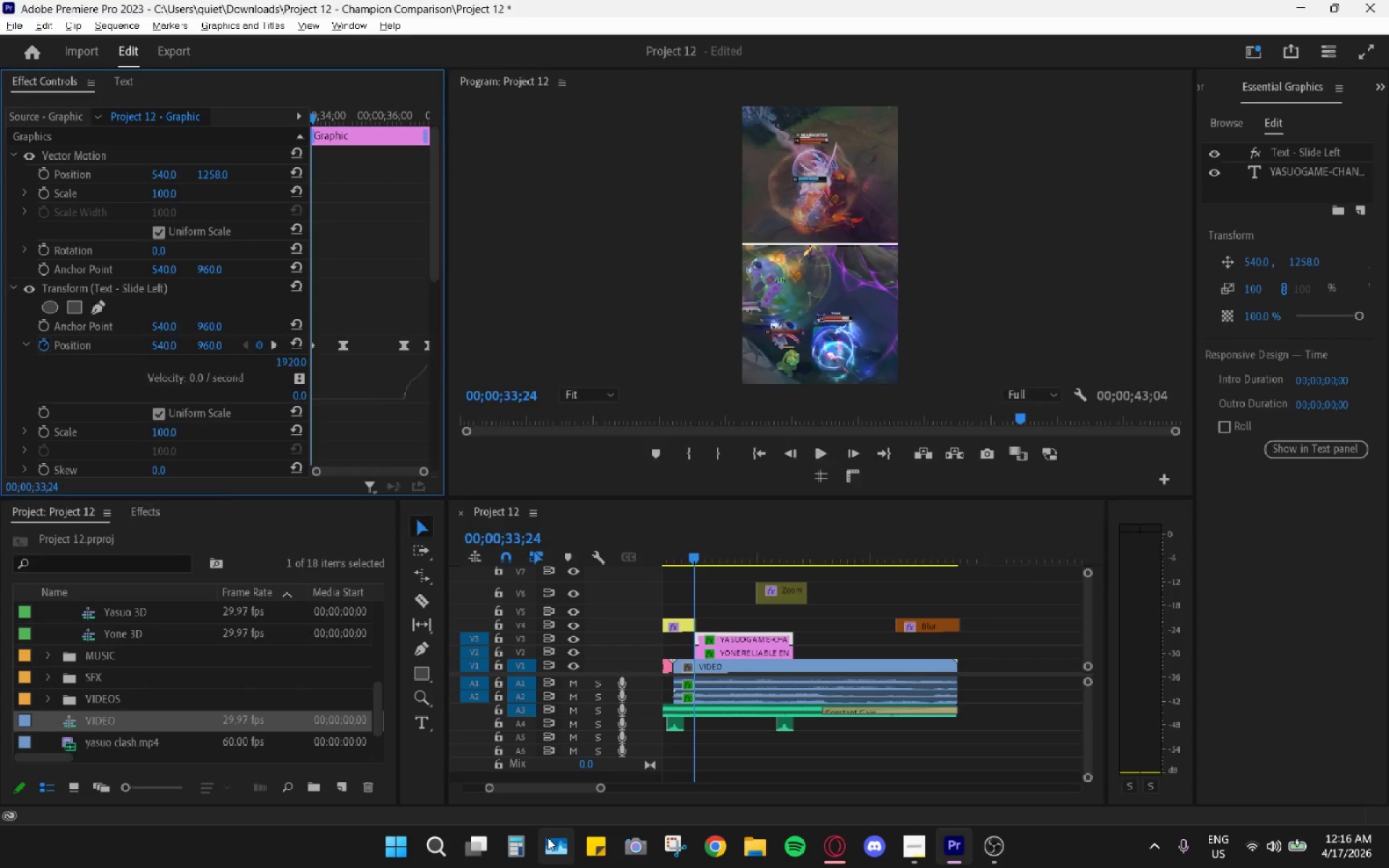 
key(Alt+Tab)
 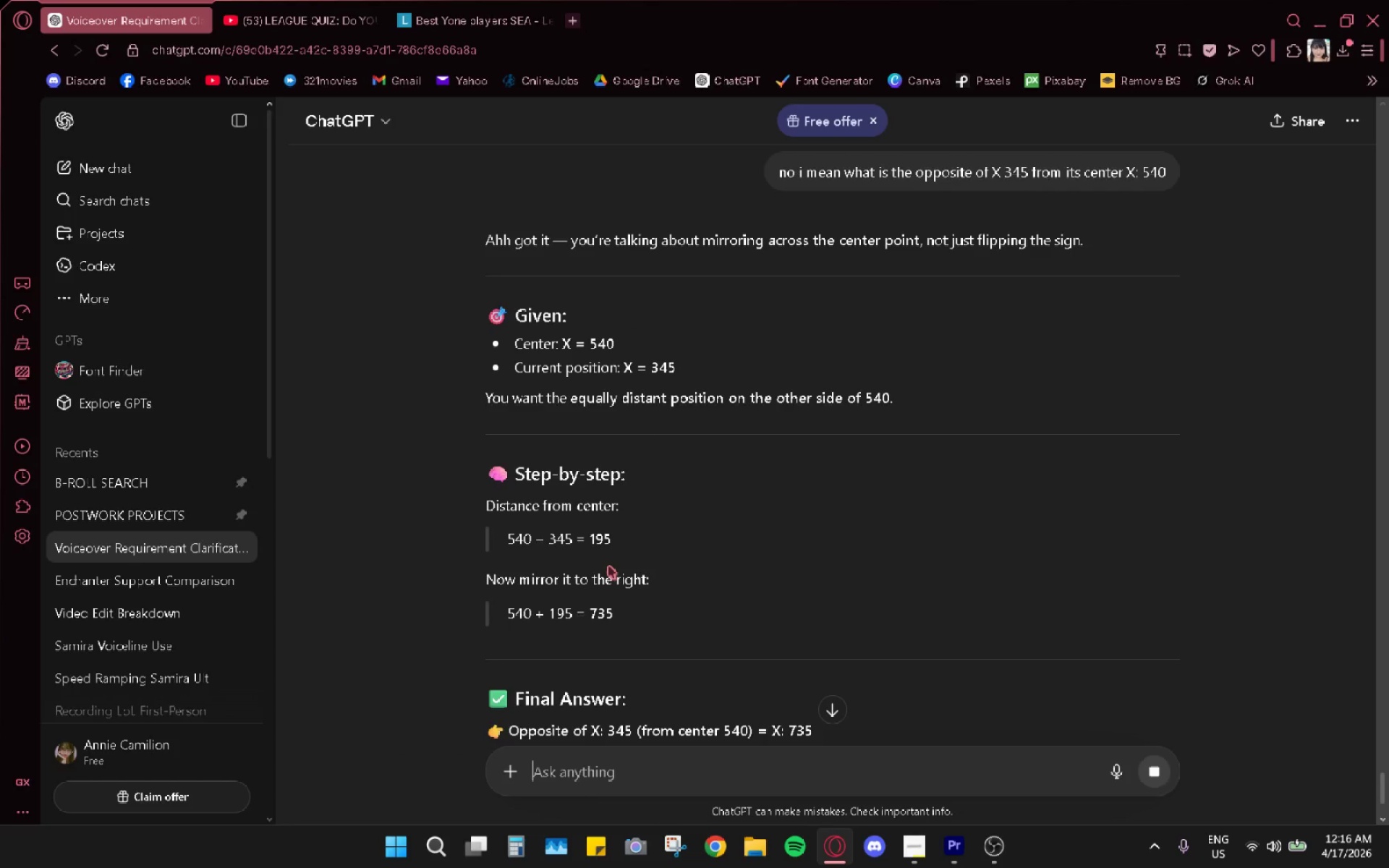 
left_click_drag(start_coordinate=[621, 610], to_coordinate=[587, 608])
 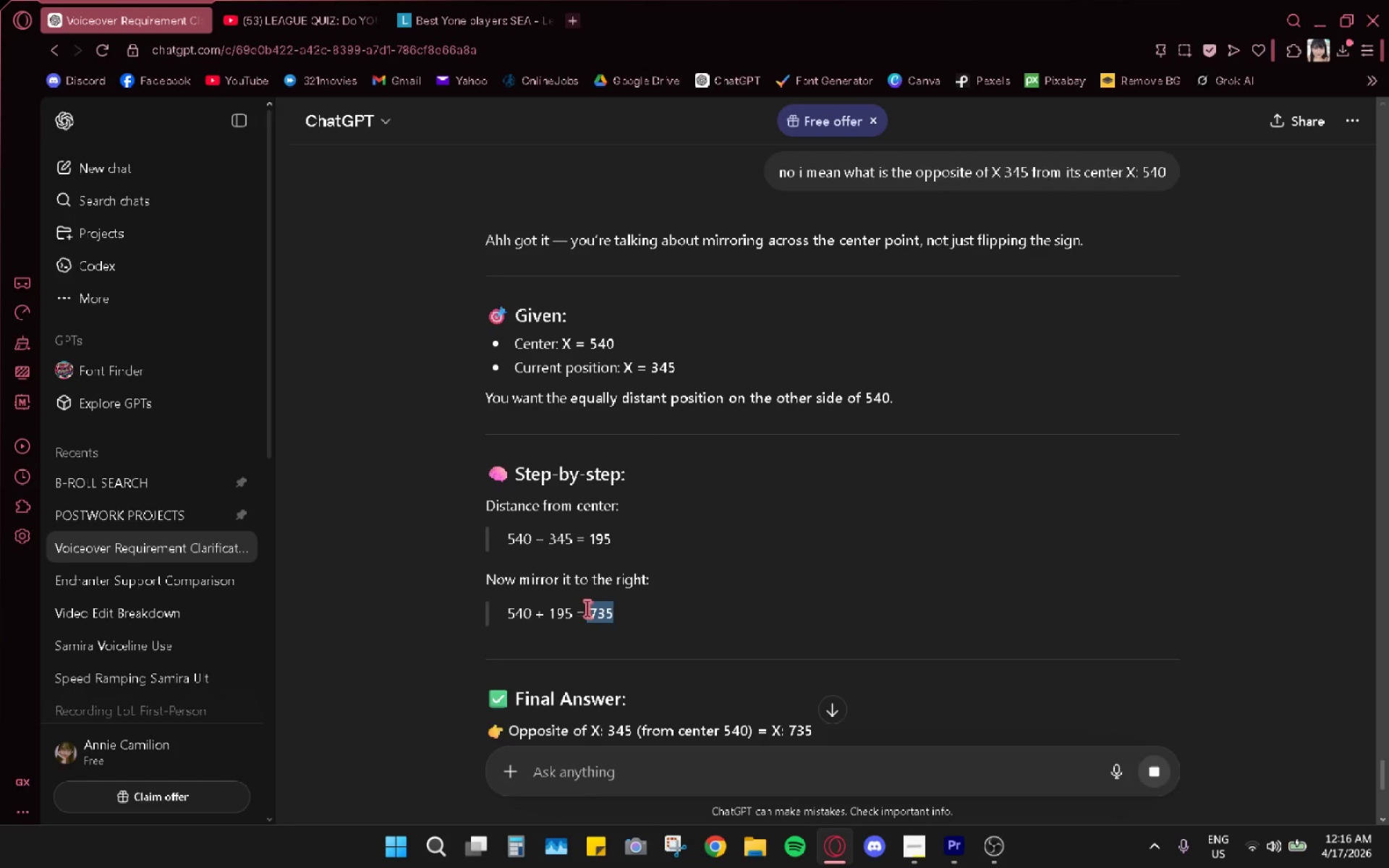 
key(Control+C)
 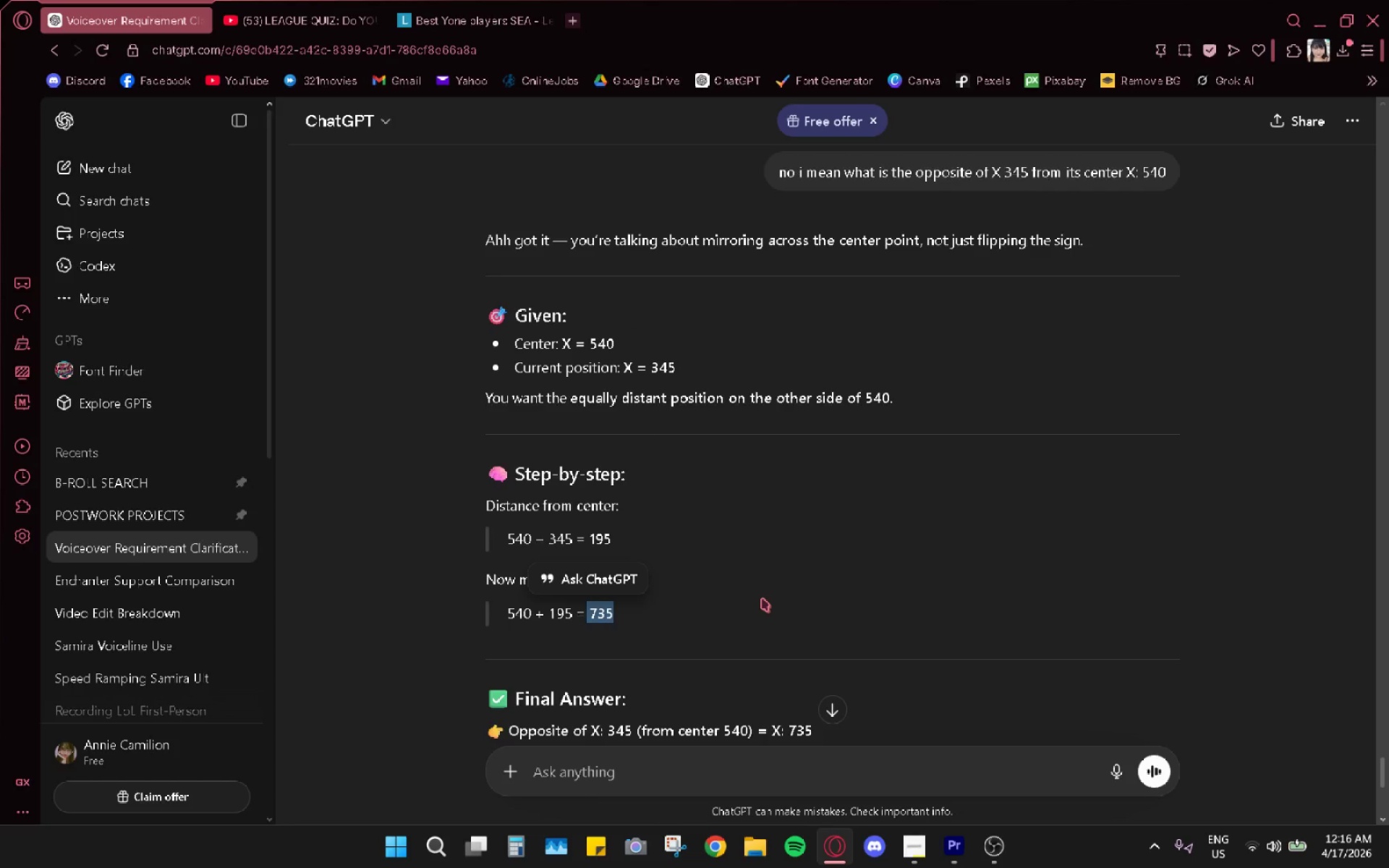 
key(Alt+AltLeft)
 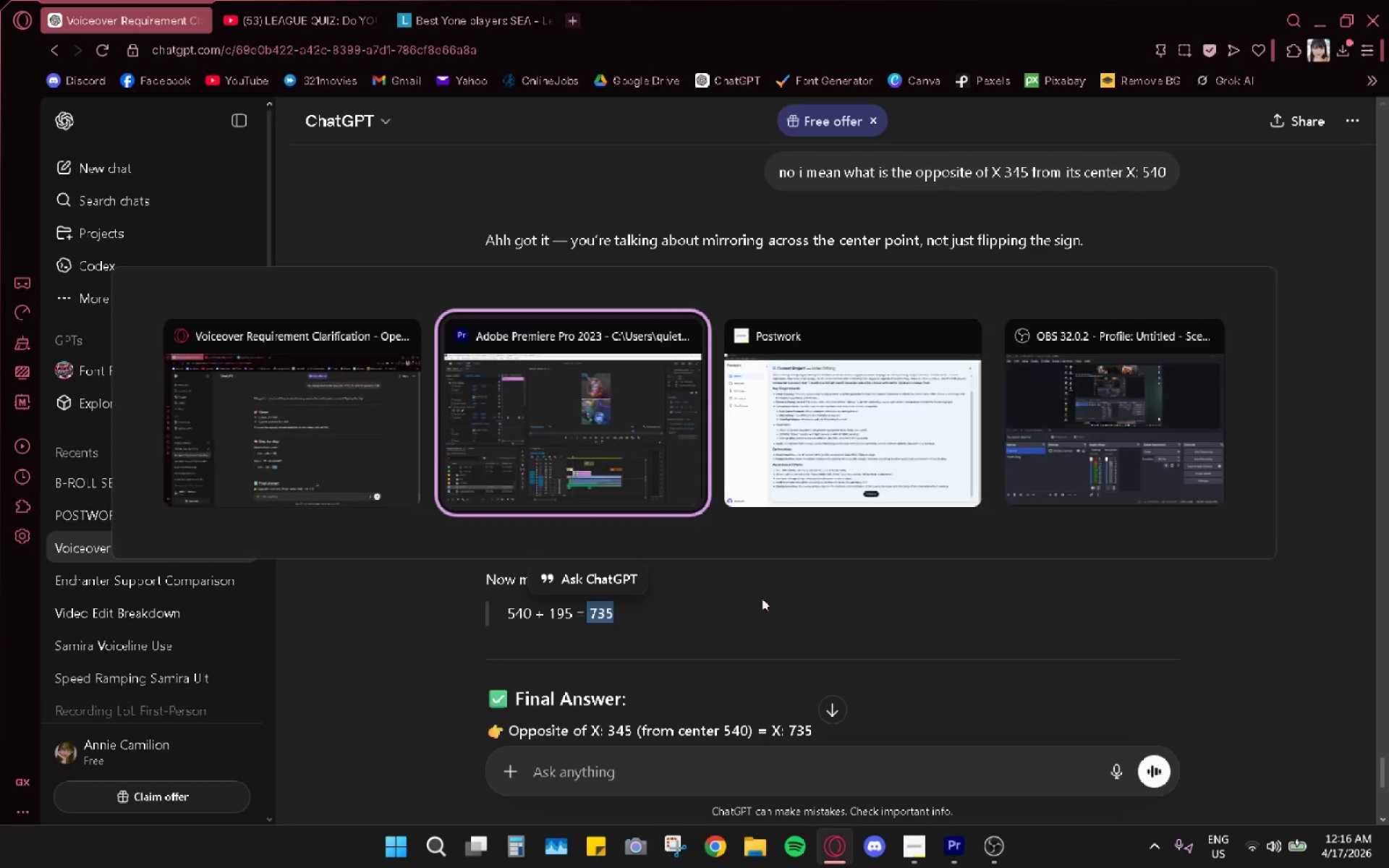 
key(Alt+Tab)
 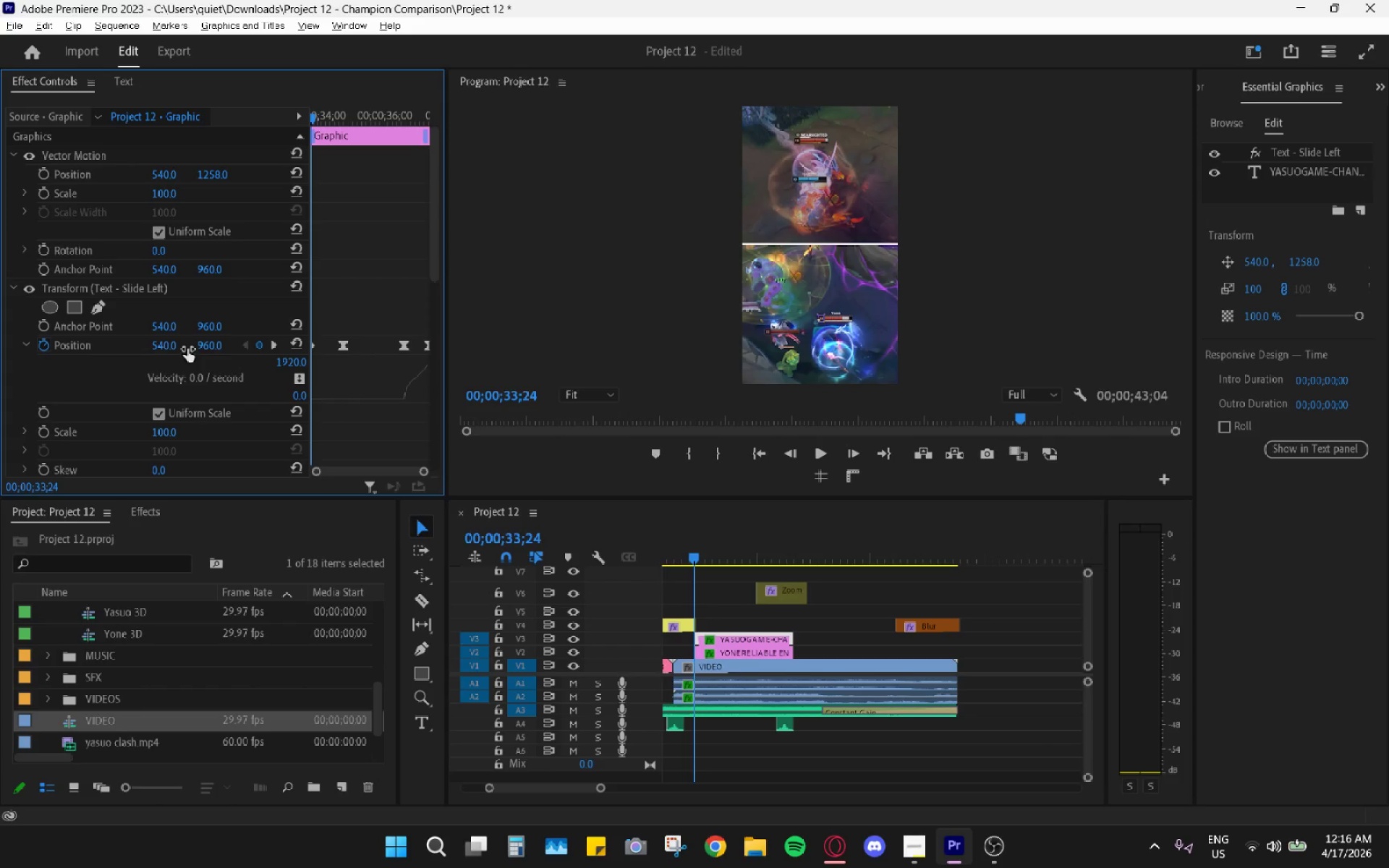 
left_click([310, 346])
 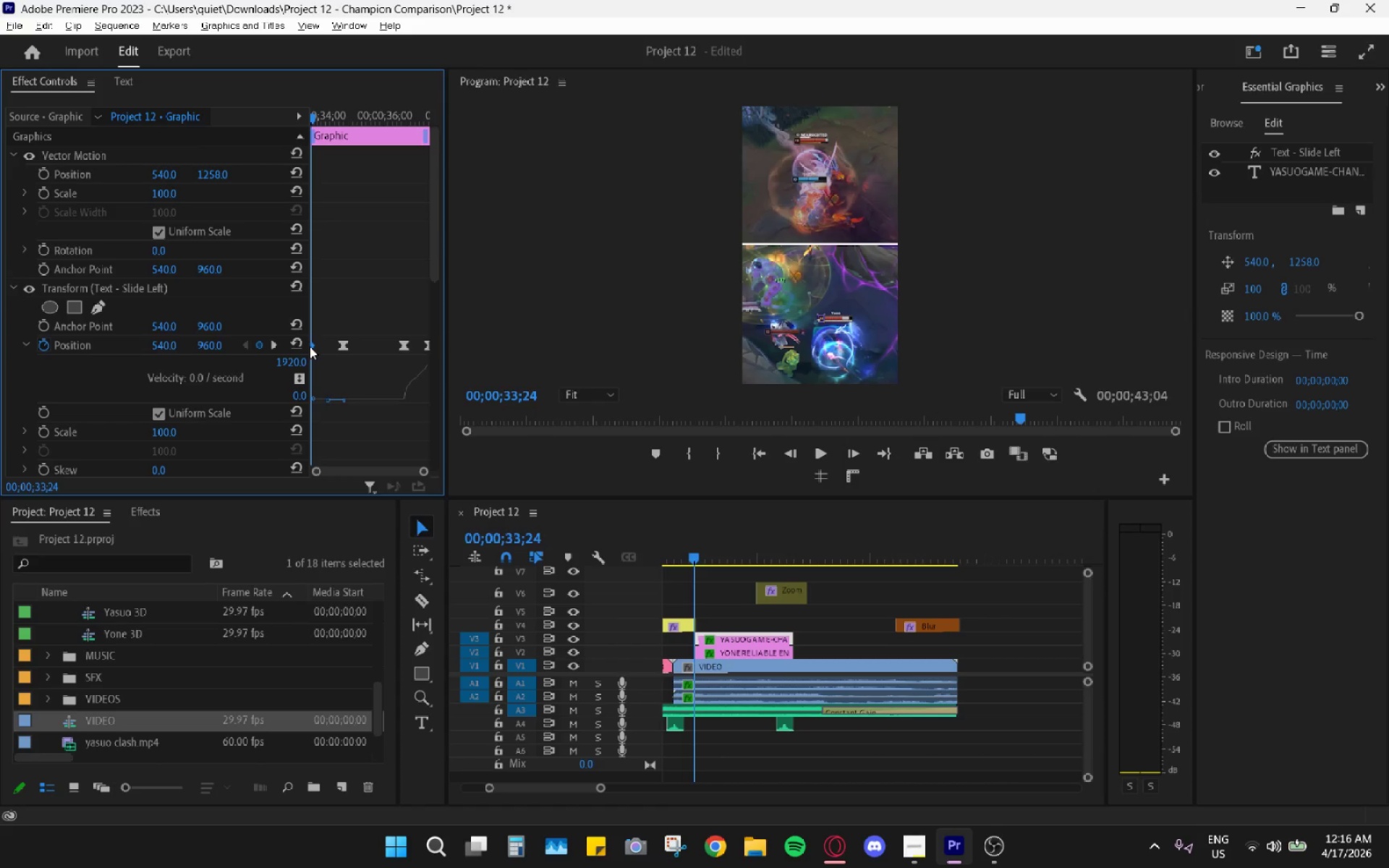 
key(Control+Z)
 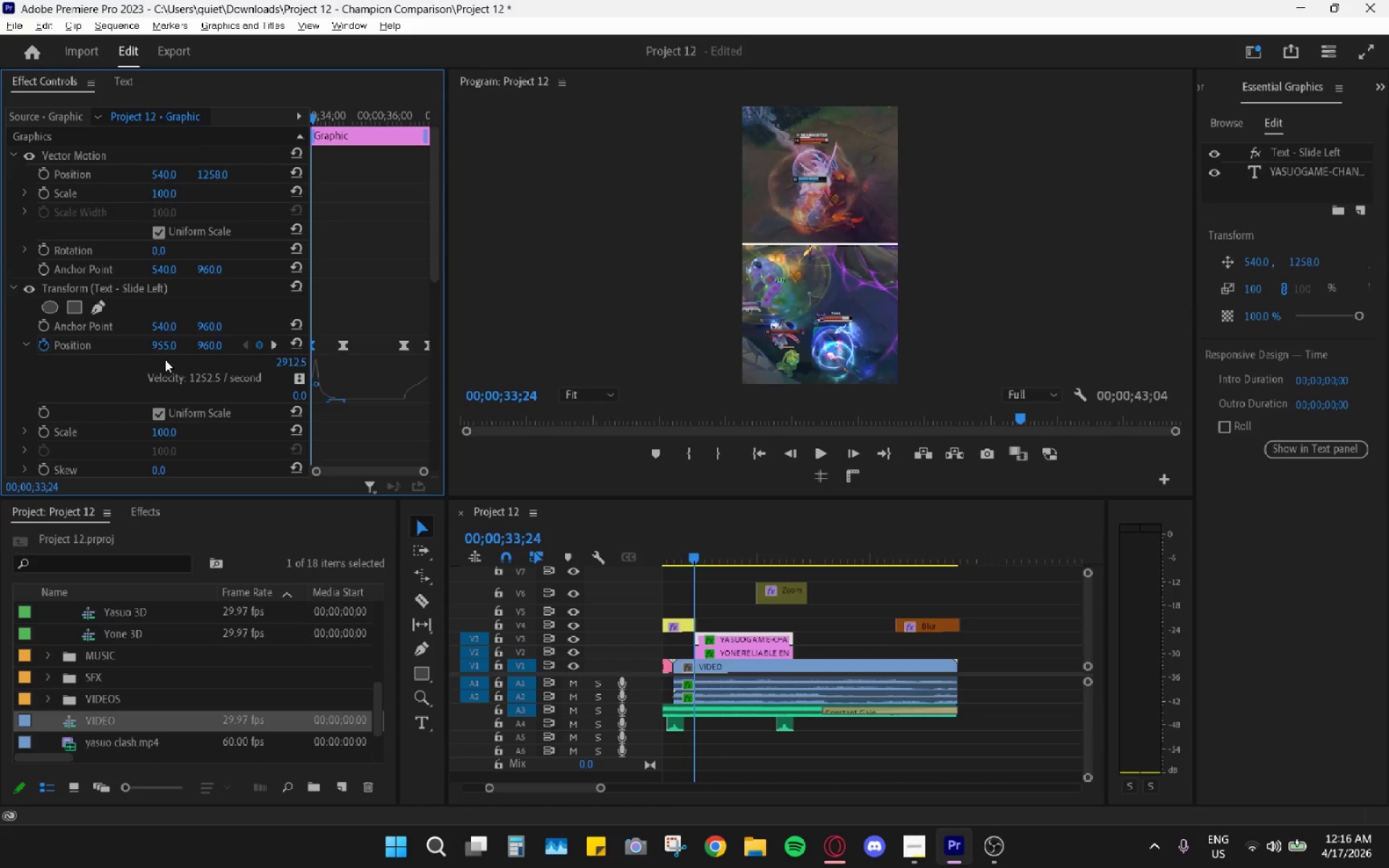 
left_click([161, 340])
 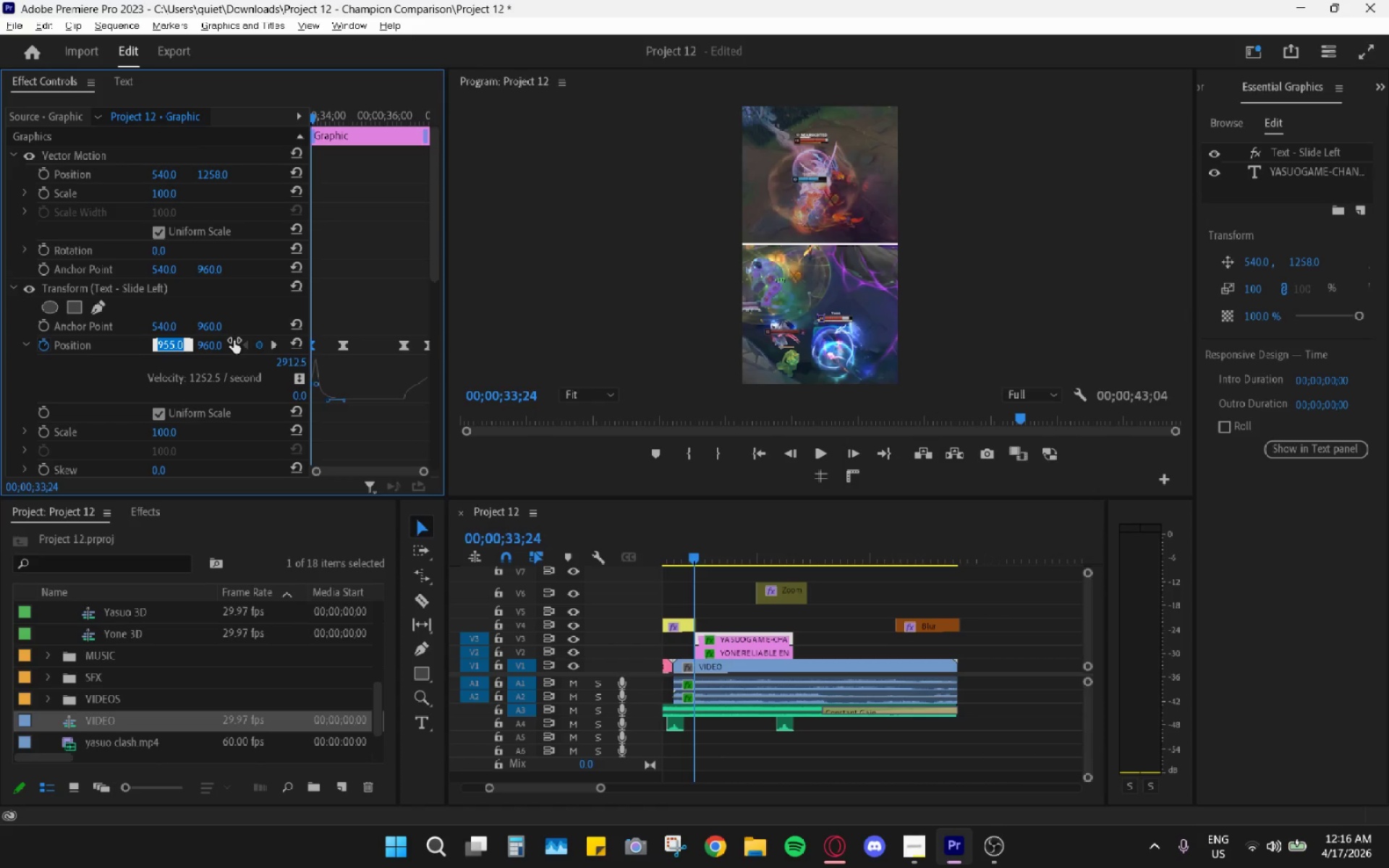 
key(Numpad7)
 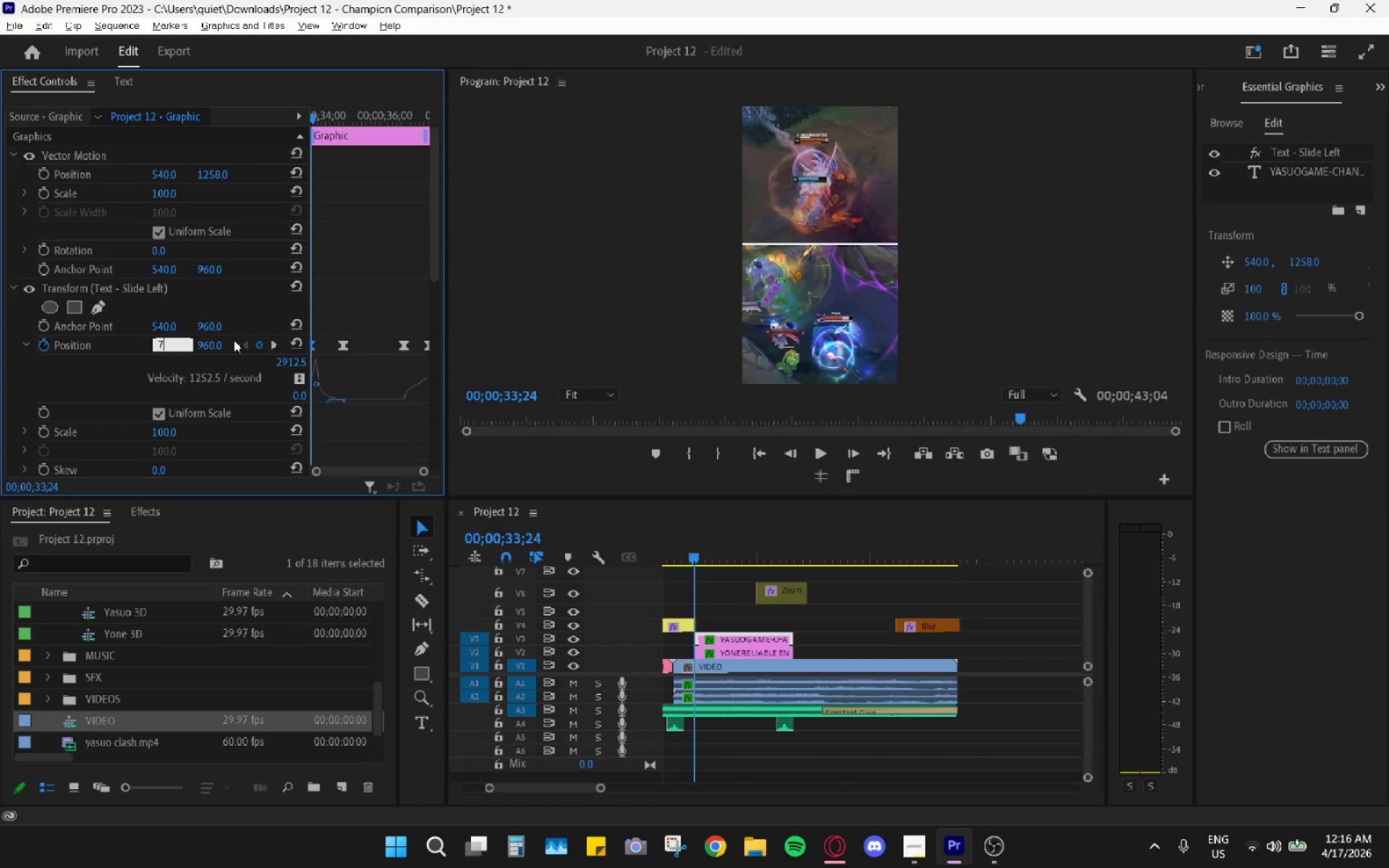 
key(Numpad3)
 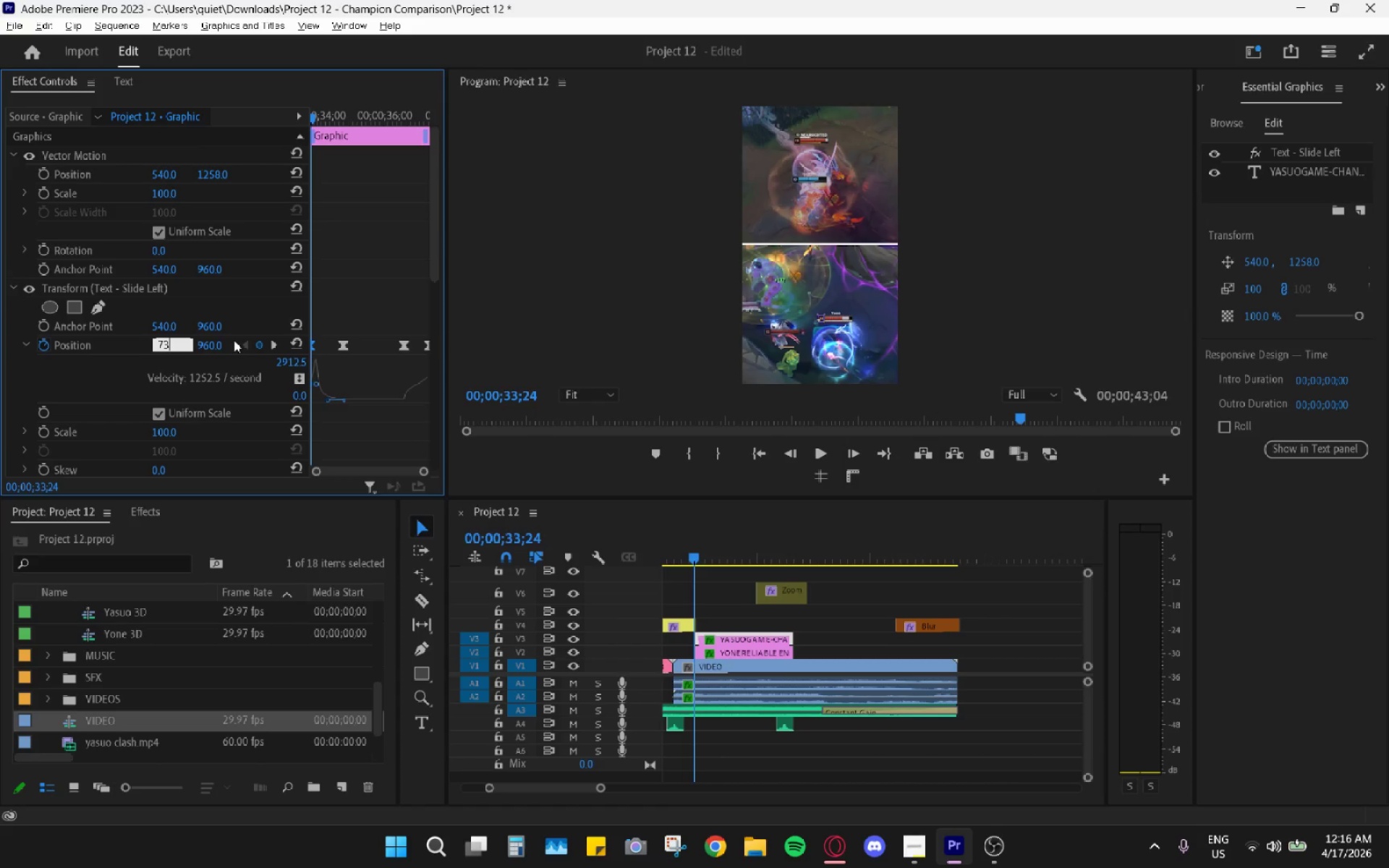 
key(Numpad5)
 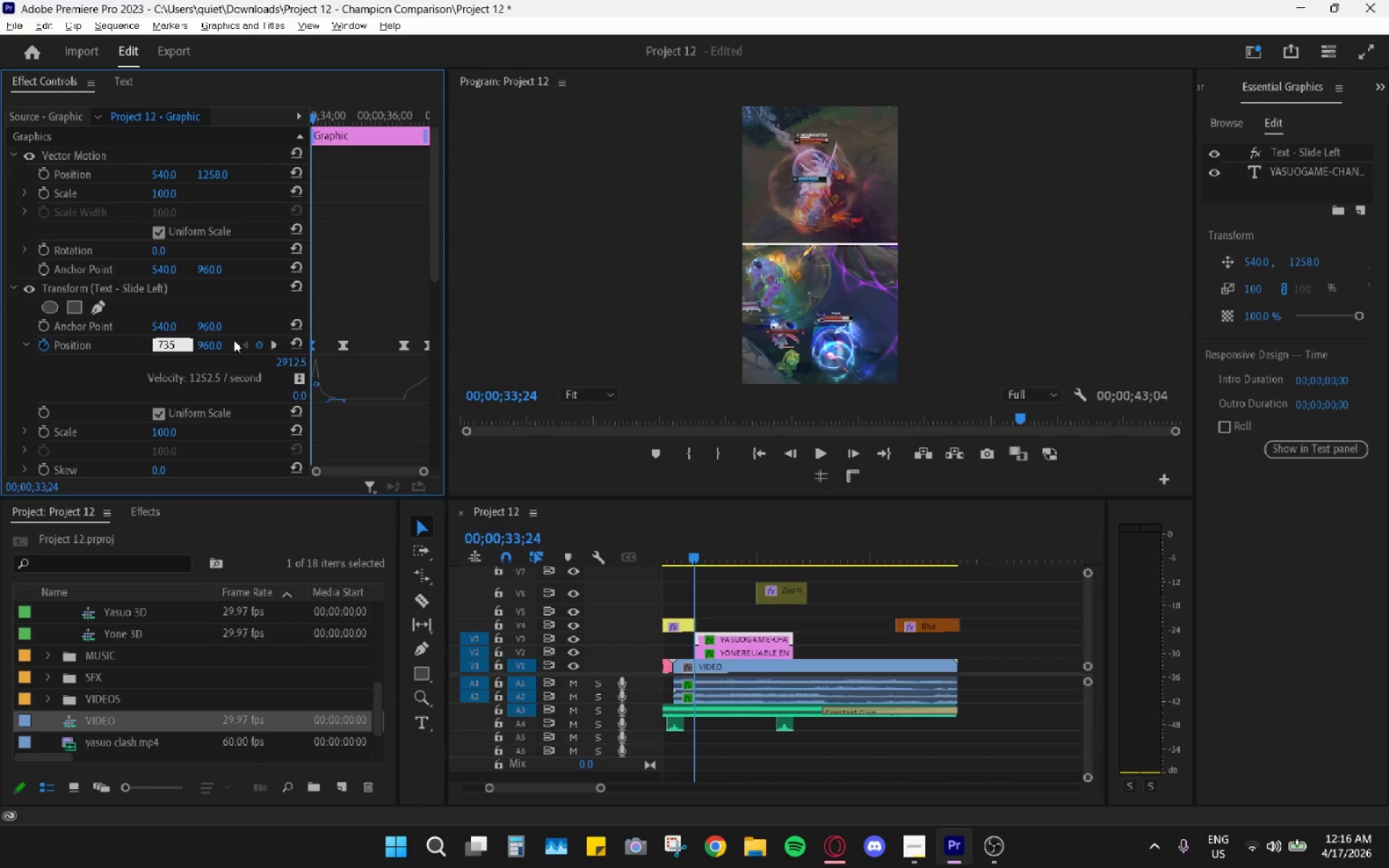 
key(Enter)
 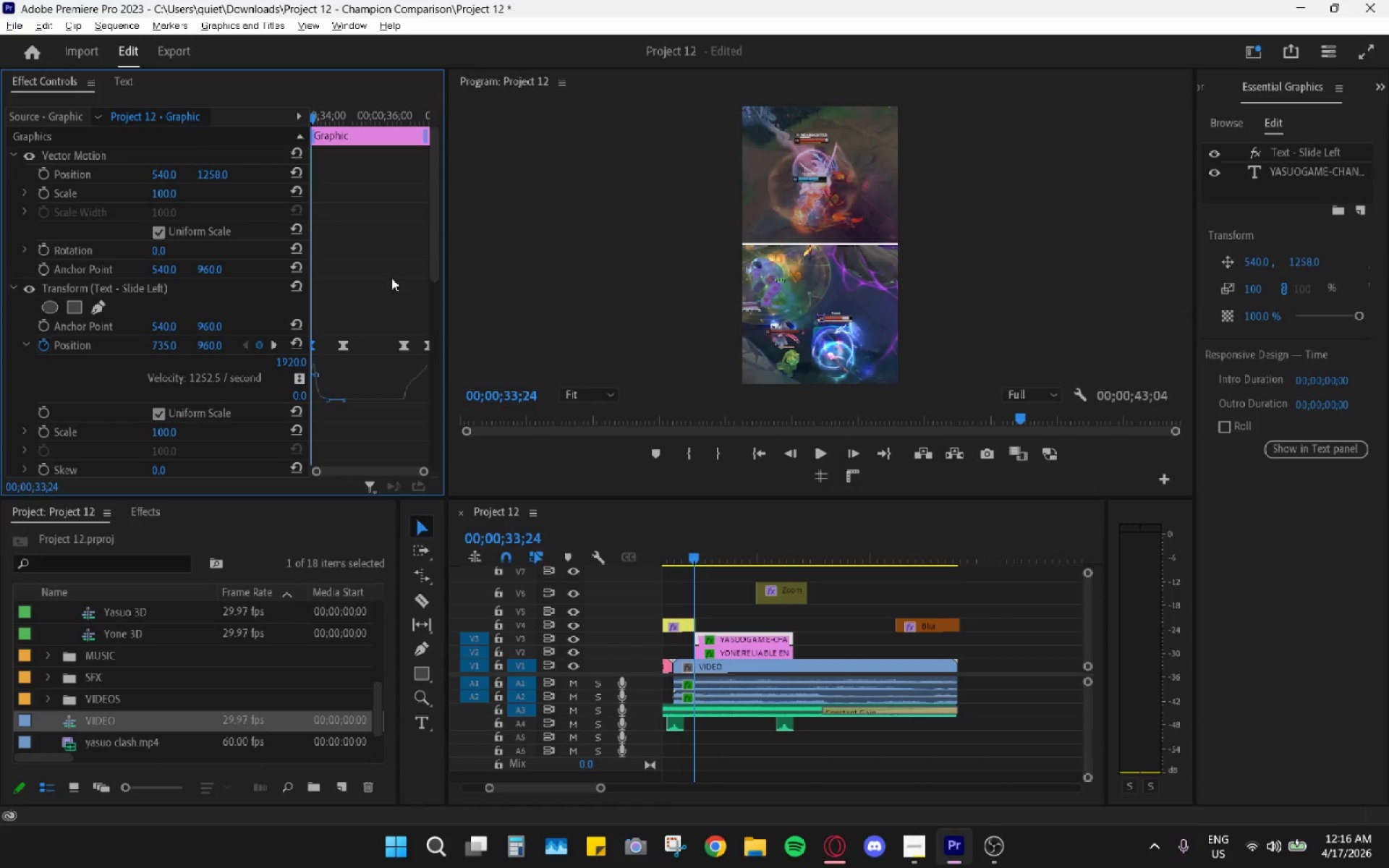 
left_click_drag(start_coordinate=[705, 545], to_coordinate=[690, 547])
 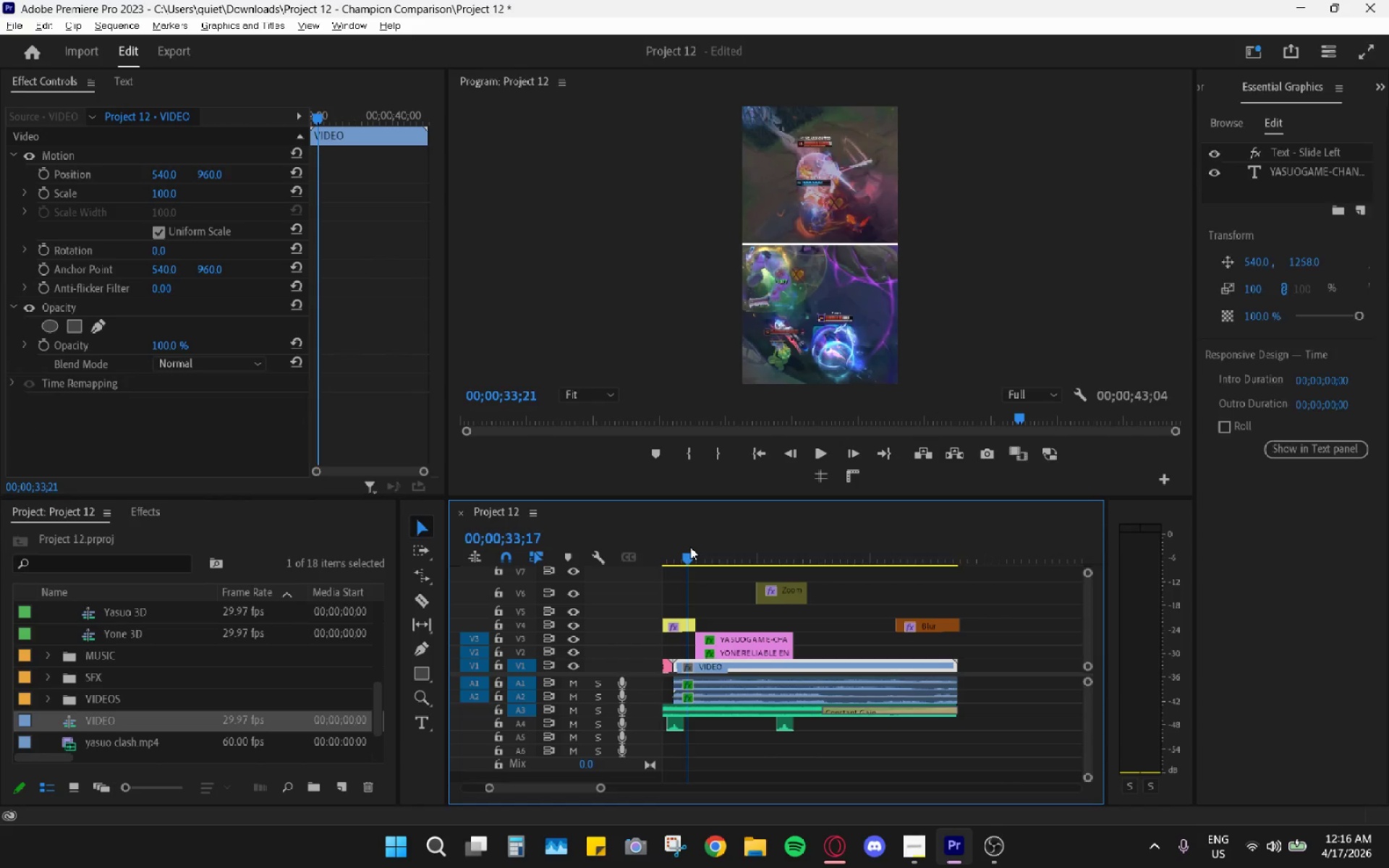 
key(Space)
 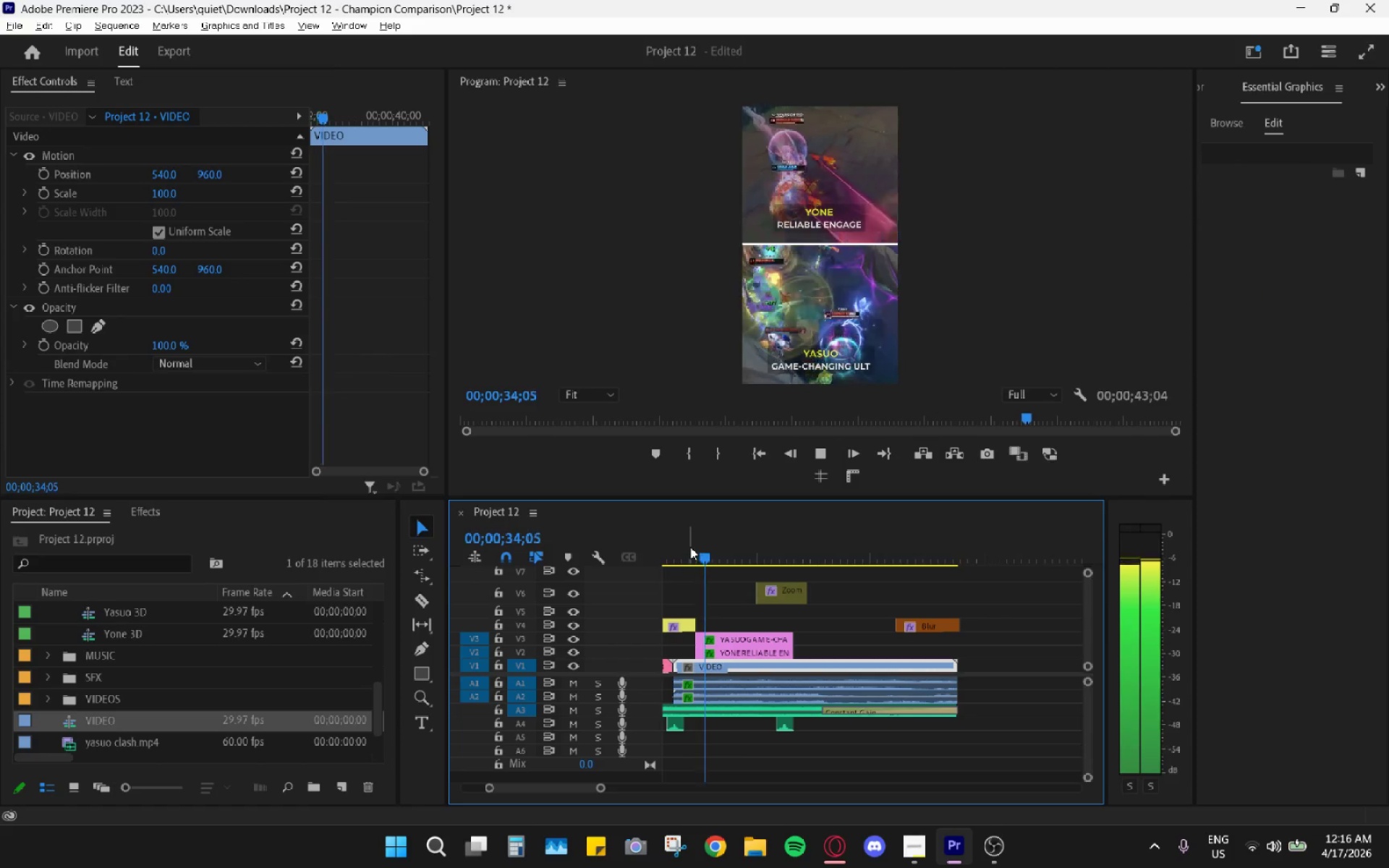 
key(Space)
 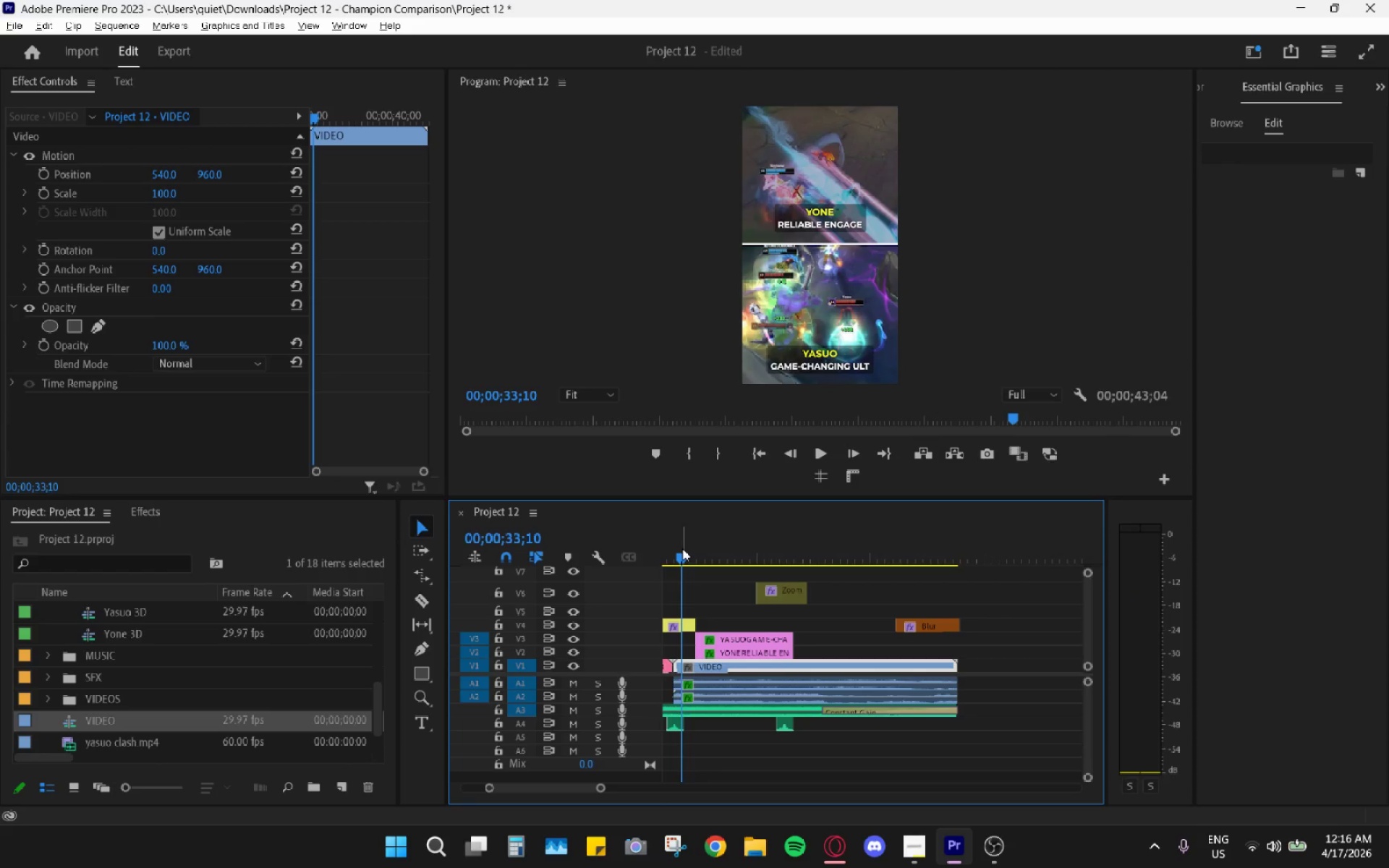 
key(Space)
 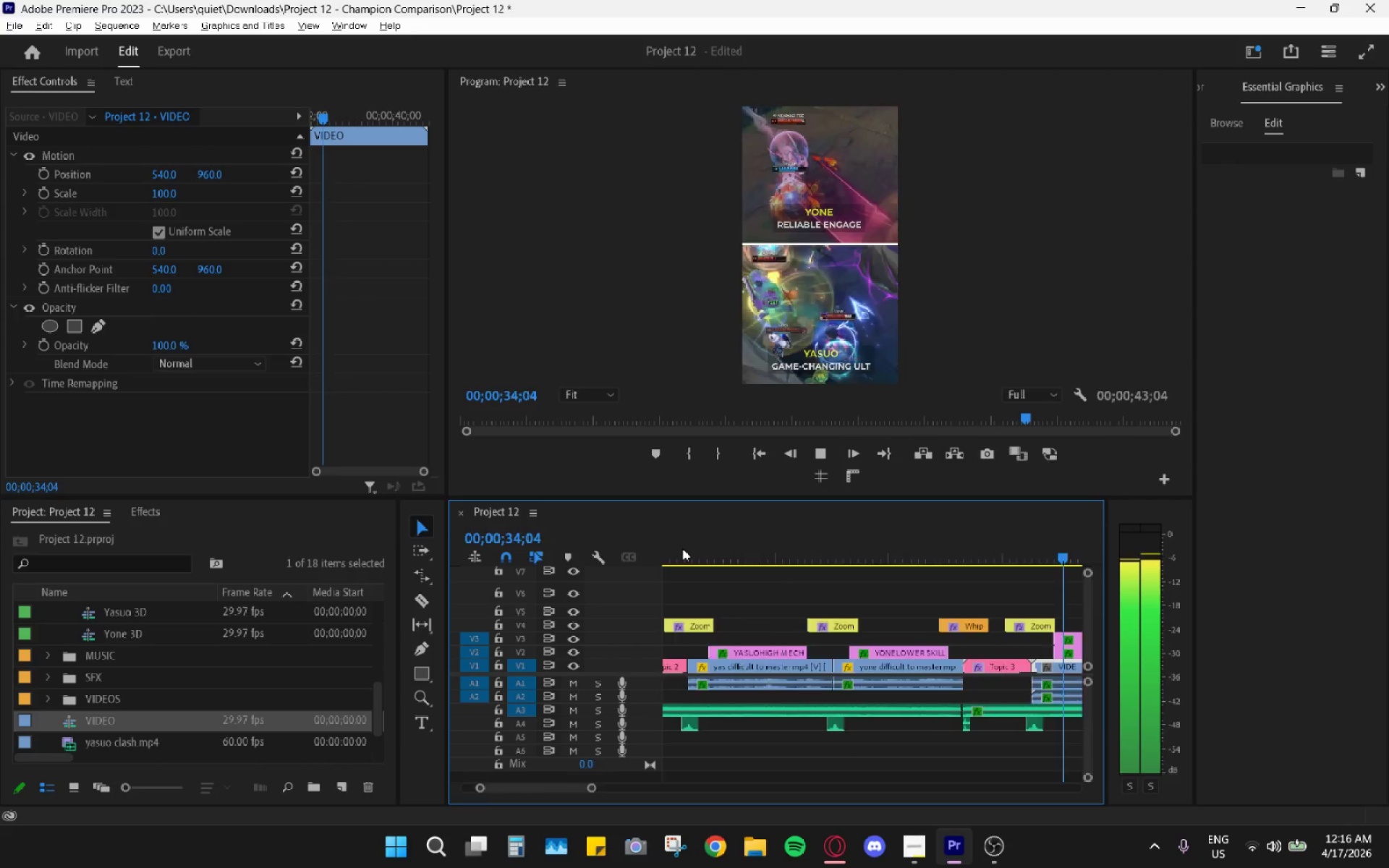 
left_click([682, 548])
 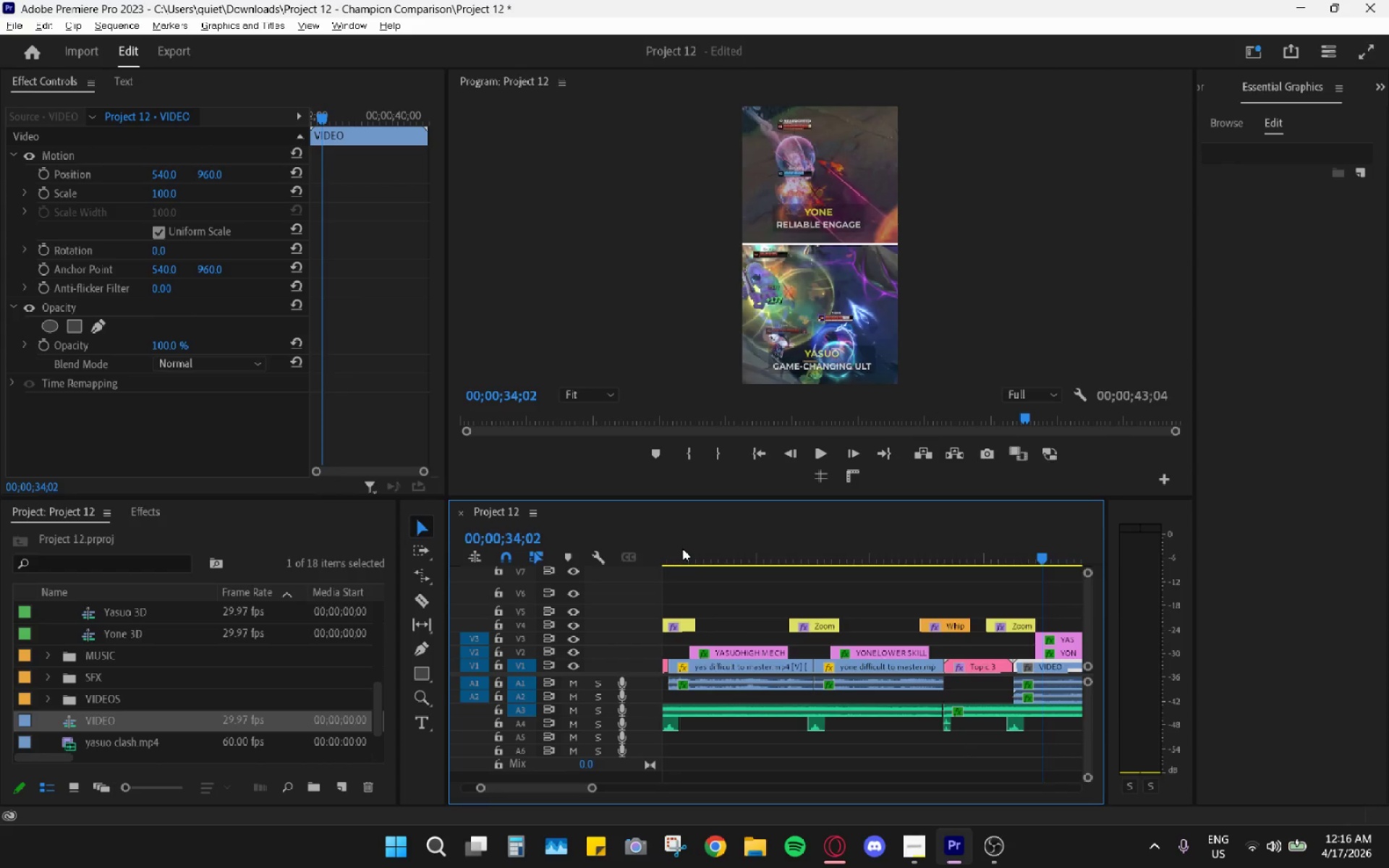 
key(Space)
 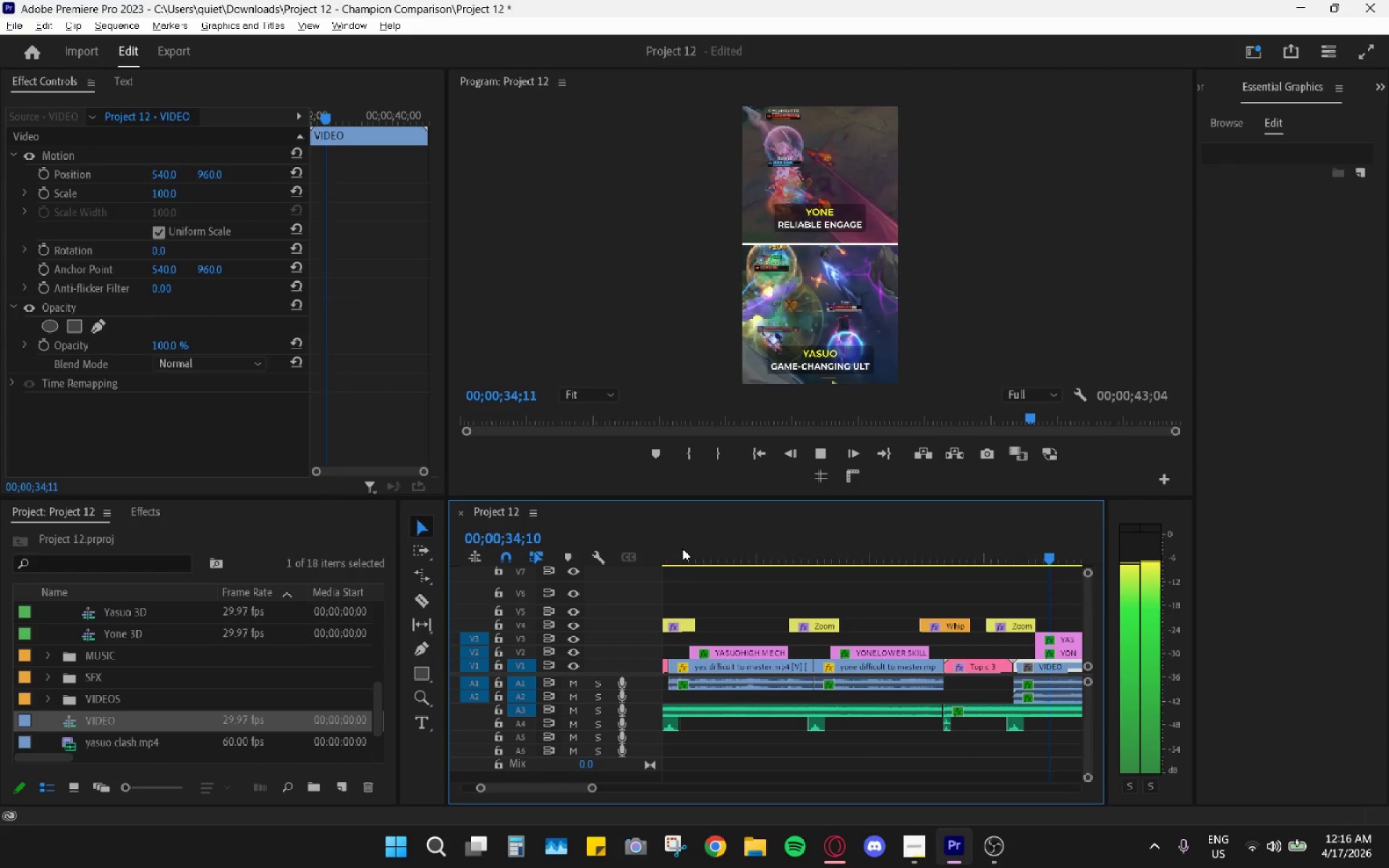 
left_click([682, 548])
 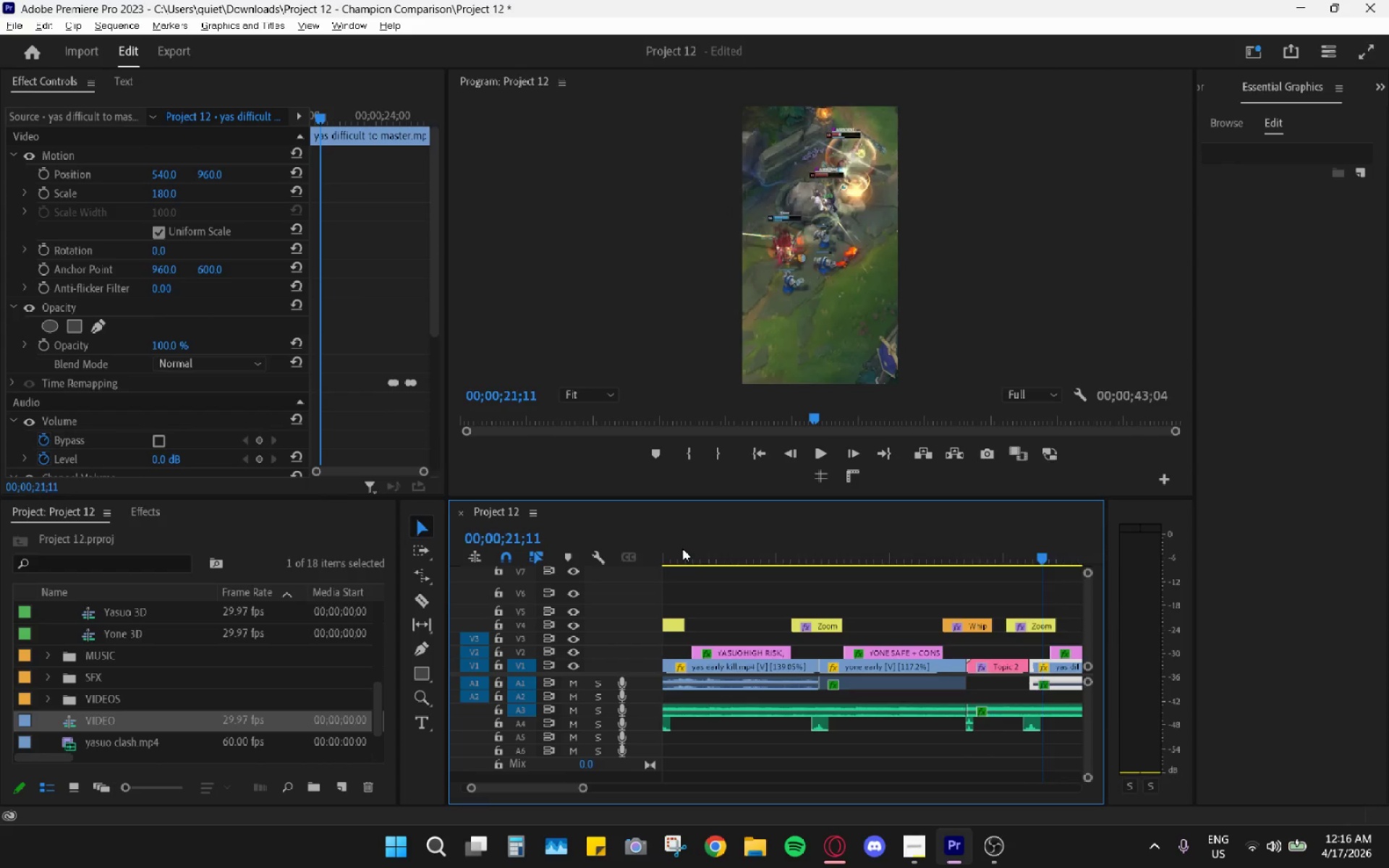 
key(Space)
 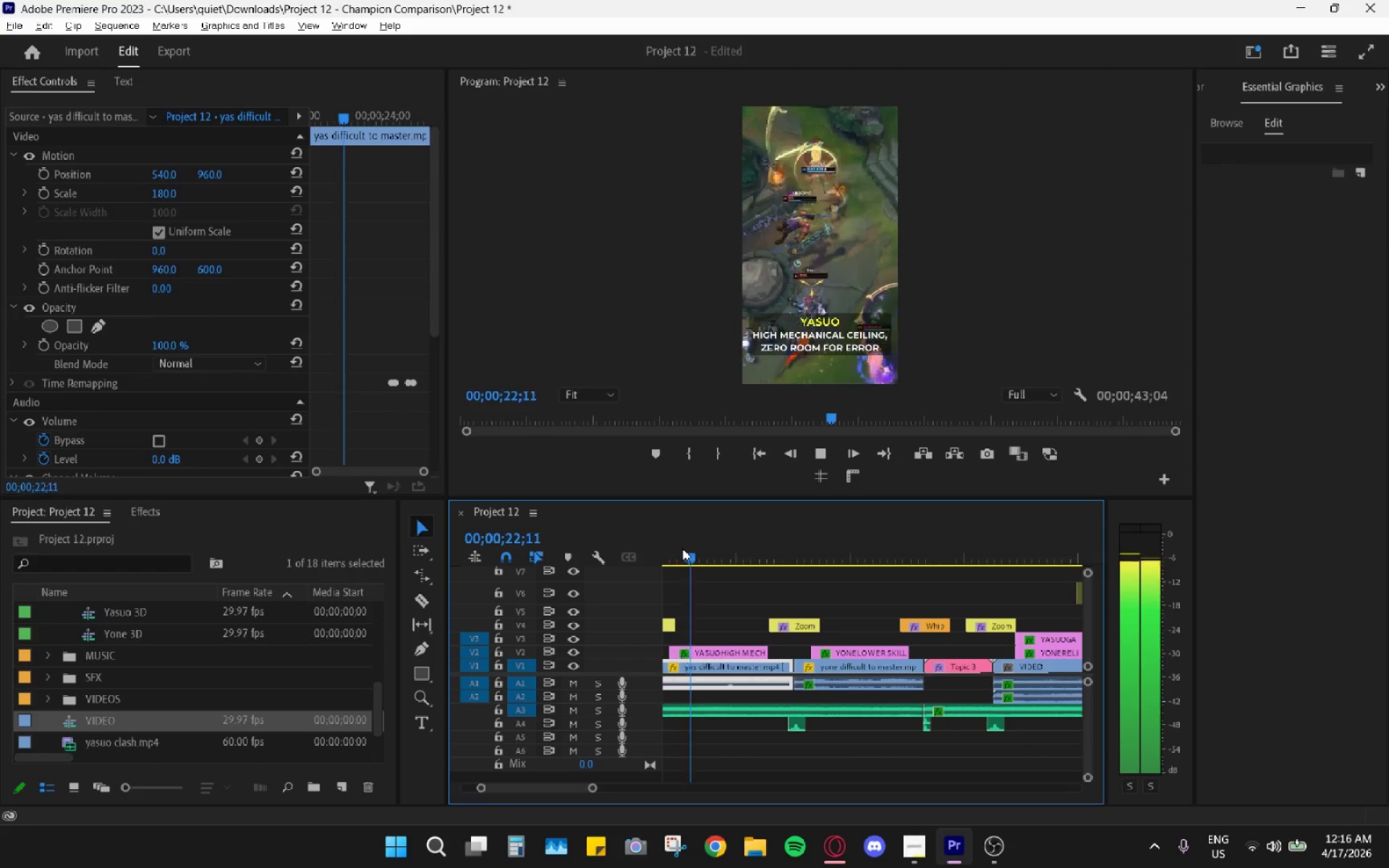 
key(Space)
 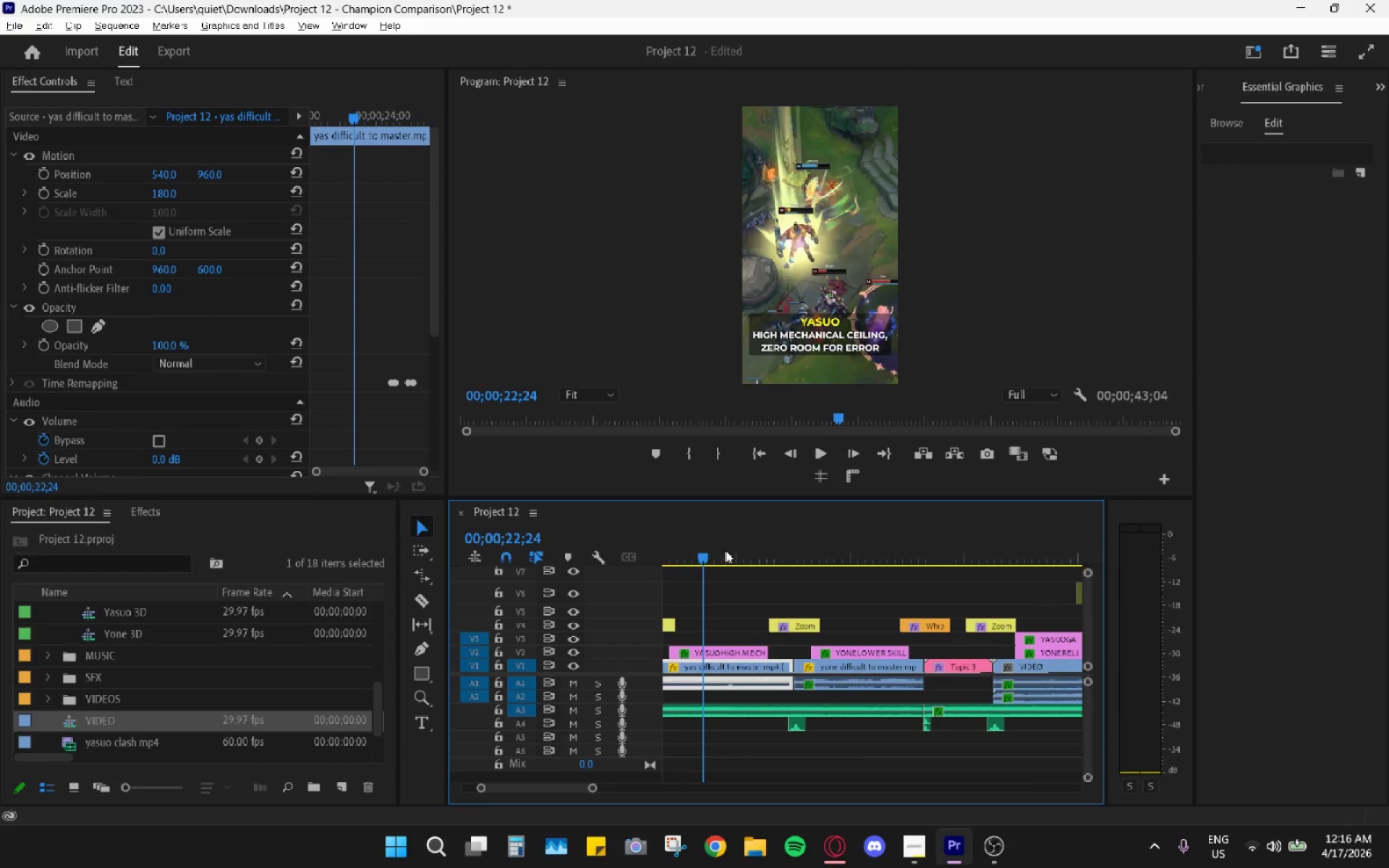 
left_click_drag(start_coordinate=[906, 539], to_coordinate=[1011, 547])
 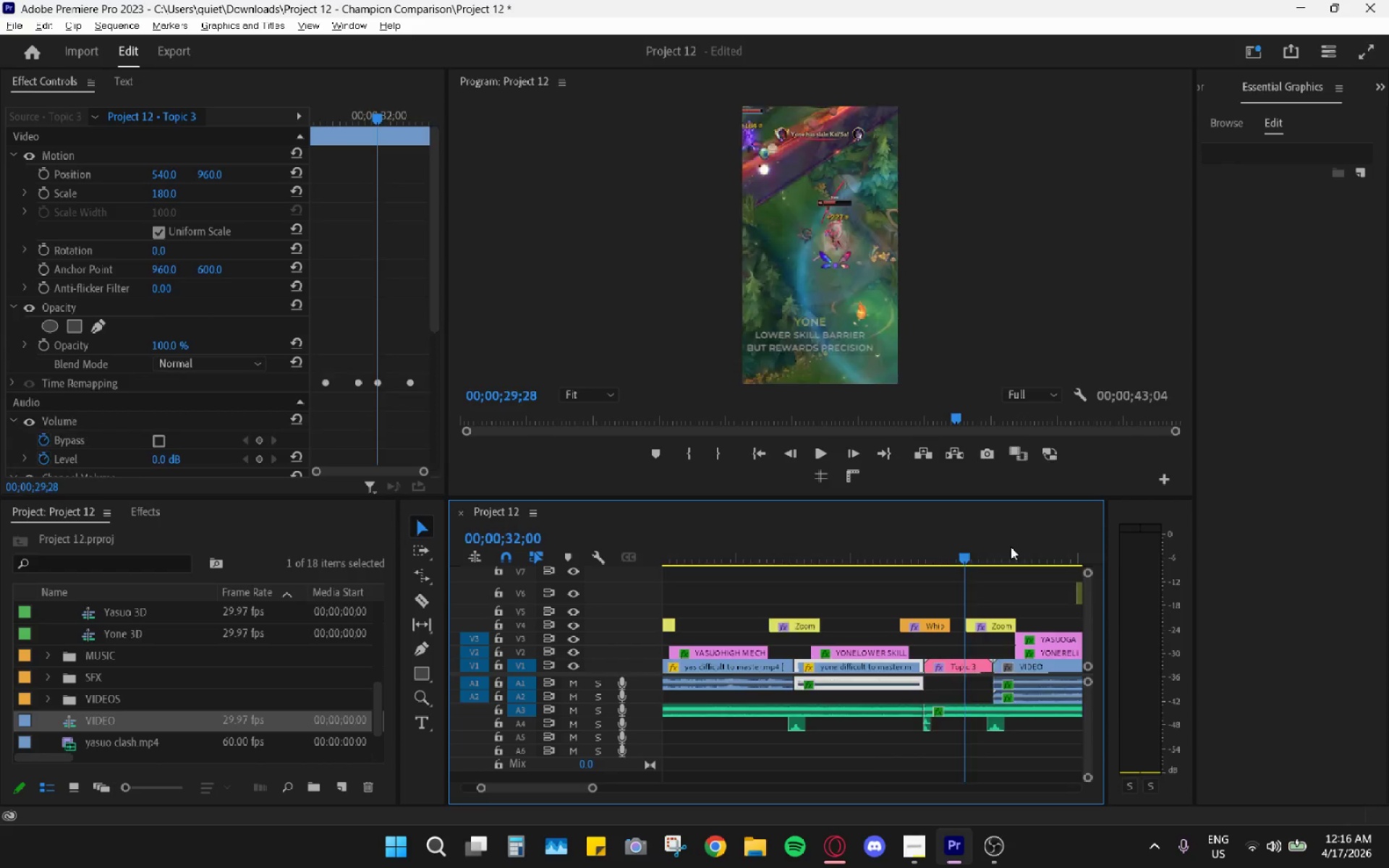 
key(Alt+AltLeft)
 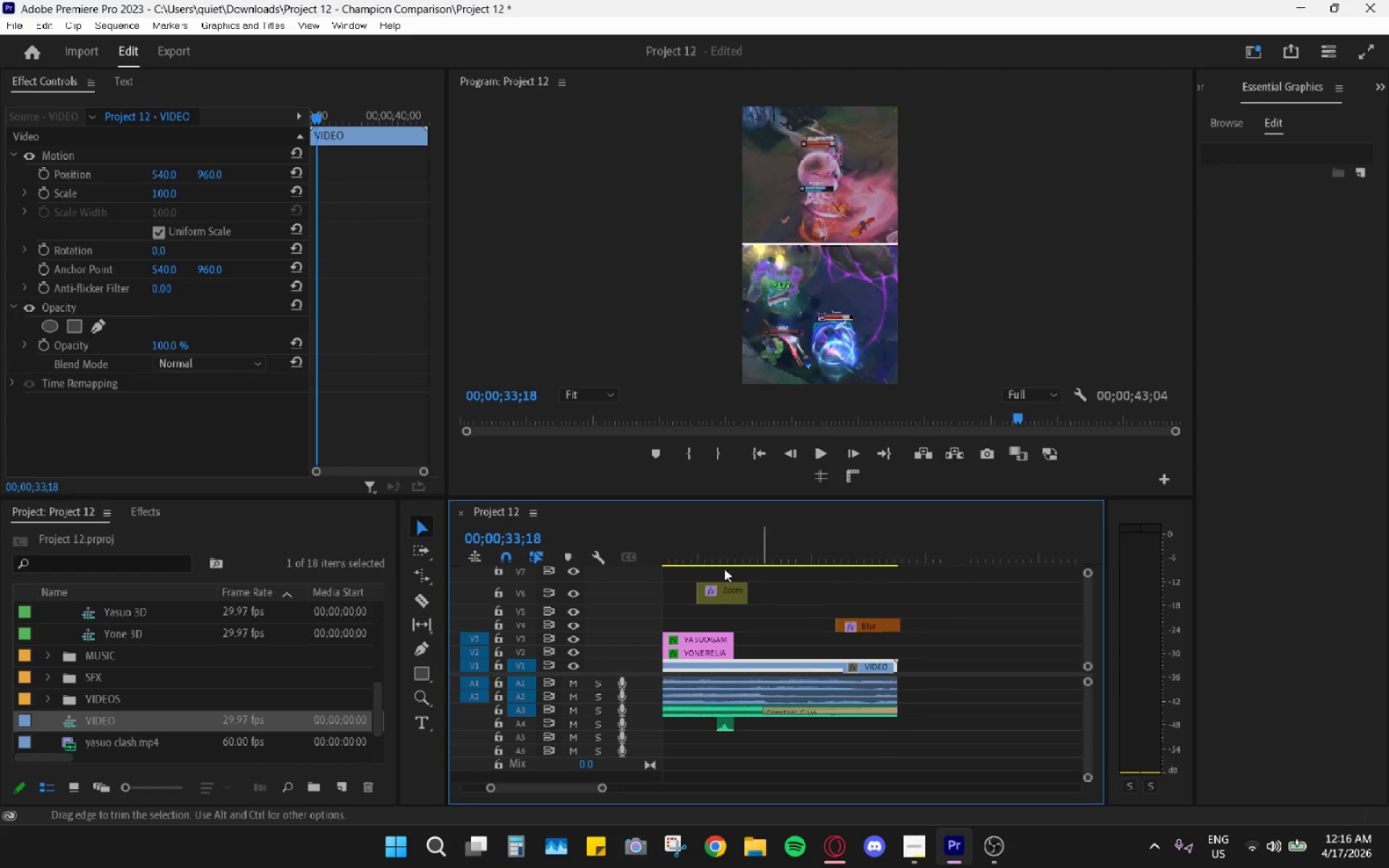 
scroll: coordinate [972, 578], scroll_direction: down, amount: 14.0
 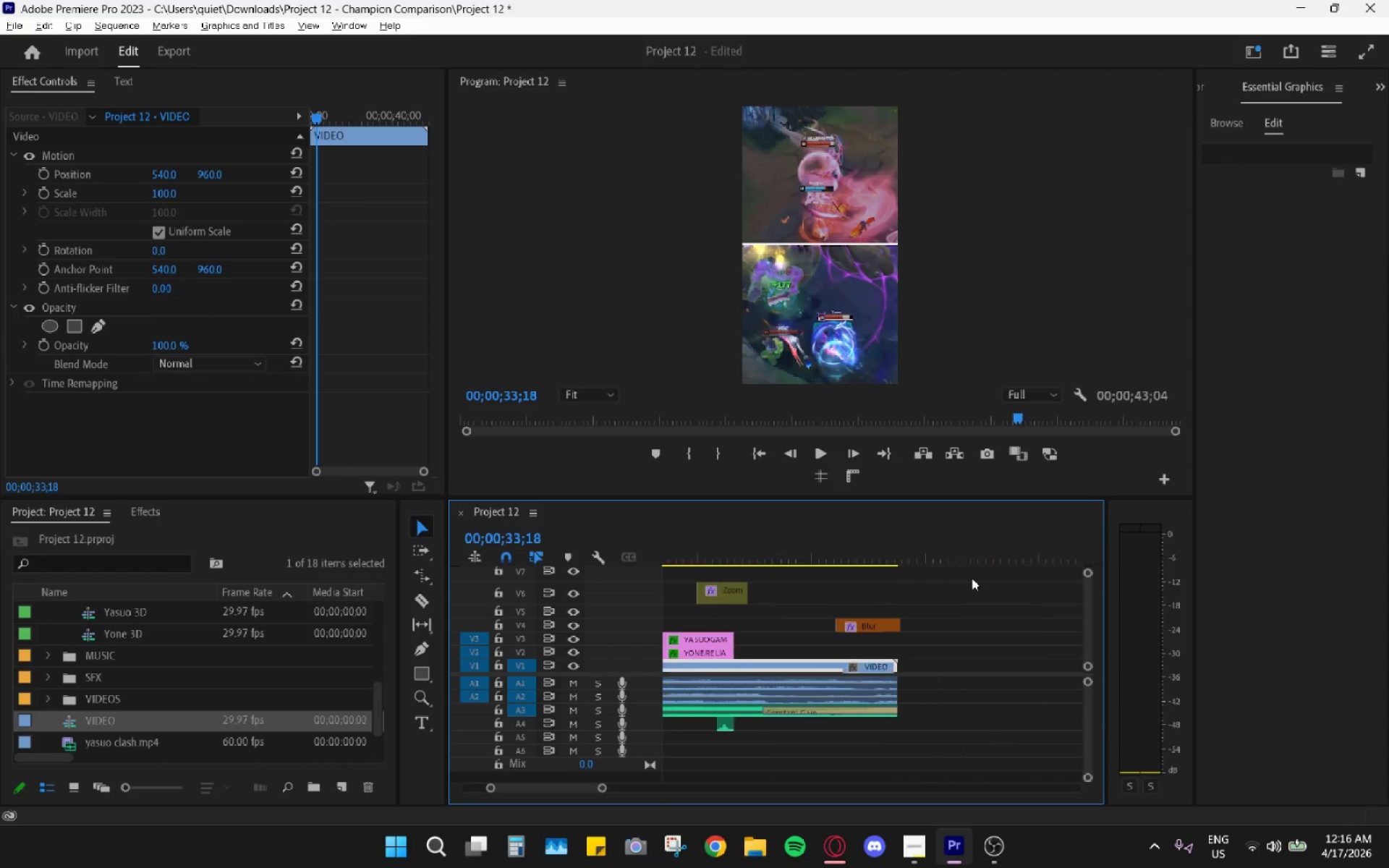 
scroll: coordinate [764, 600], scroll_direction: up, amount: 5.0
 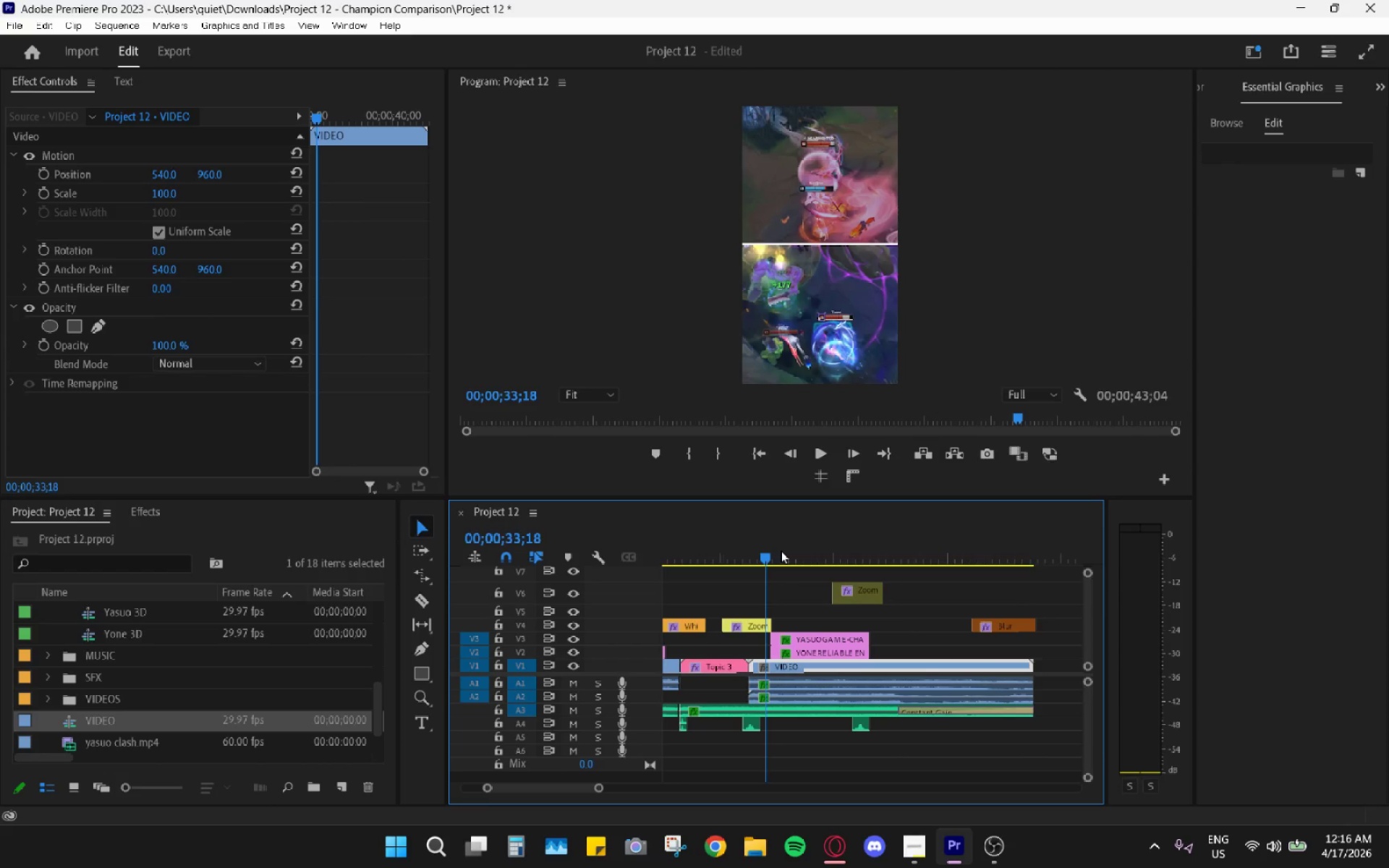 
key(Space)
 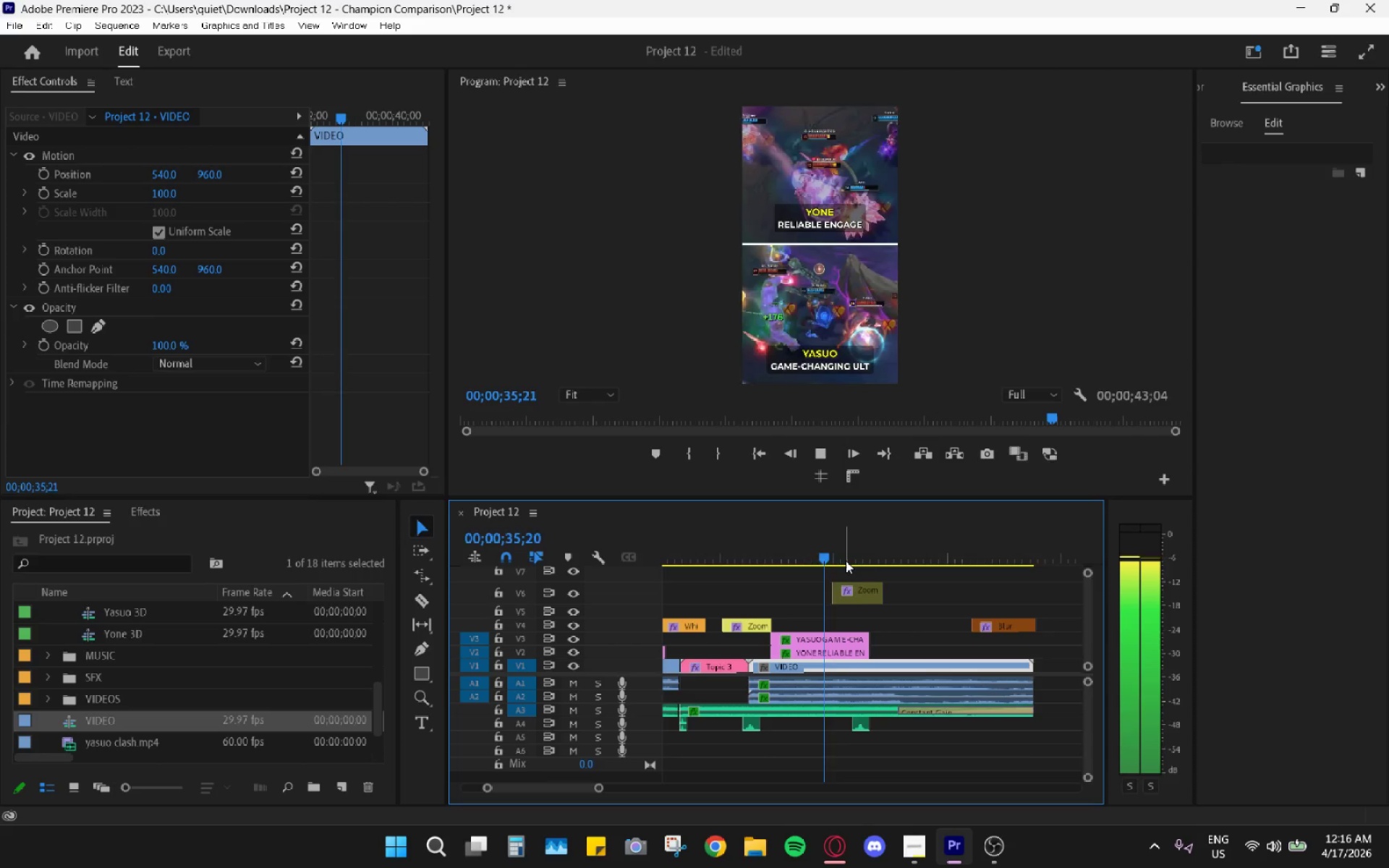 
key(Space)
 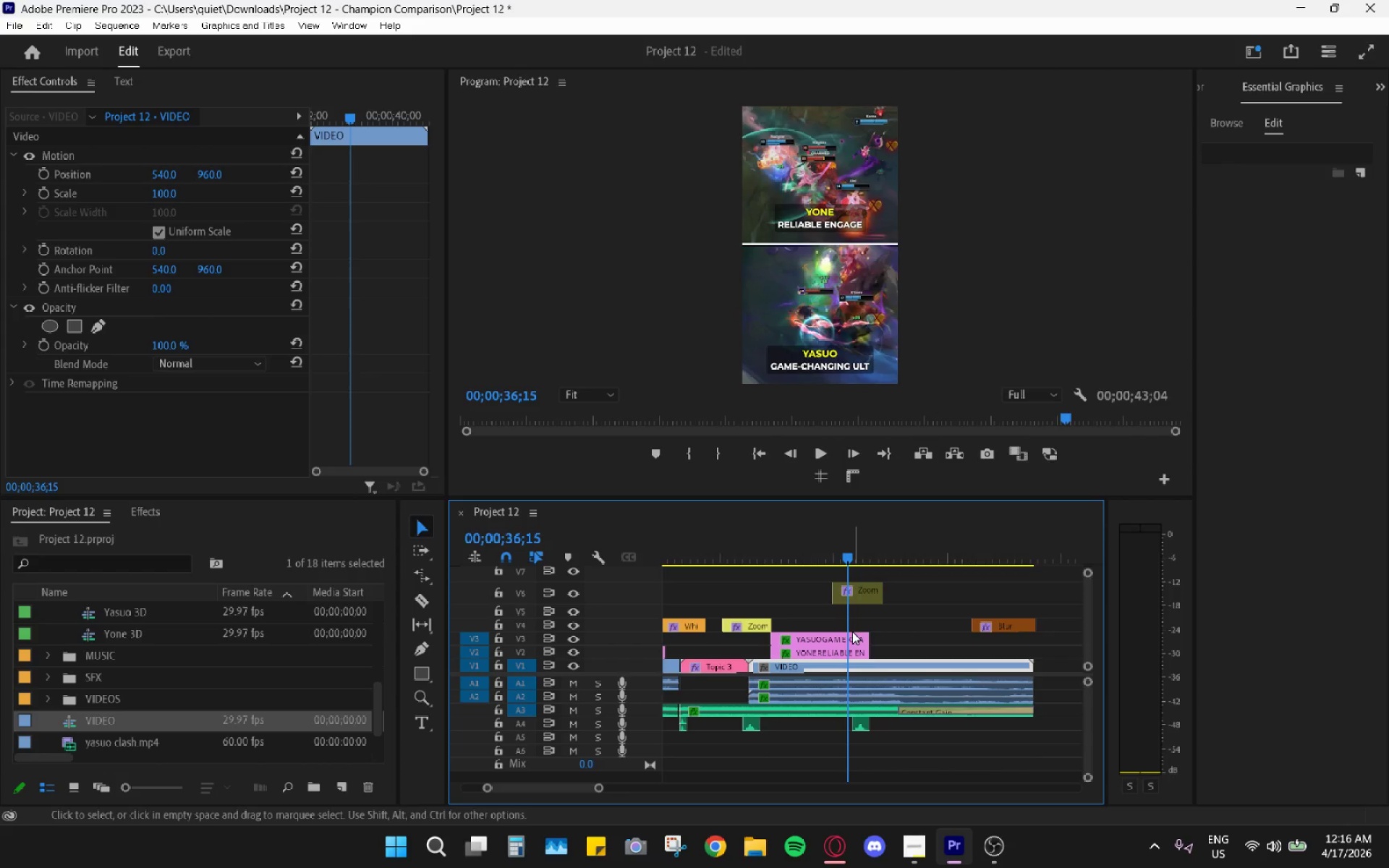 
left_click([851, 635])
 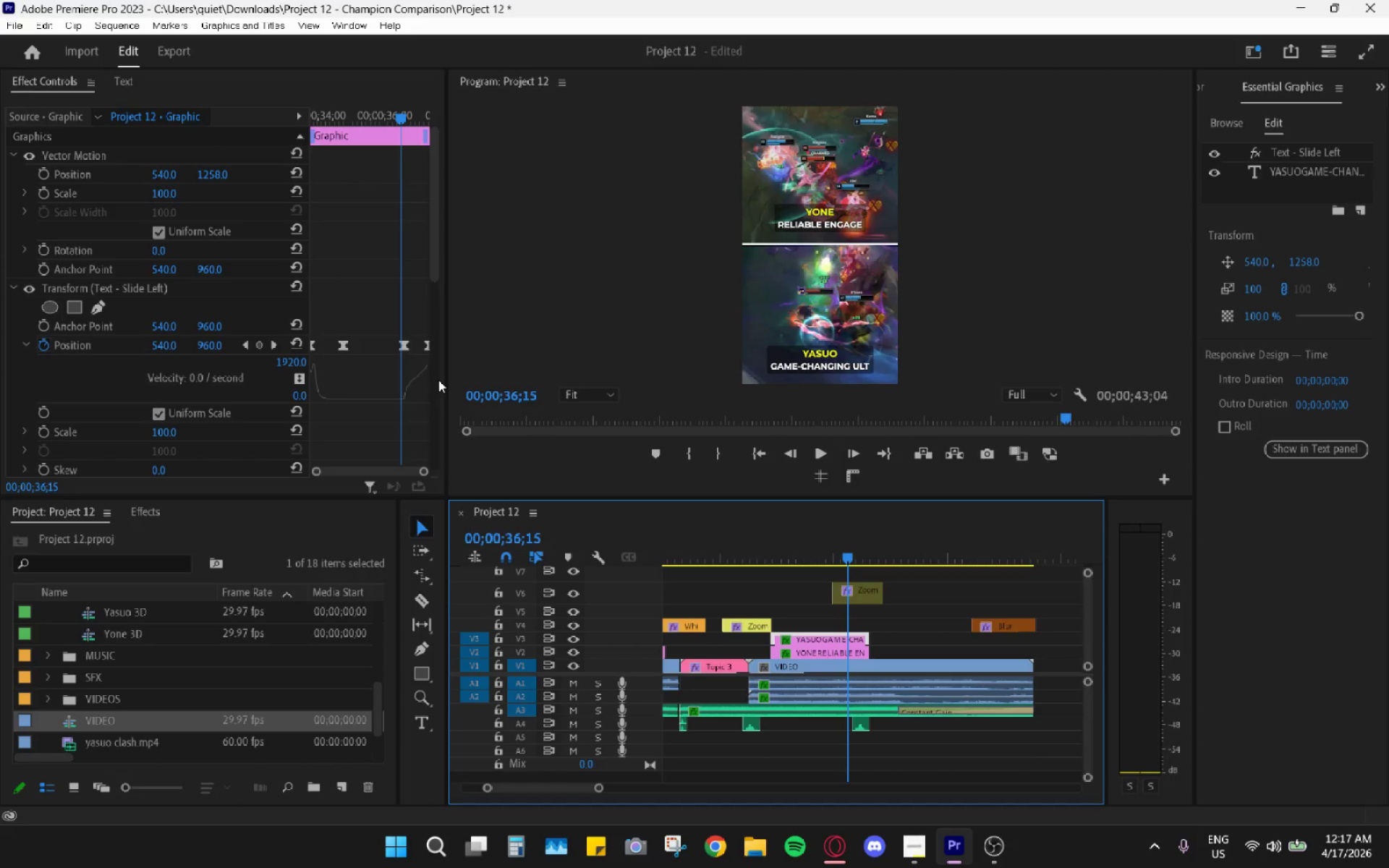 
key(ArrowRight)
 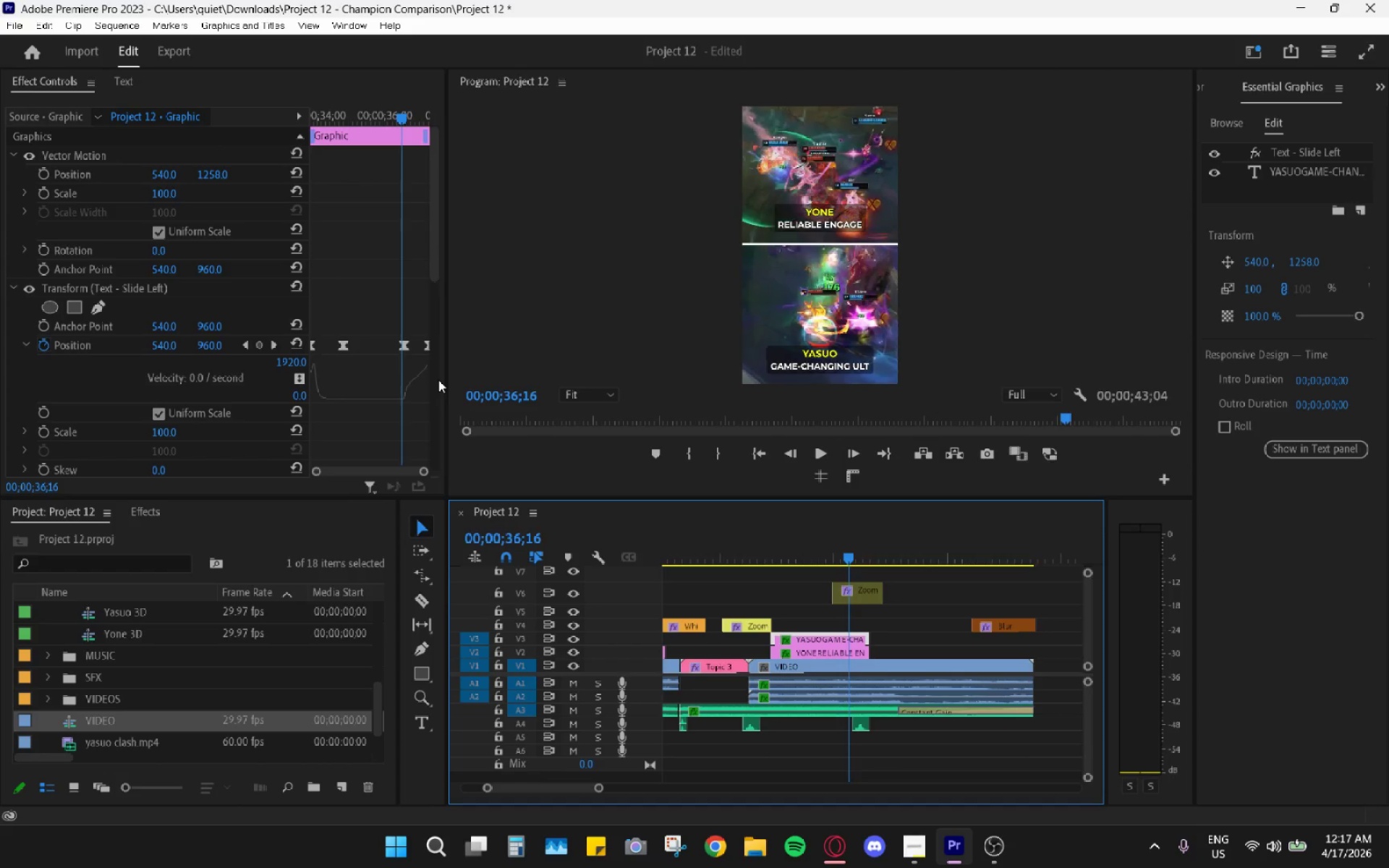 
hold_key(key=ArrowRight, duration=0.81)
 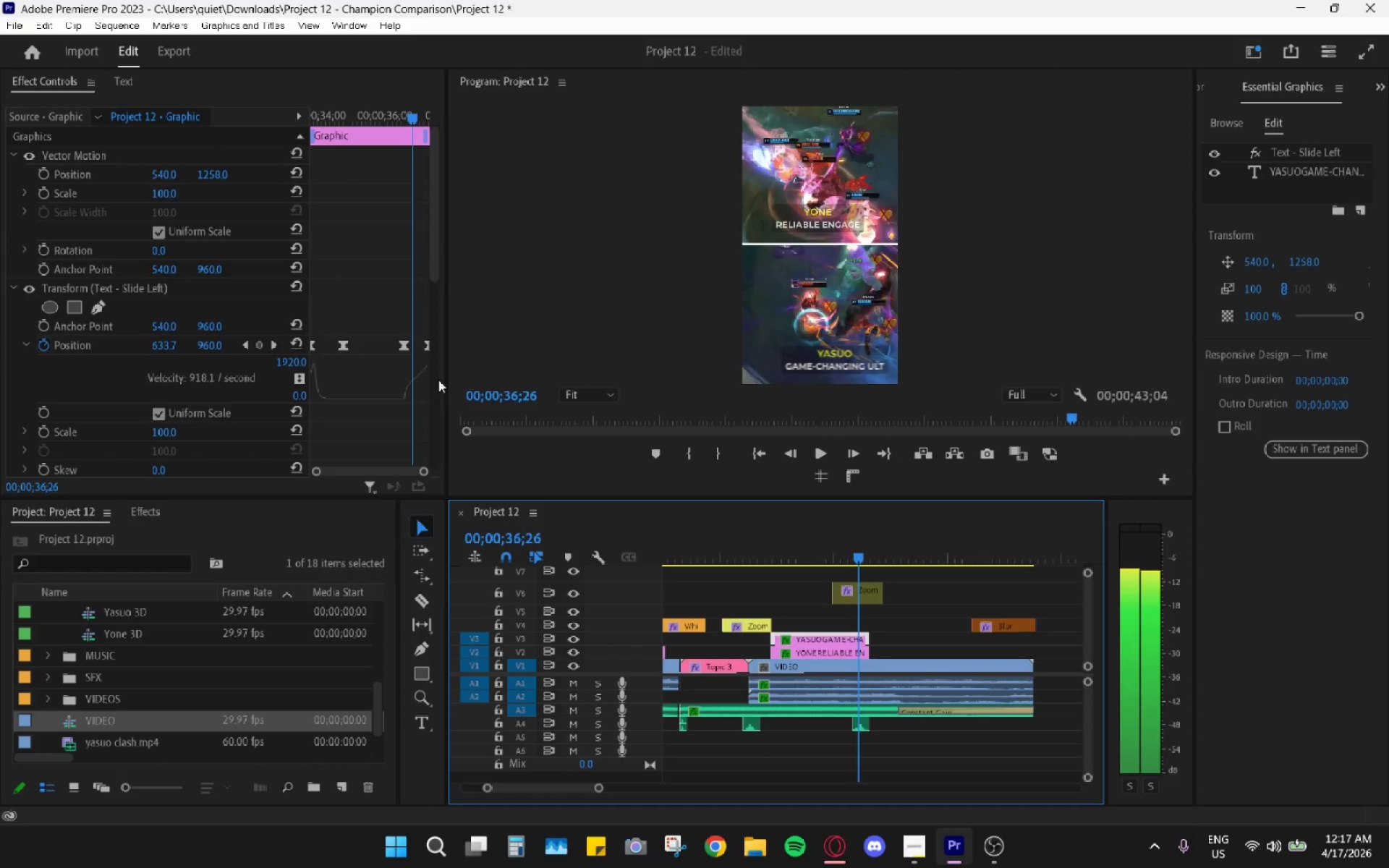 
key(ArrowRight)
 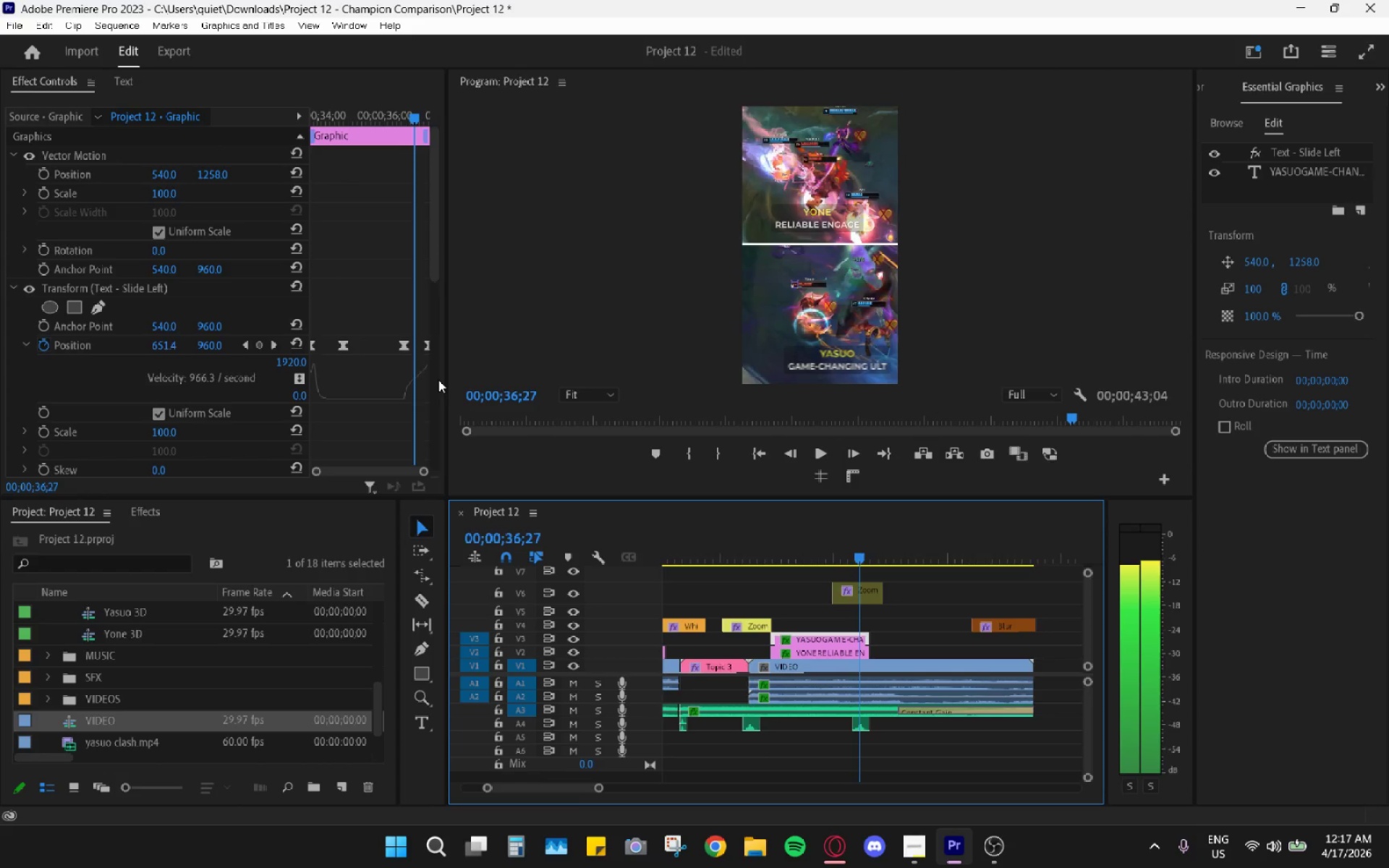 
key(ArrowRight)
 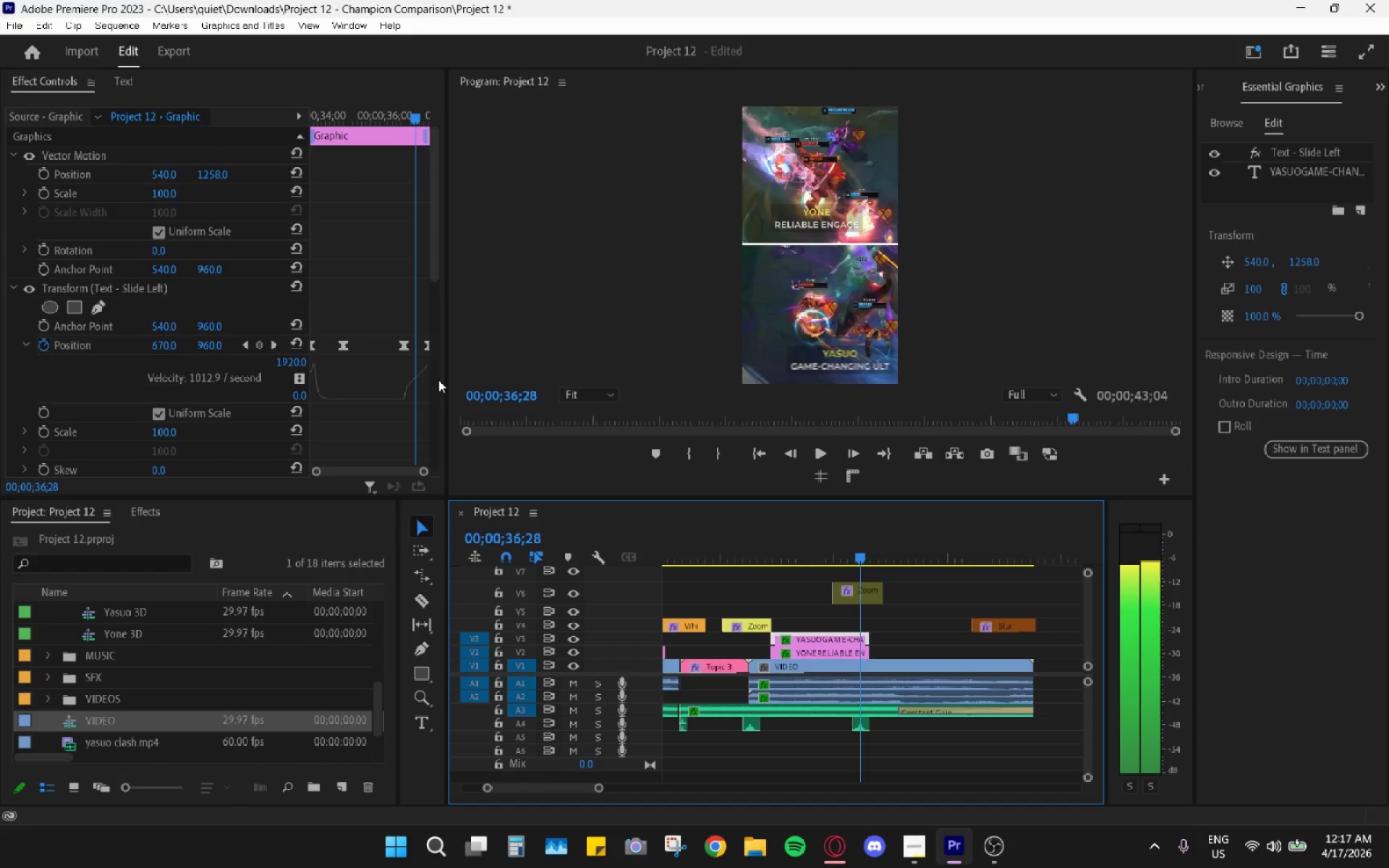 
key(ArrowRight)
 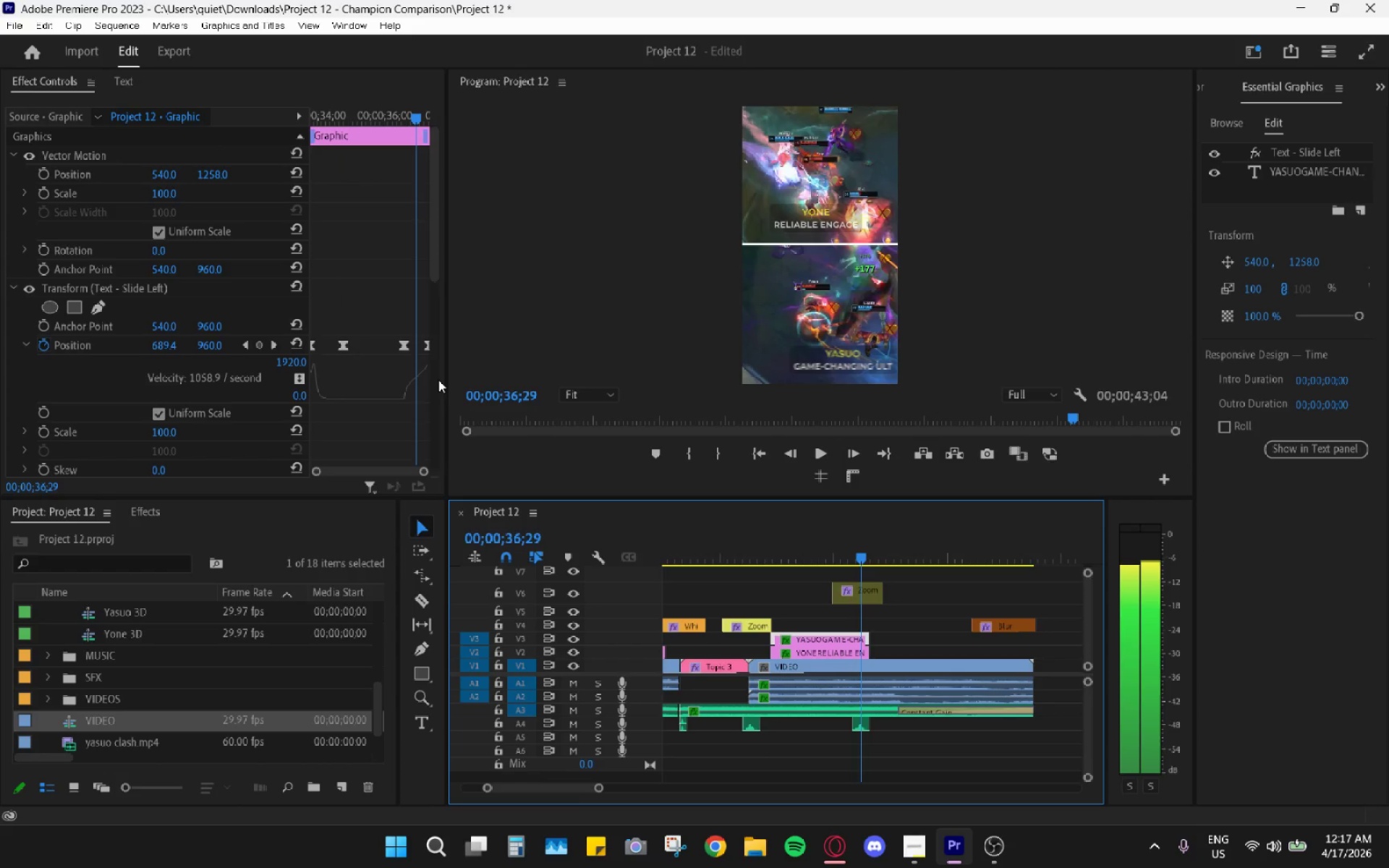 
key(ArrowRight)
 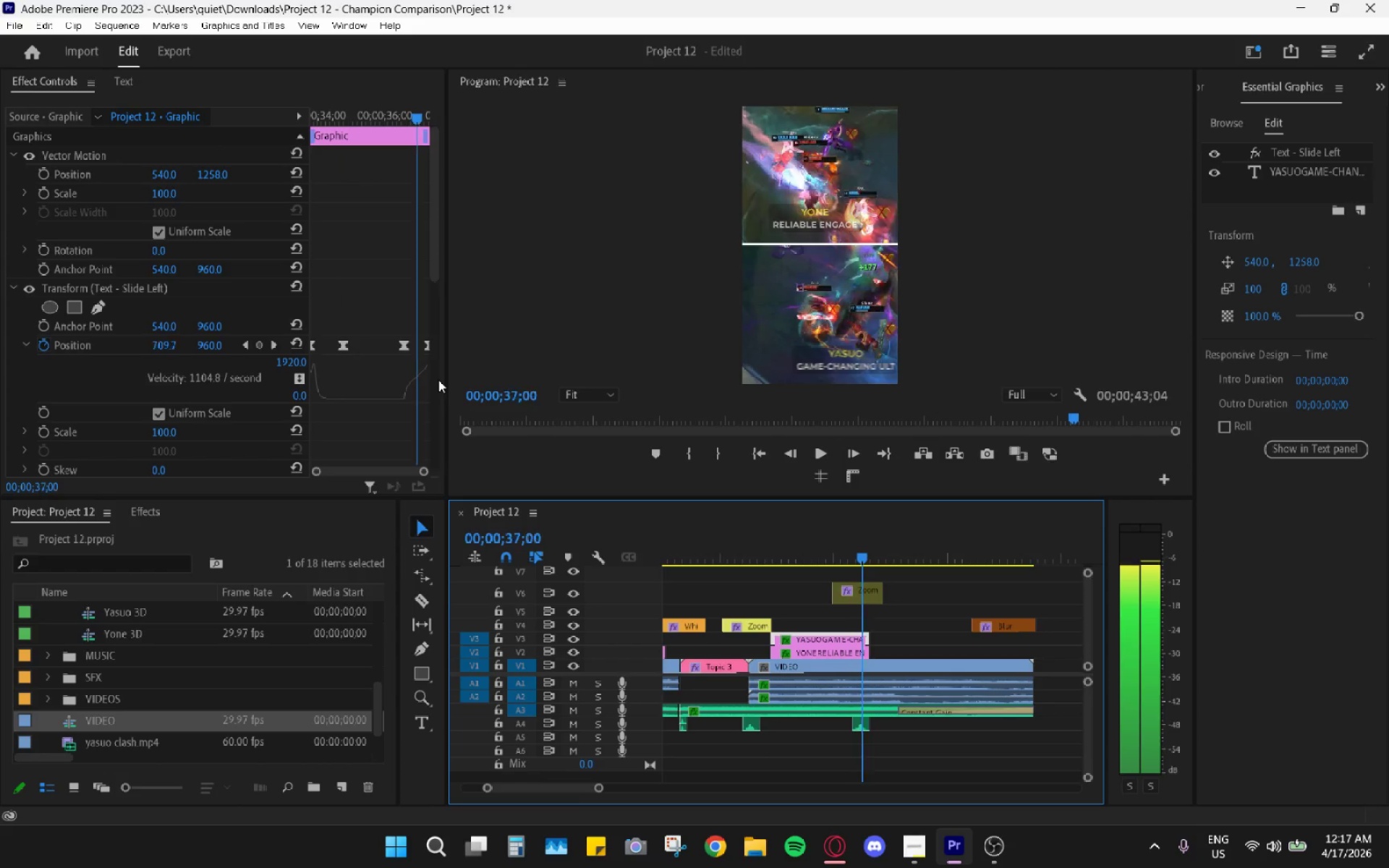 
key(ArrowRight)
 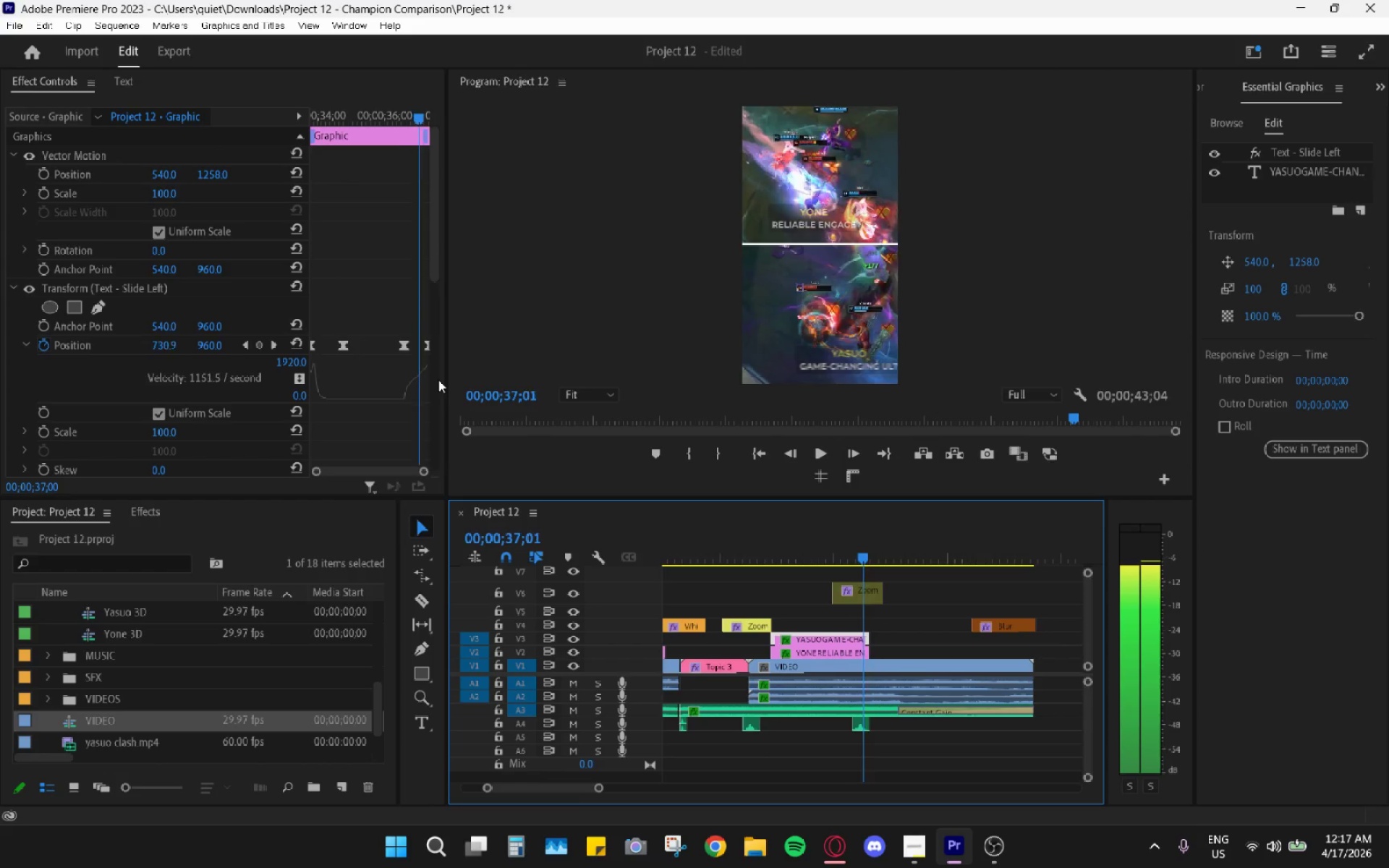 
key(ArrowRight)
 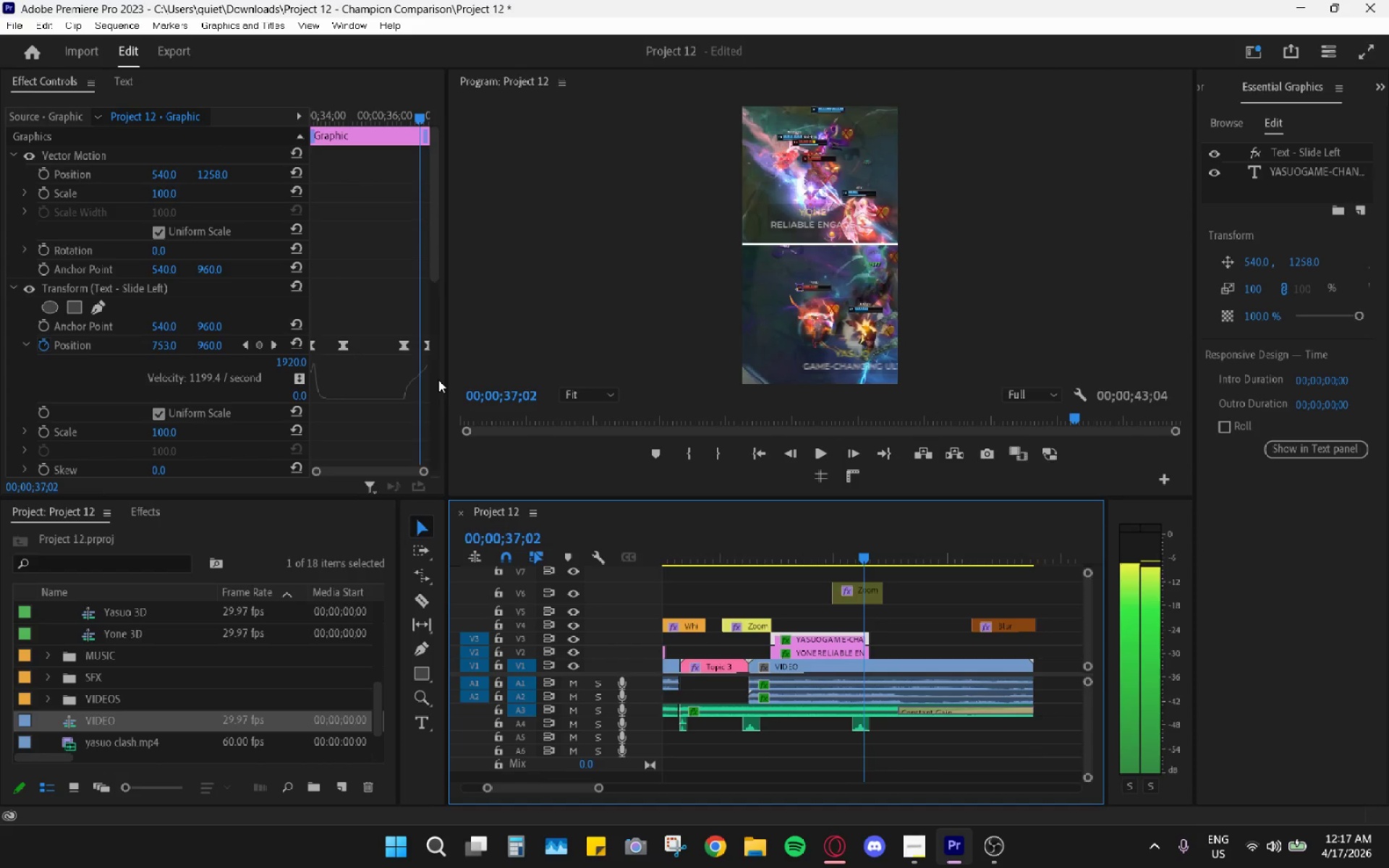 
key(ArrowRight)
 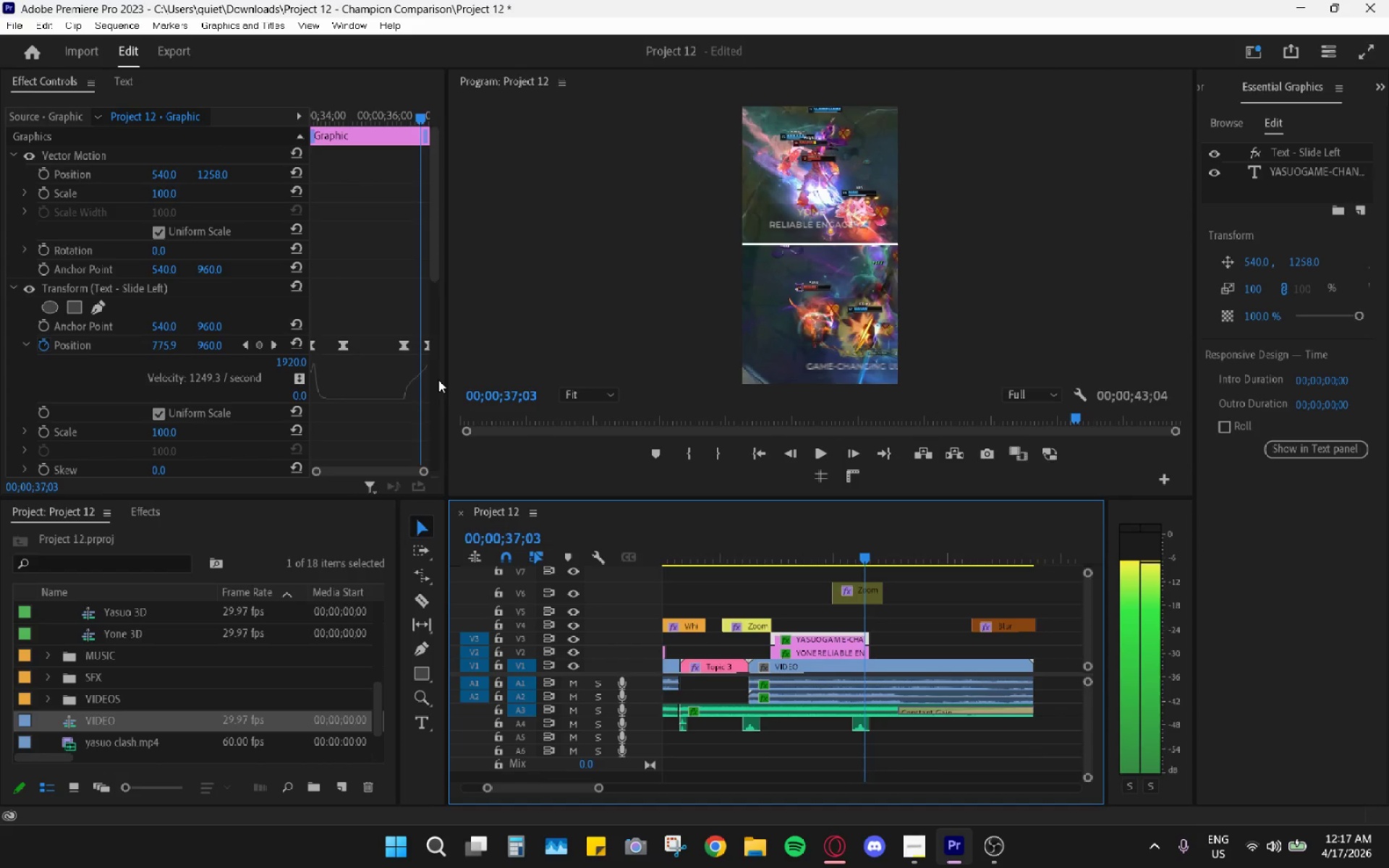 
key(ArrowRight)
 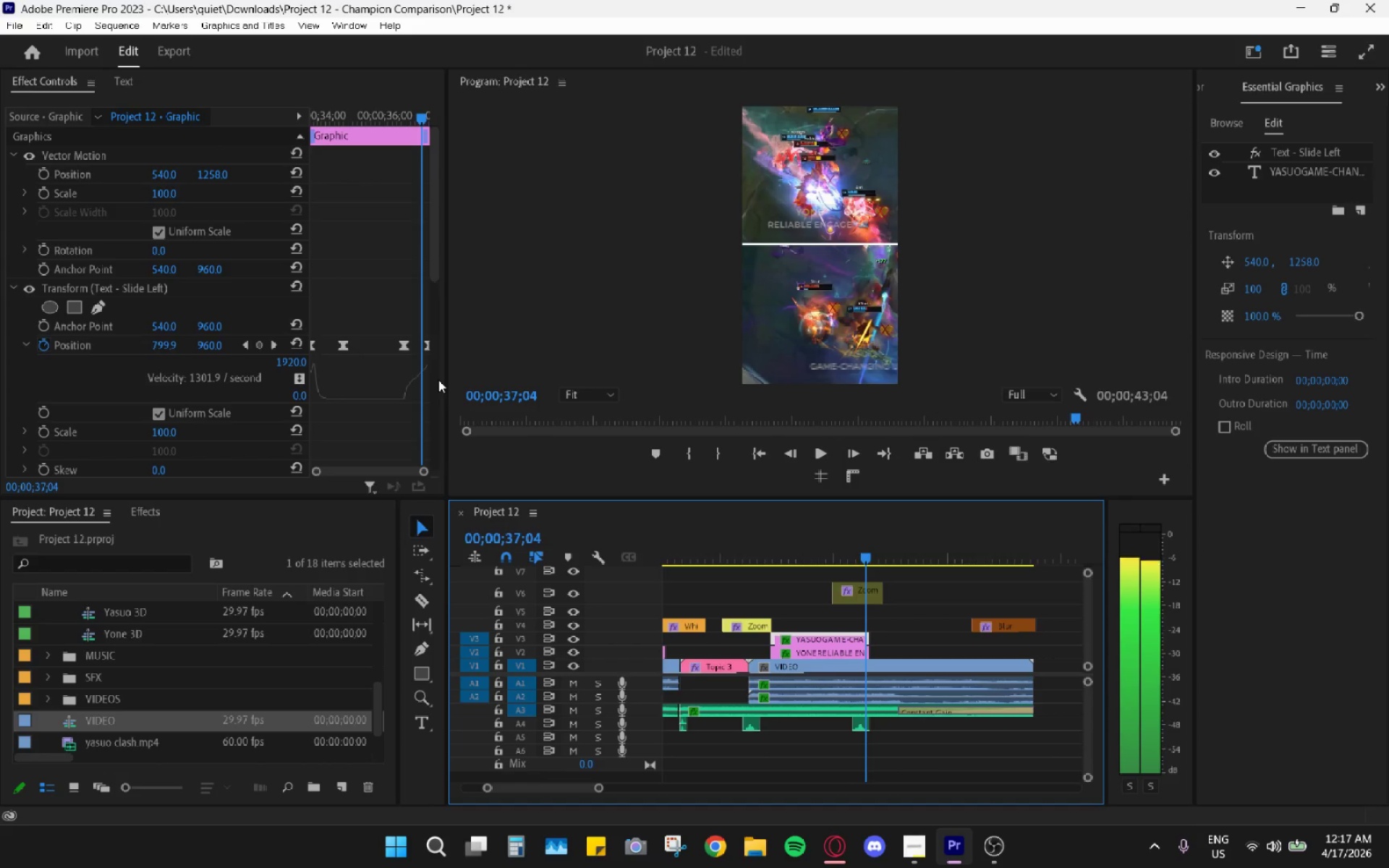 
key(ArrowRight)
 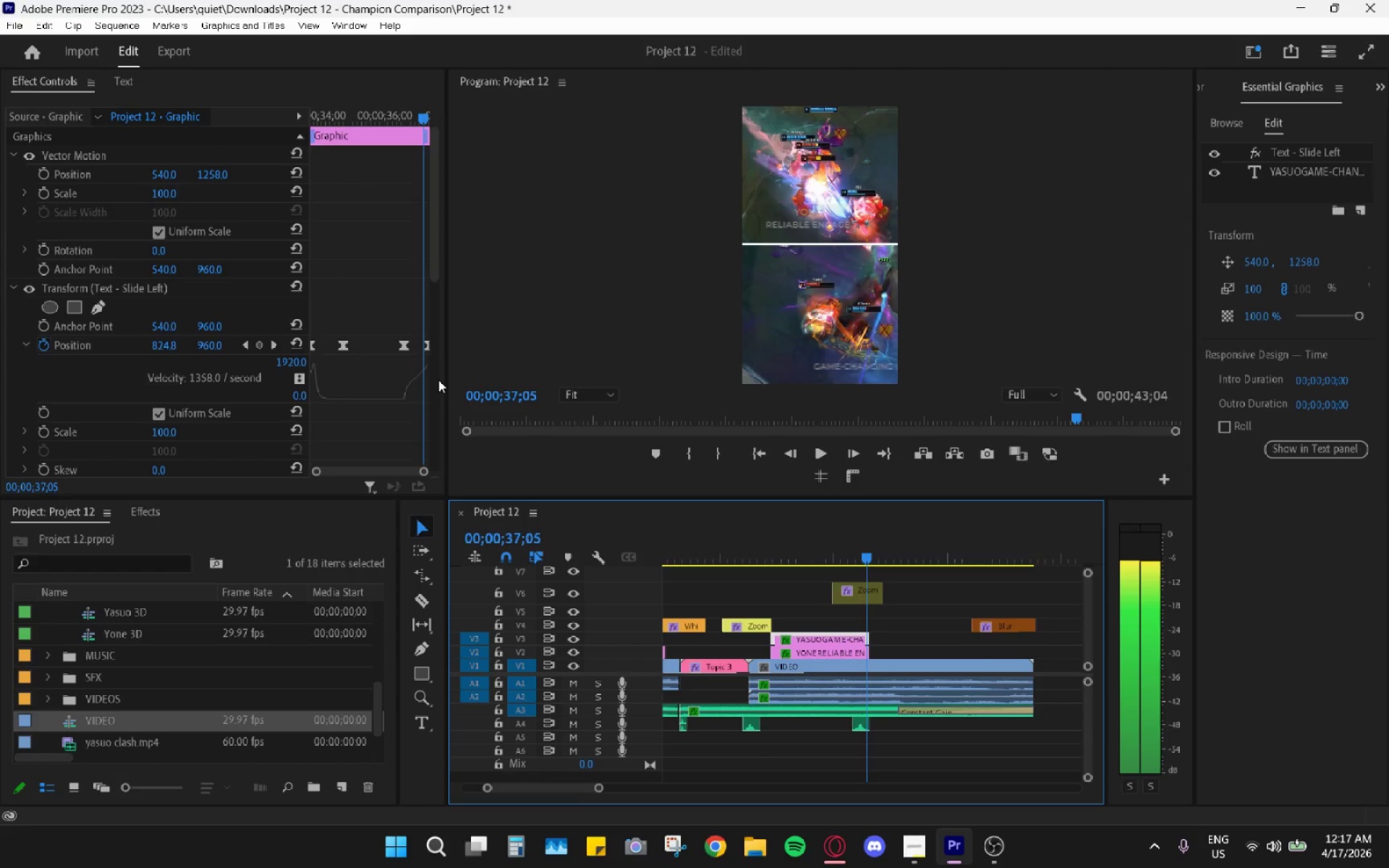 
key(ArrowRight)
 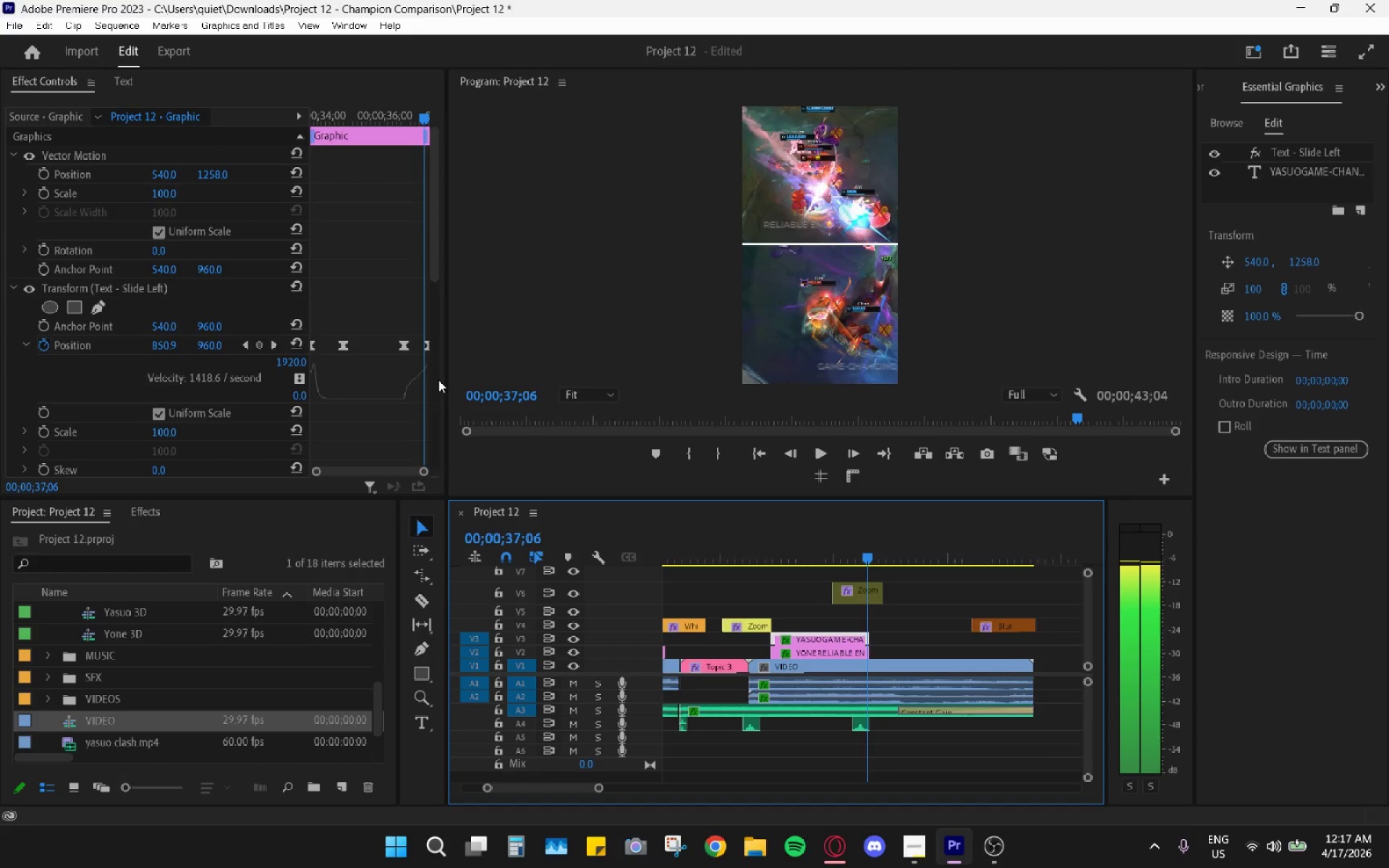 
key(ArrowRight)
 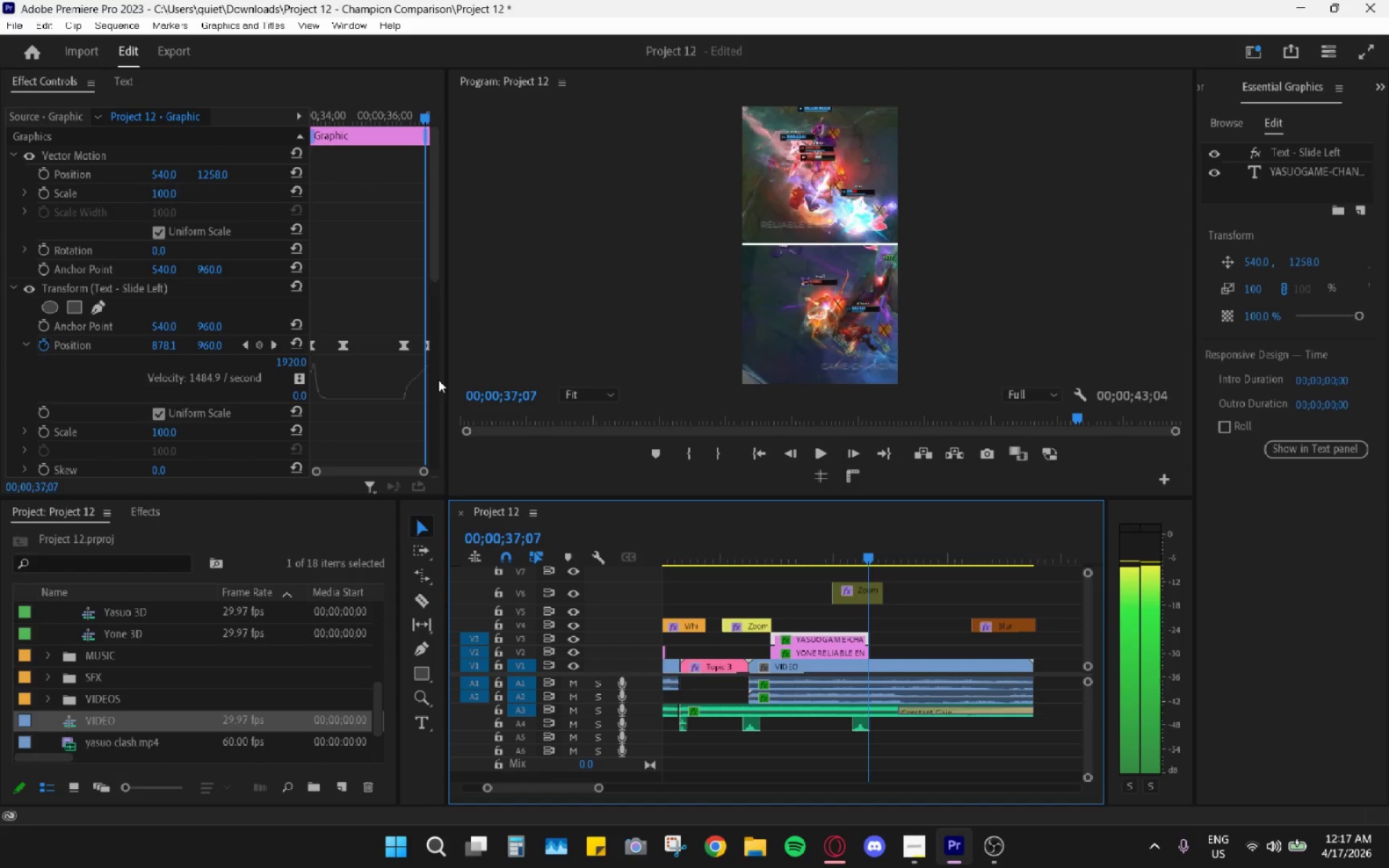 
hold_key(key=AltLeft, duration=0.97)
hold_key(key=AltLeft, duration=0.41)
scroll: coordinate [892, 648], scroll_direction: up, amount: 15.0
 